 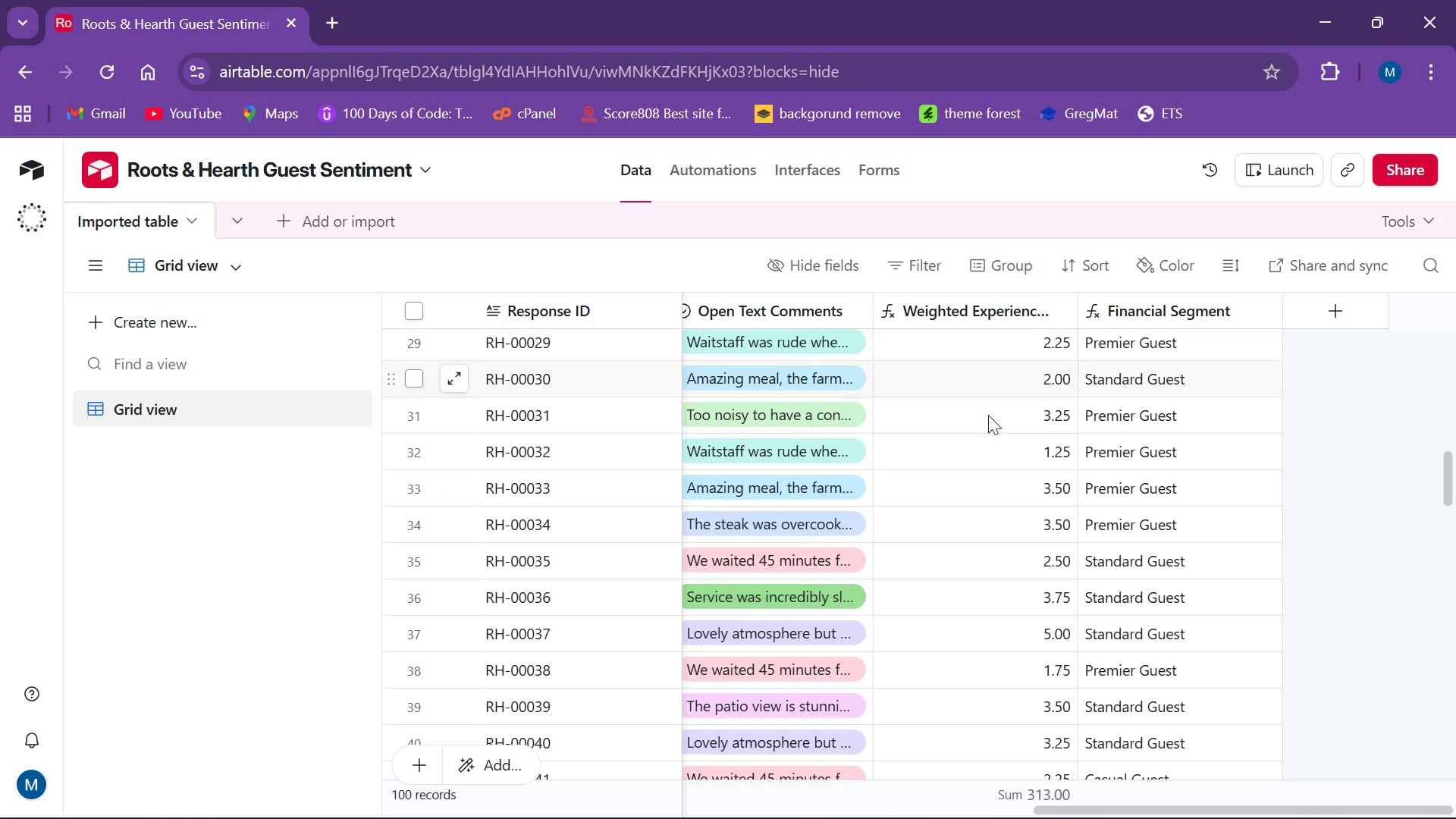 
scroll: coordinate [981, 439], scroll_direction: up, amount: 1.0
 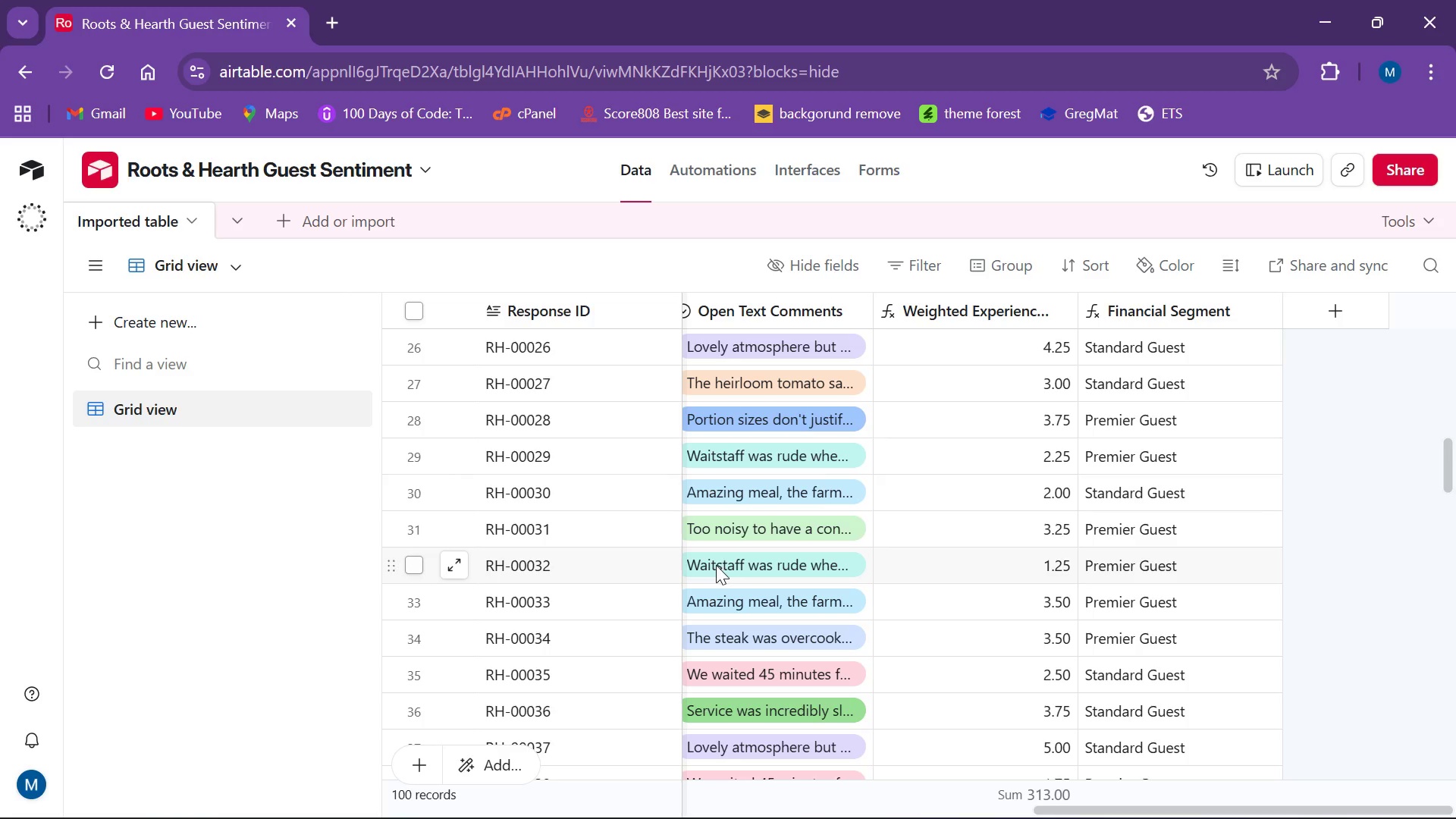 
wait(24.4)
 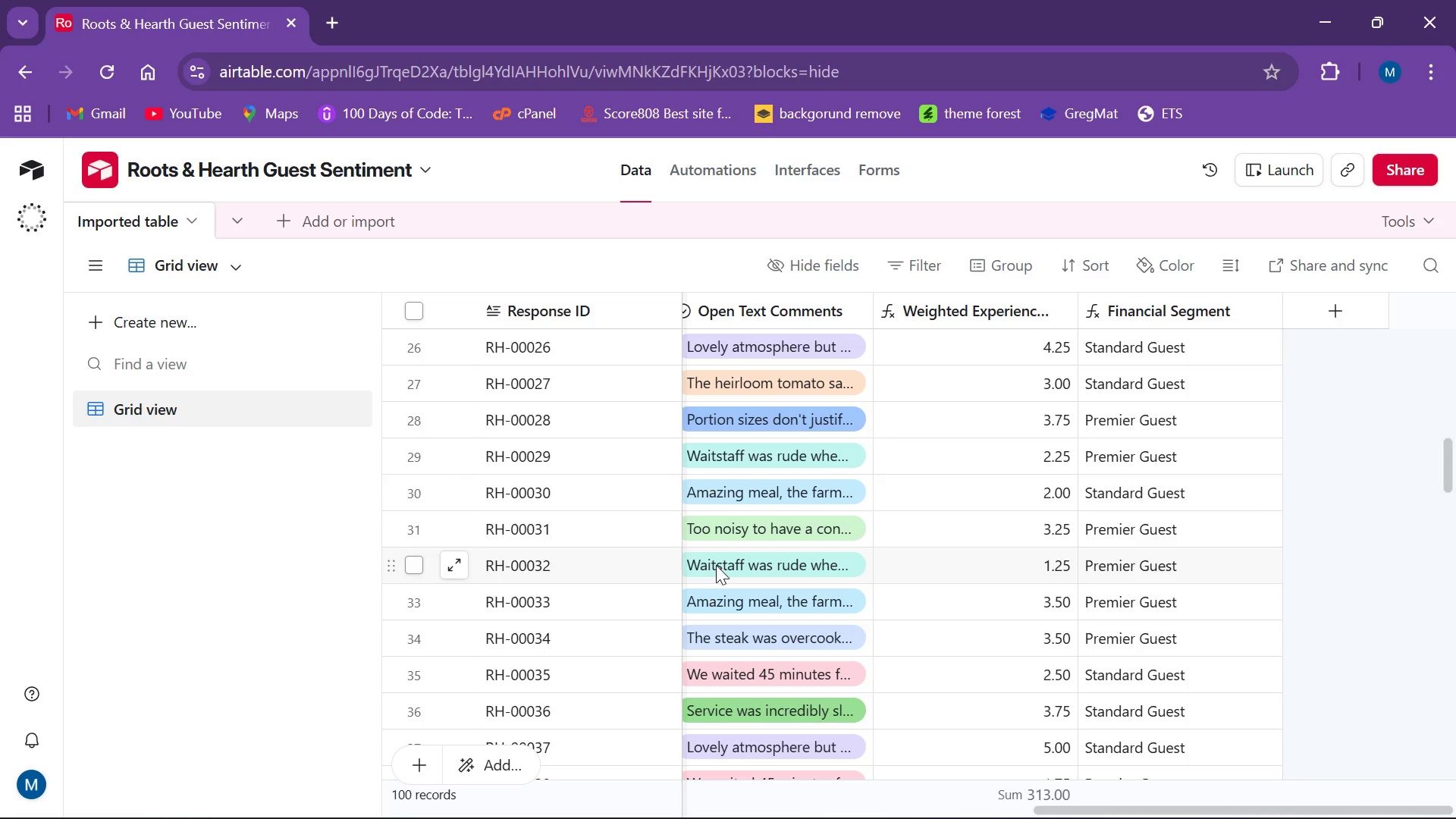 
left_click([171, 221])
 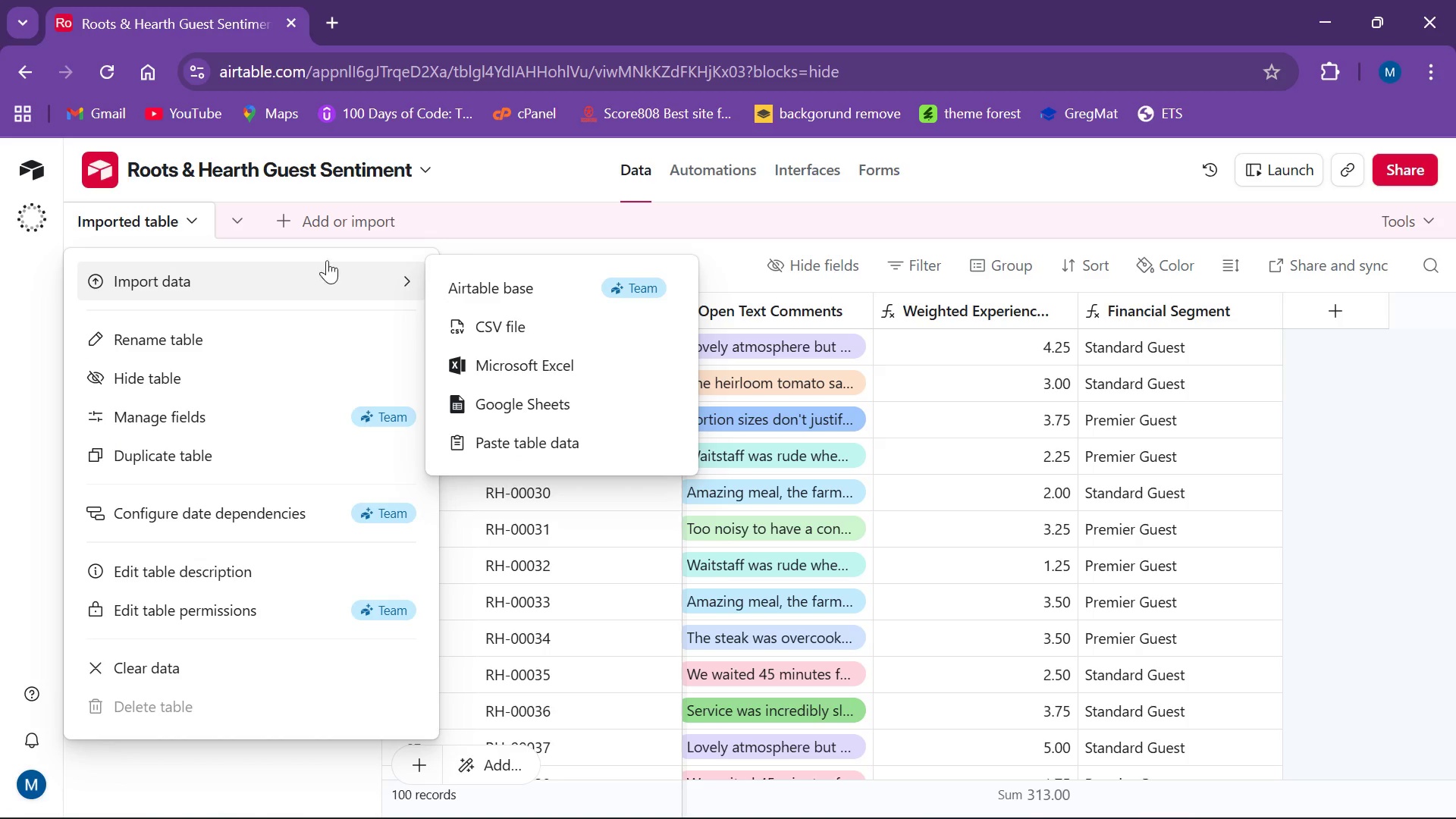 
left_click([549, 168])
 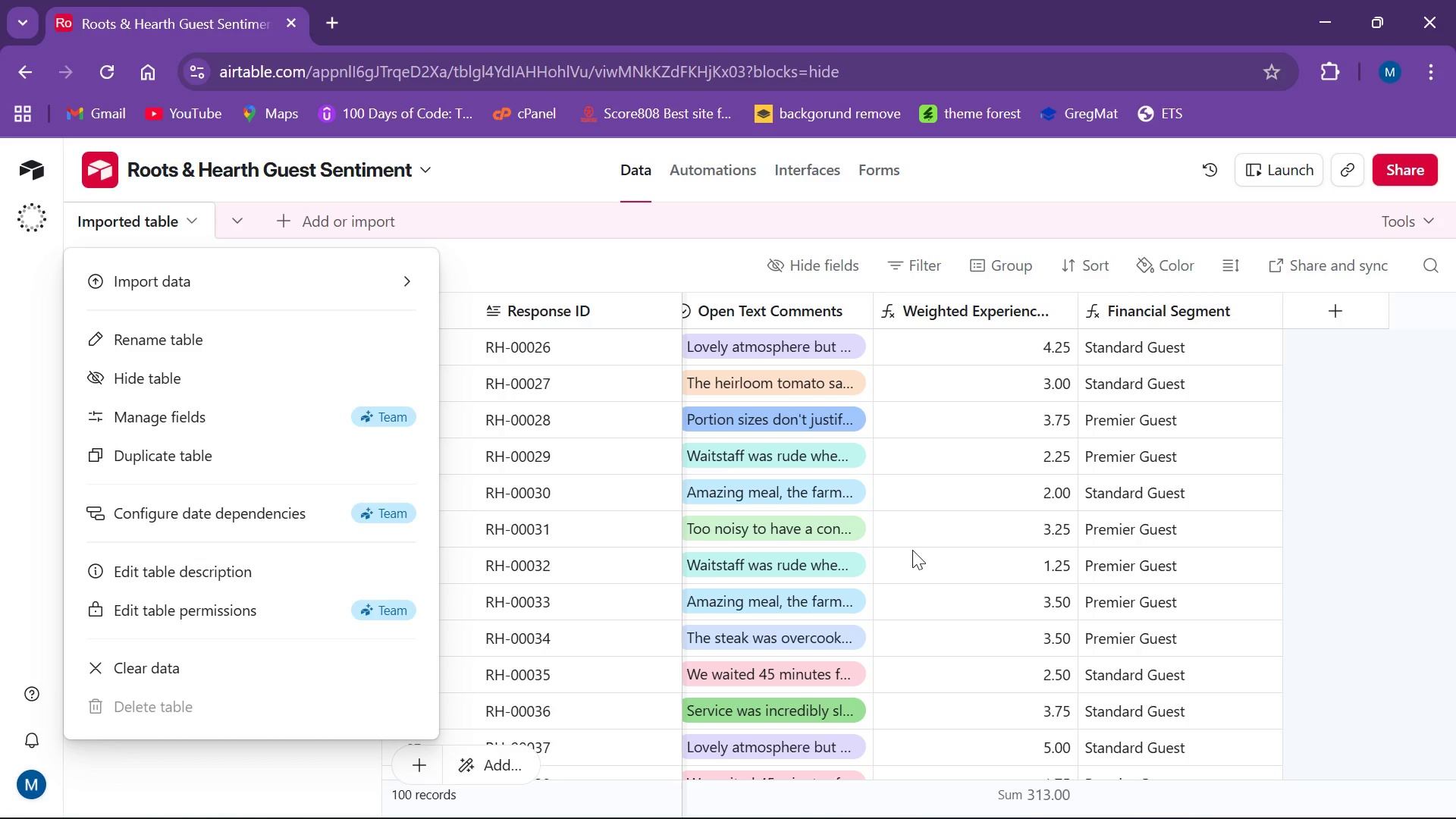 
scroll: coordinate [905, 582], scroll_direction: down, amount: 7.0
 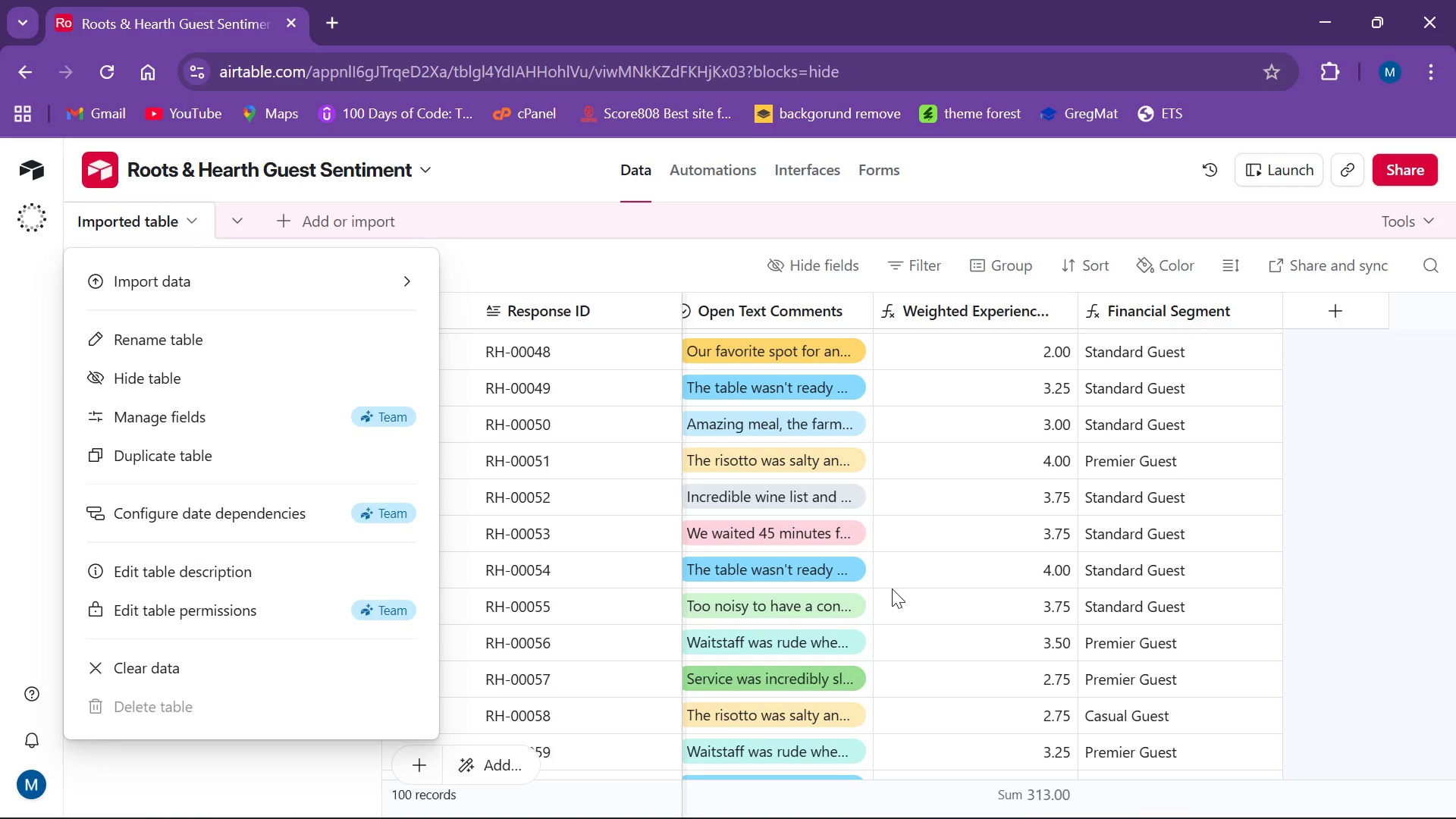 
wait(21.66)
 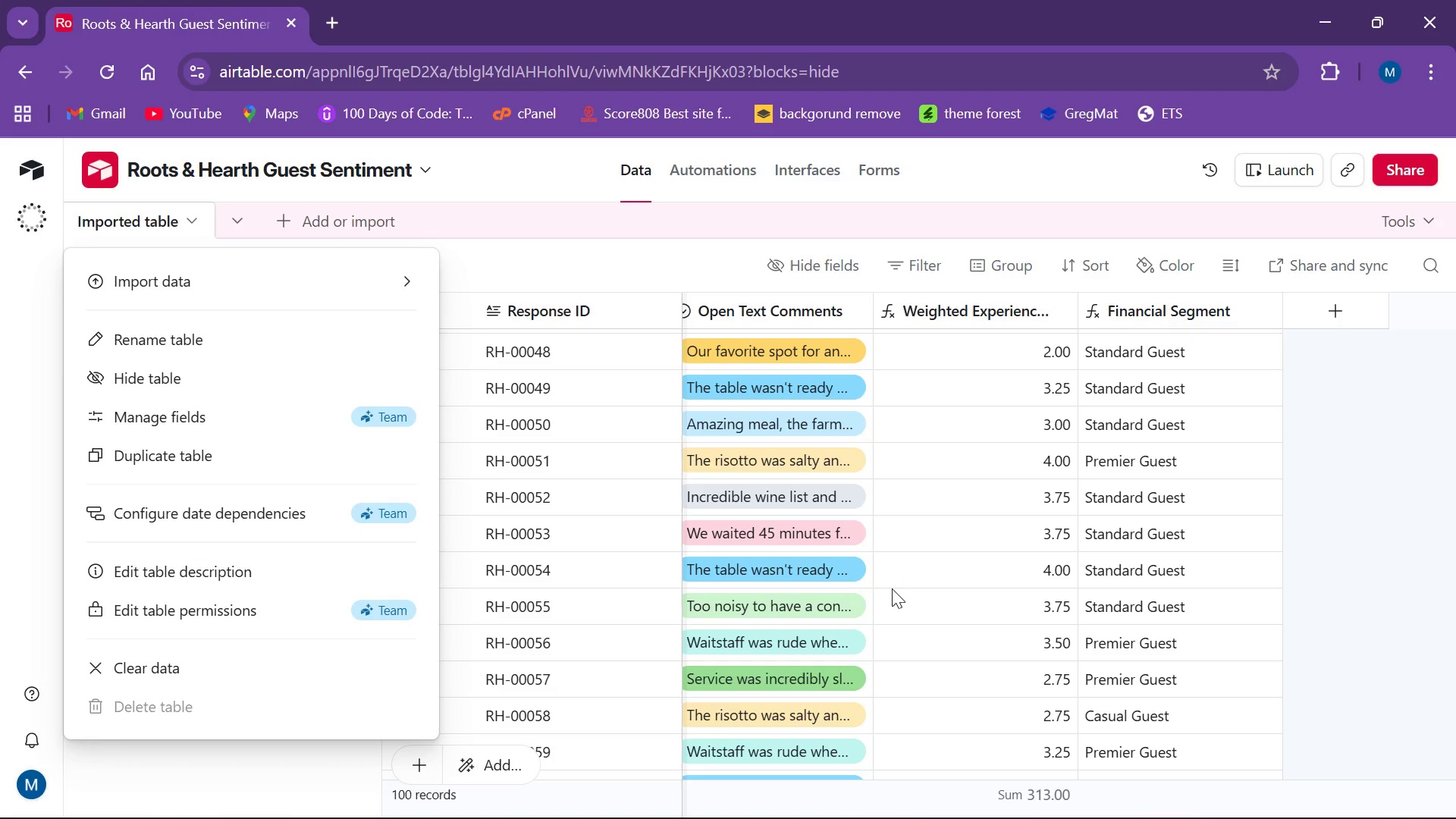 
left_click([749, 796])
 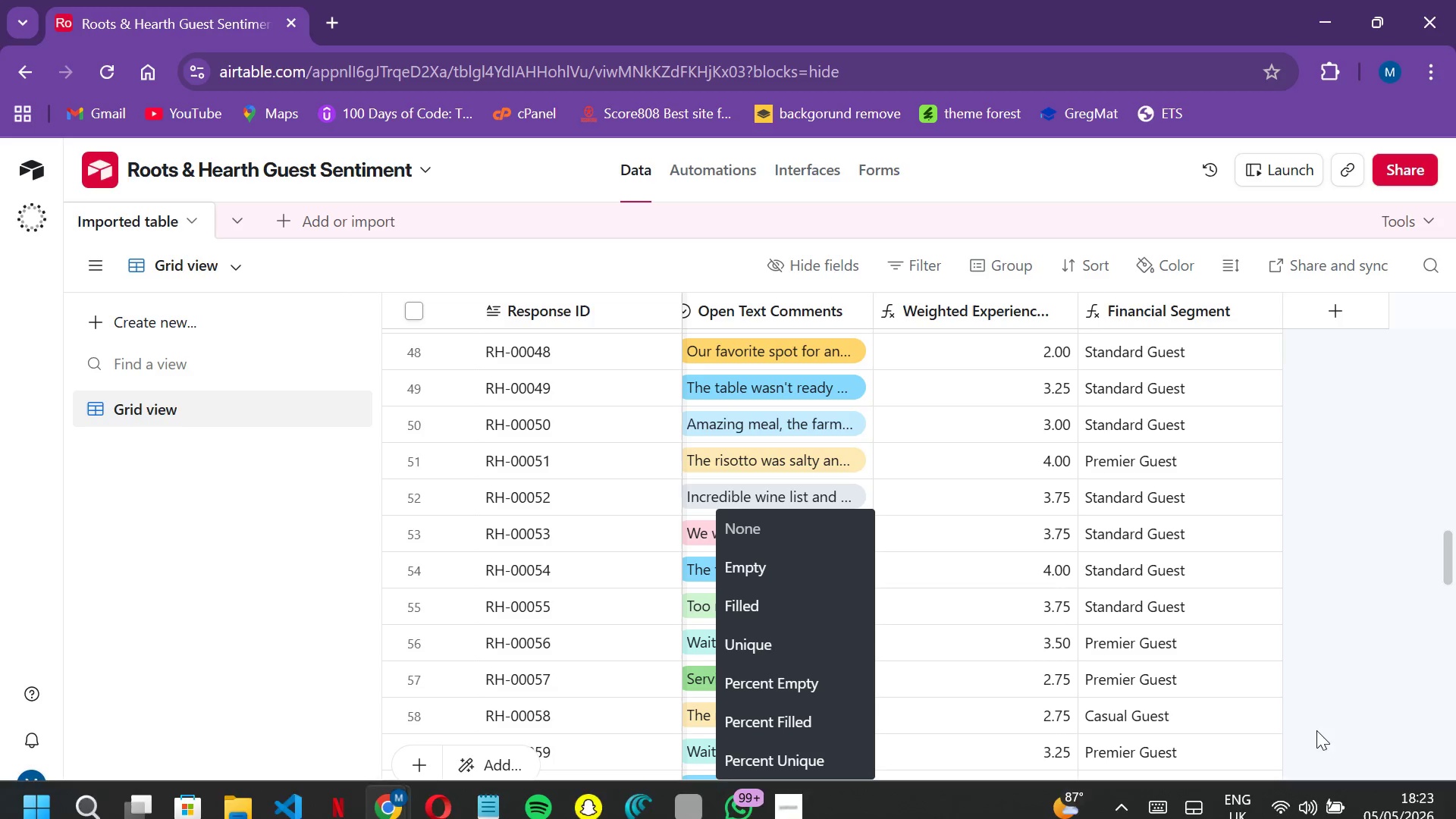 
left_click_drag(start_coordinate=[1227, 808], to_coordinate=[236, 786])
 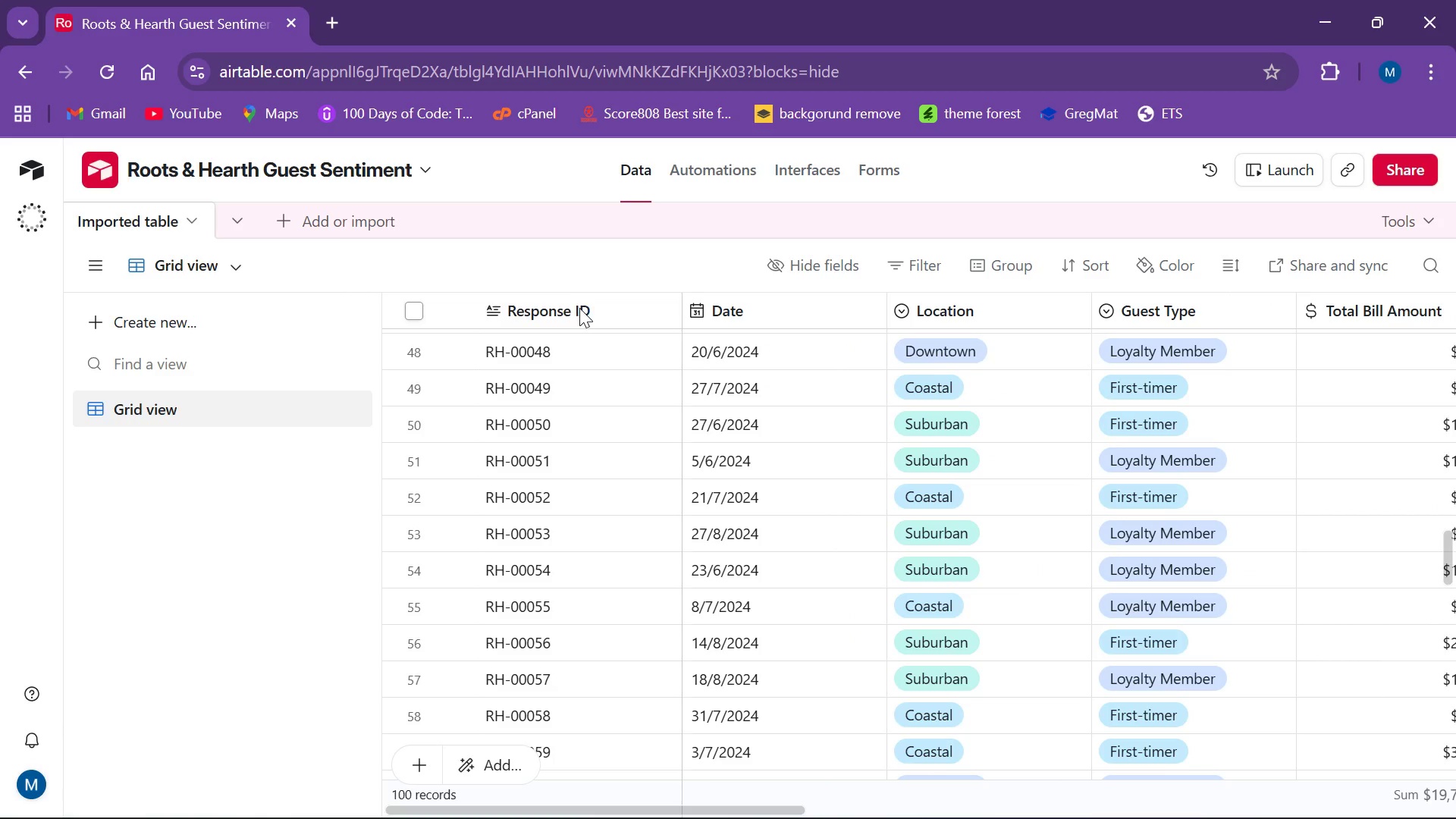 
right_click([578, 308])
 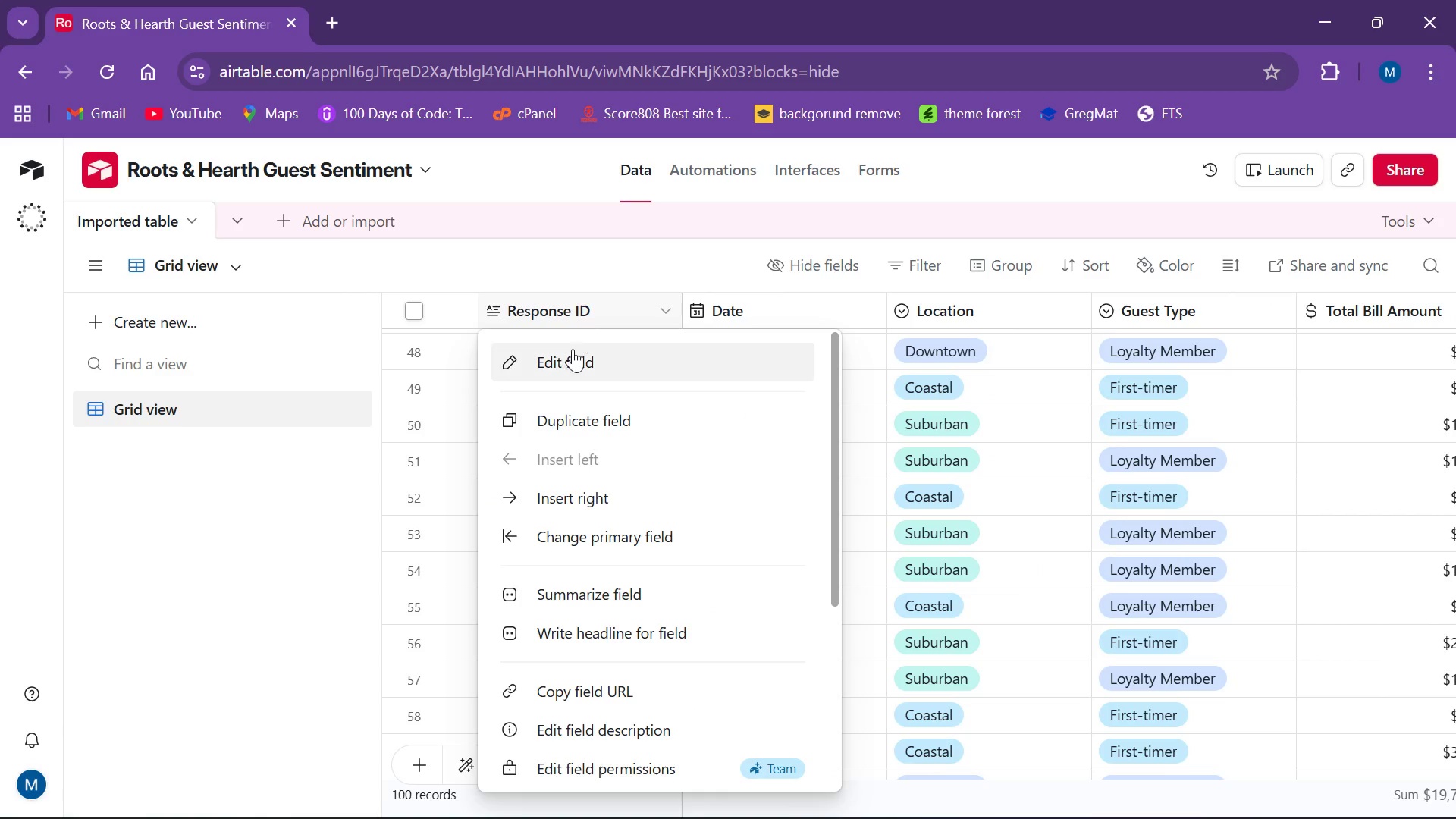 
left_click([572, 351])
 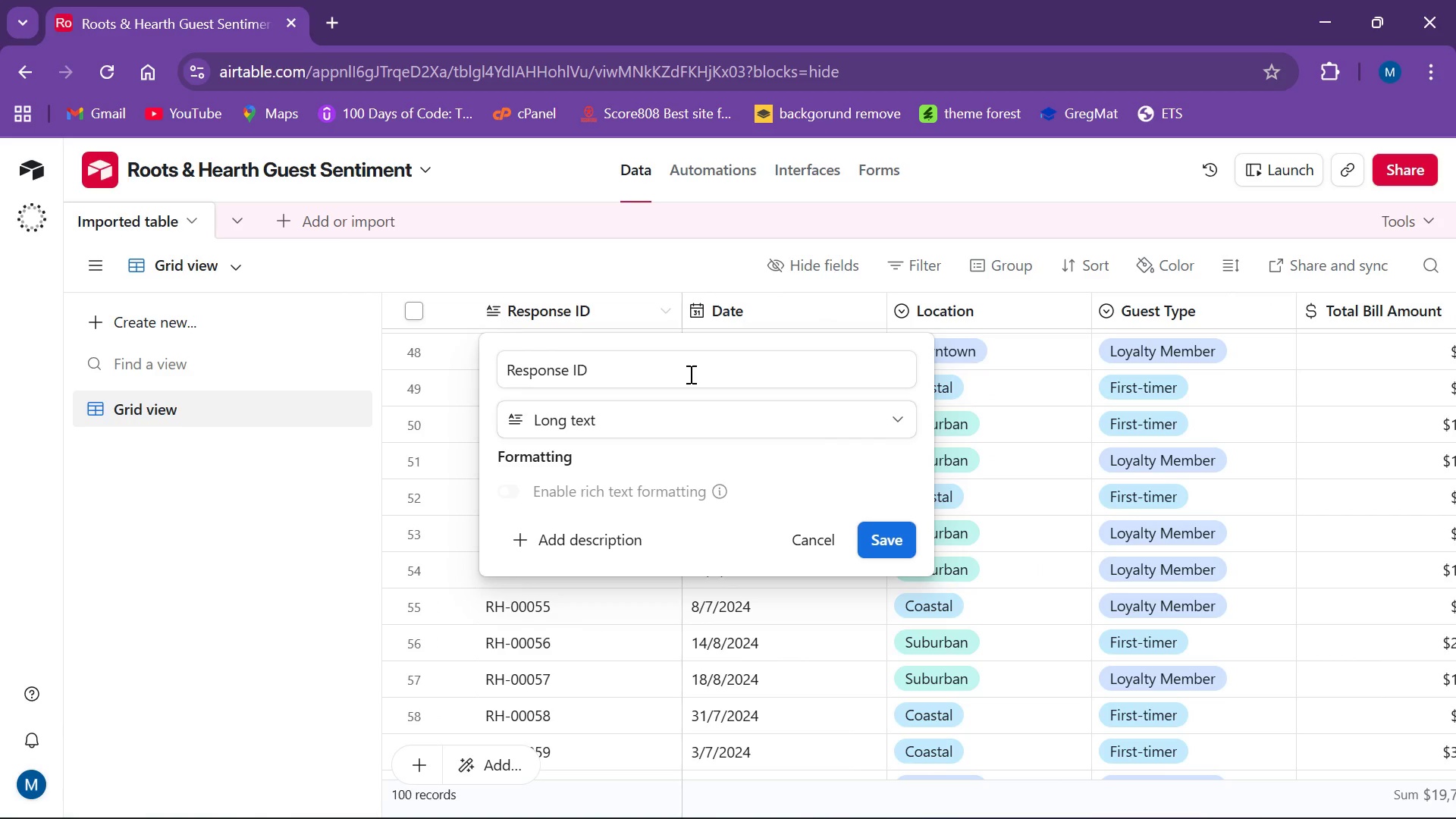 
wait(6.36)
 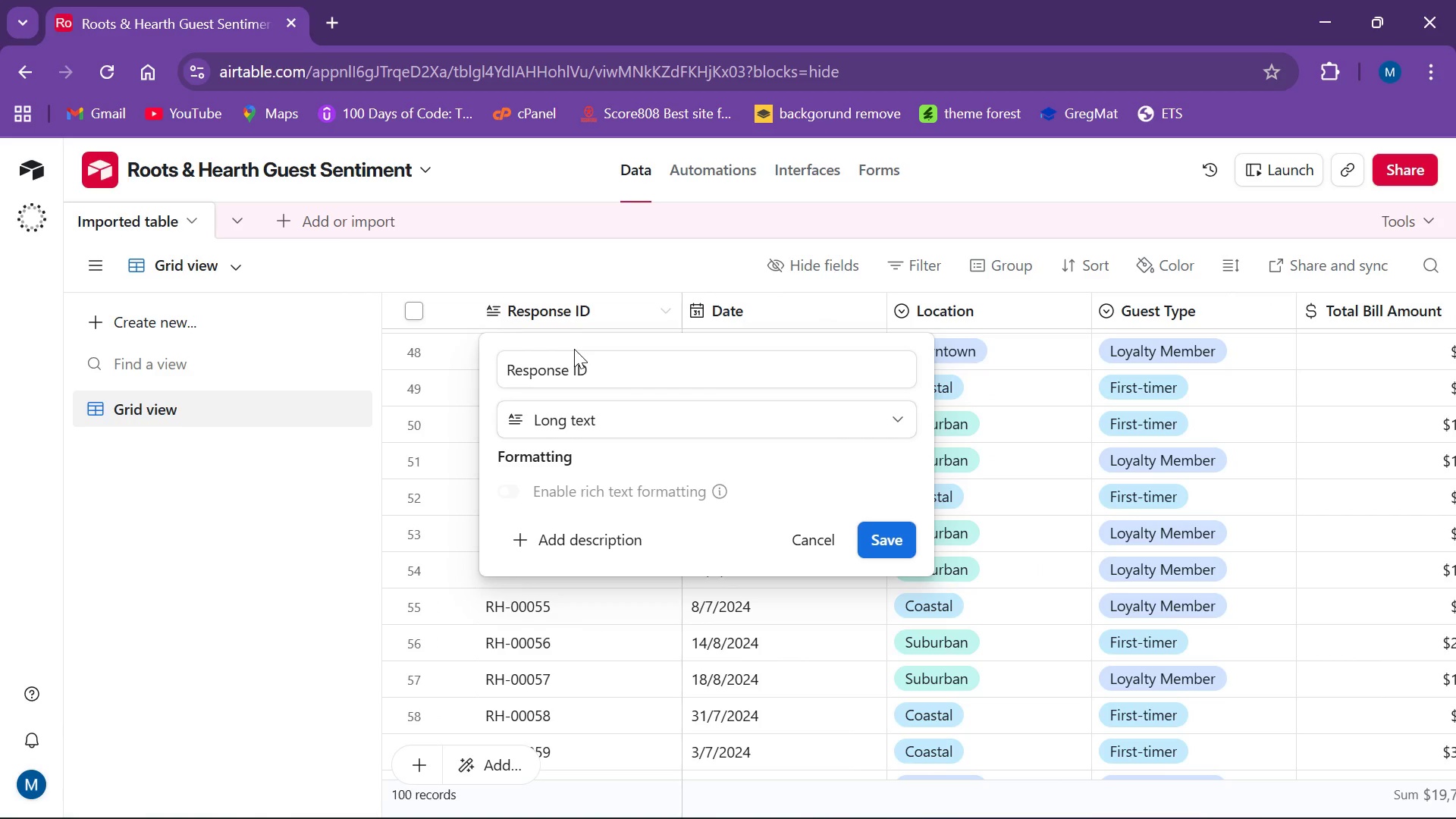 
left_click([825, 428])
 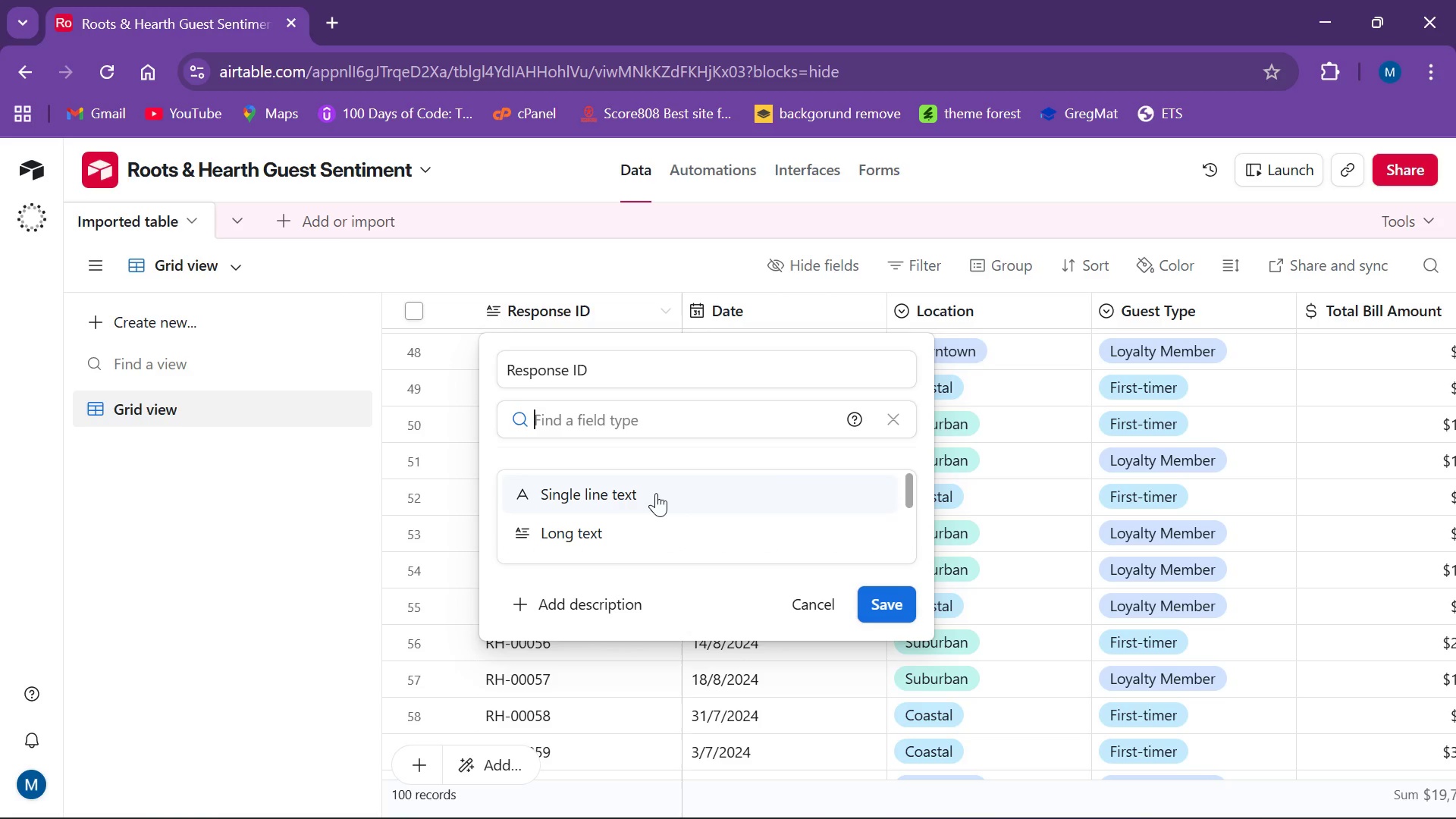 
left_click([656, 493])
 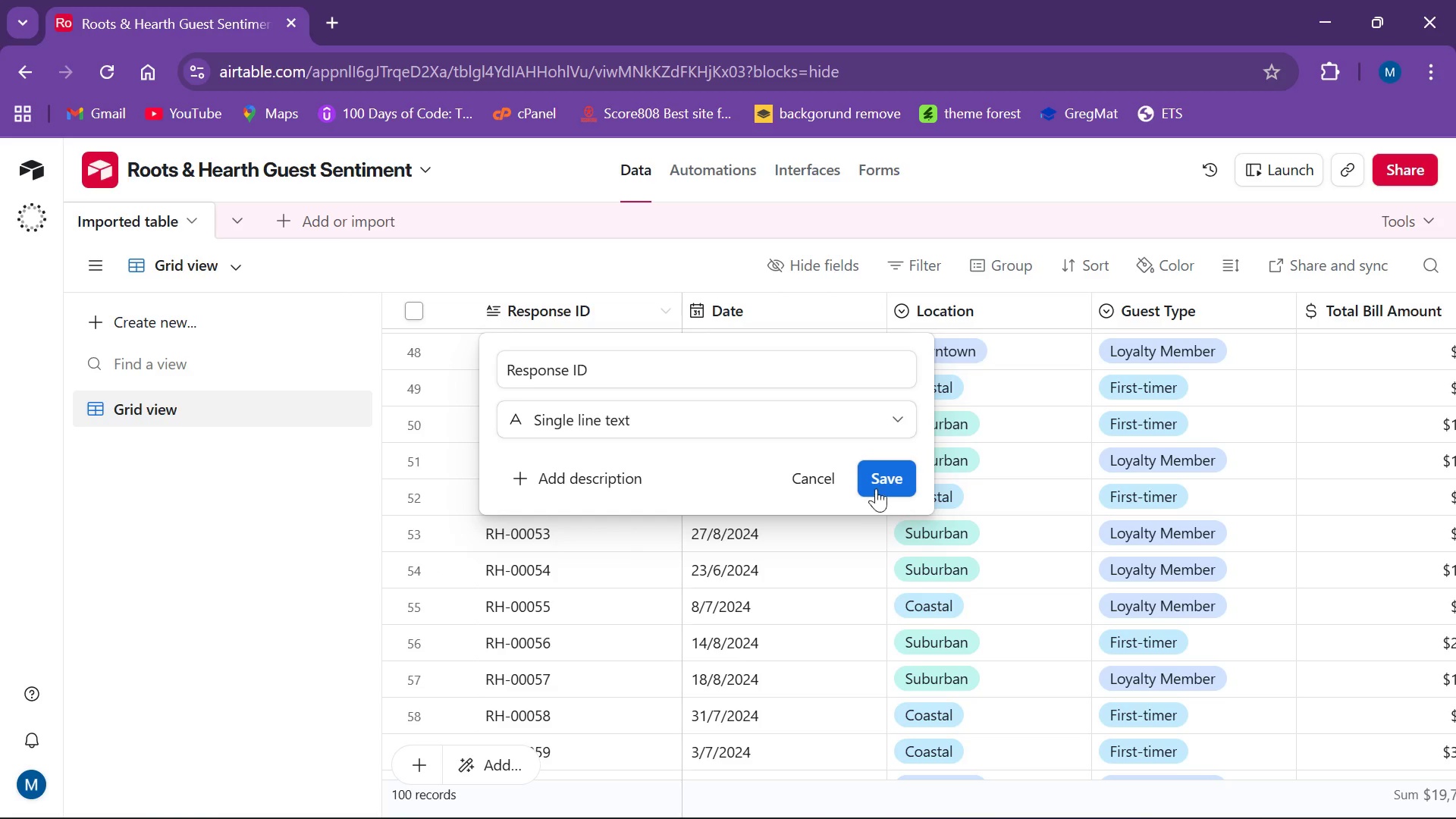 
left_click([883, 465])
 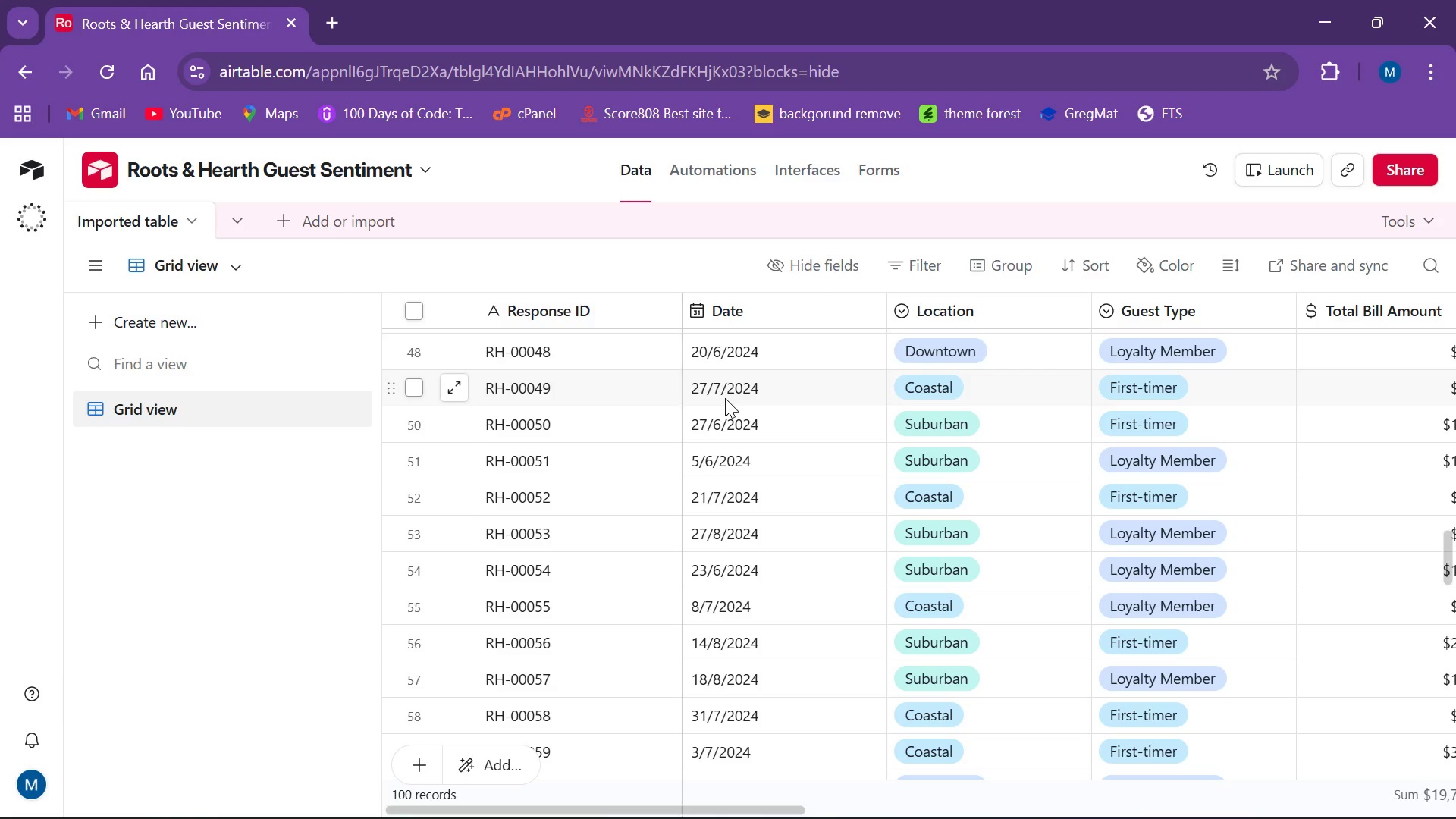 
wait(15.11)
 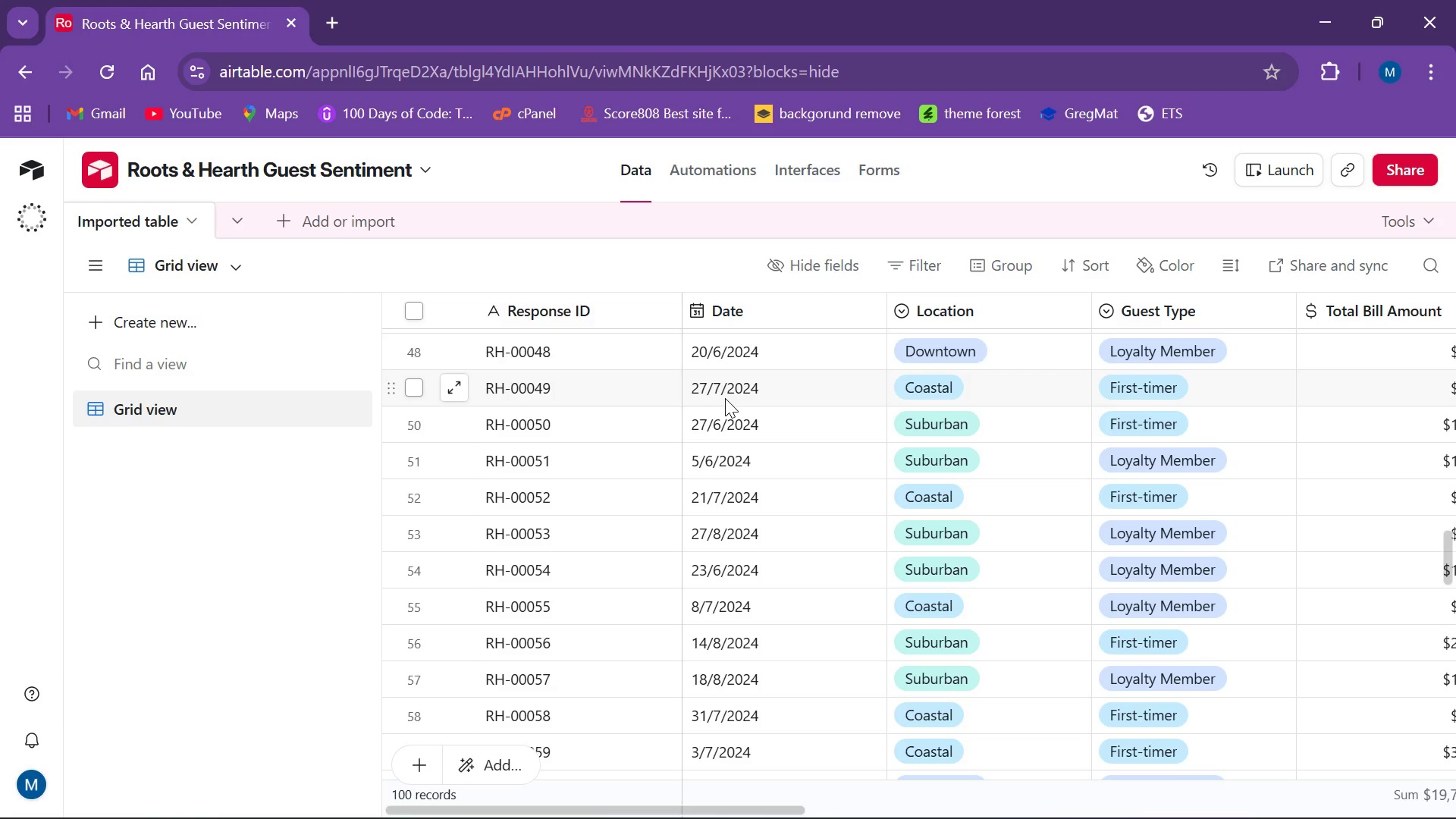 
left_click([1035, 315])
 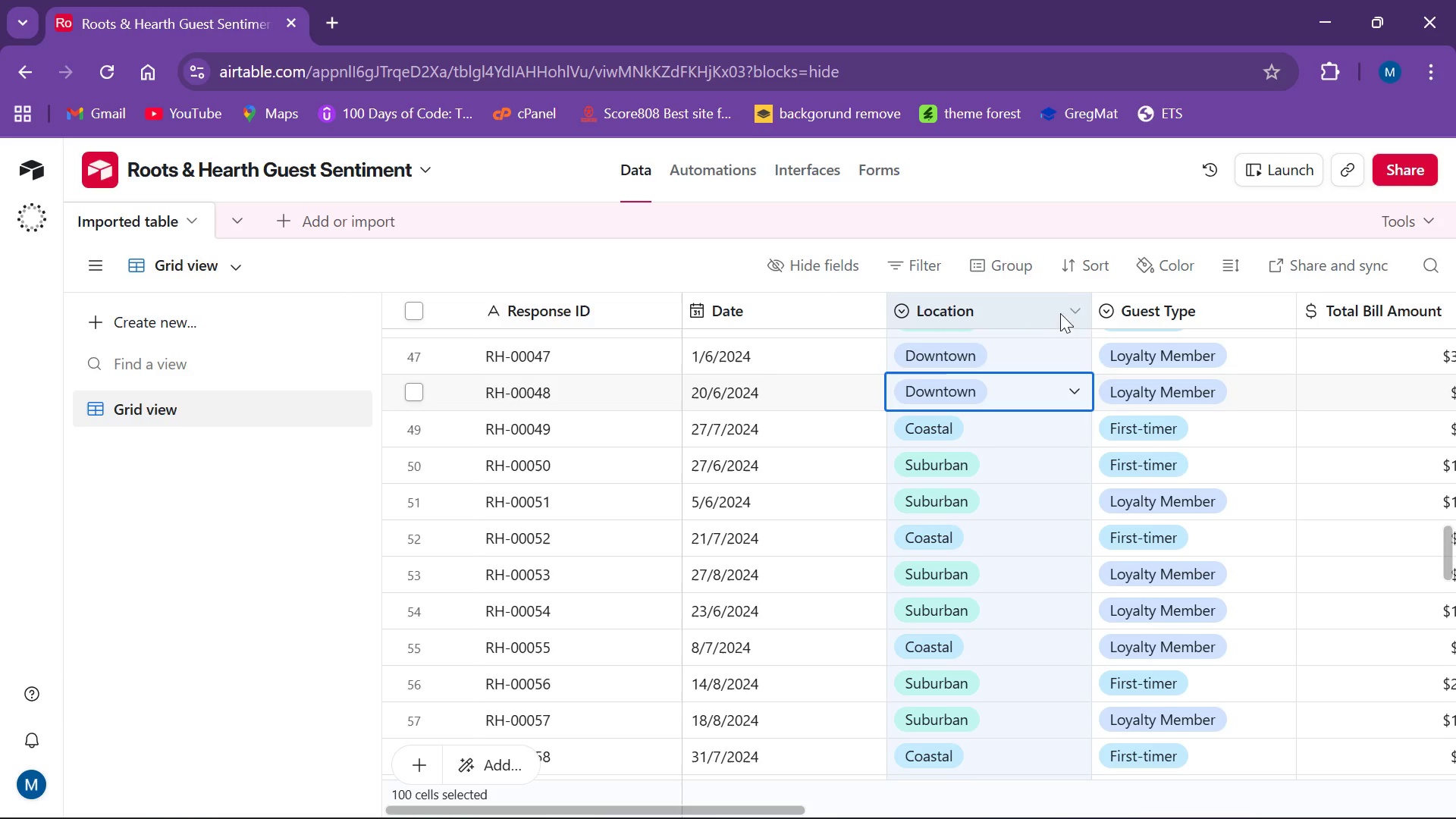 
left_click([1070, 304])
 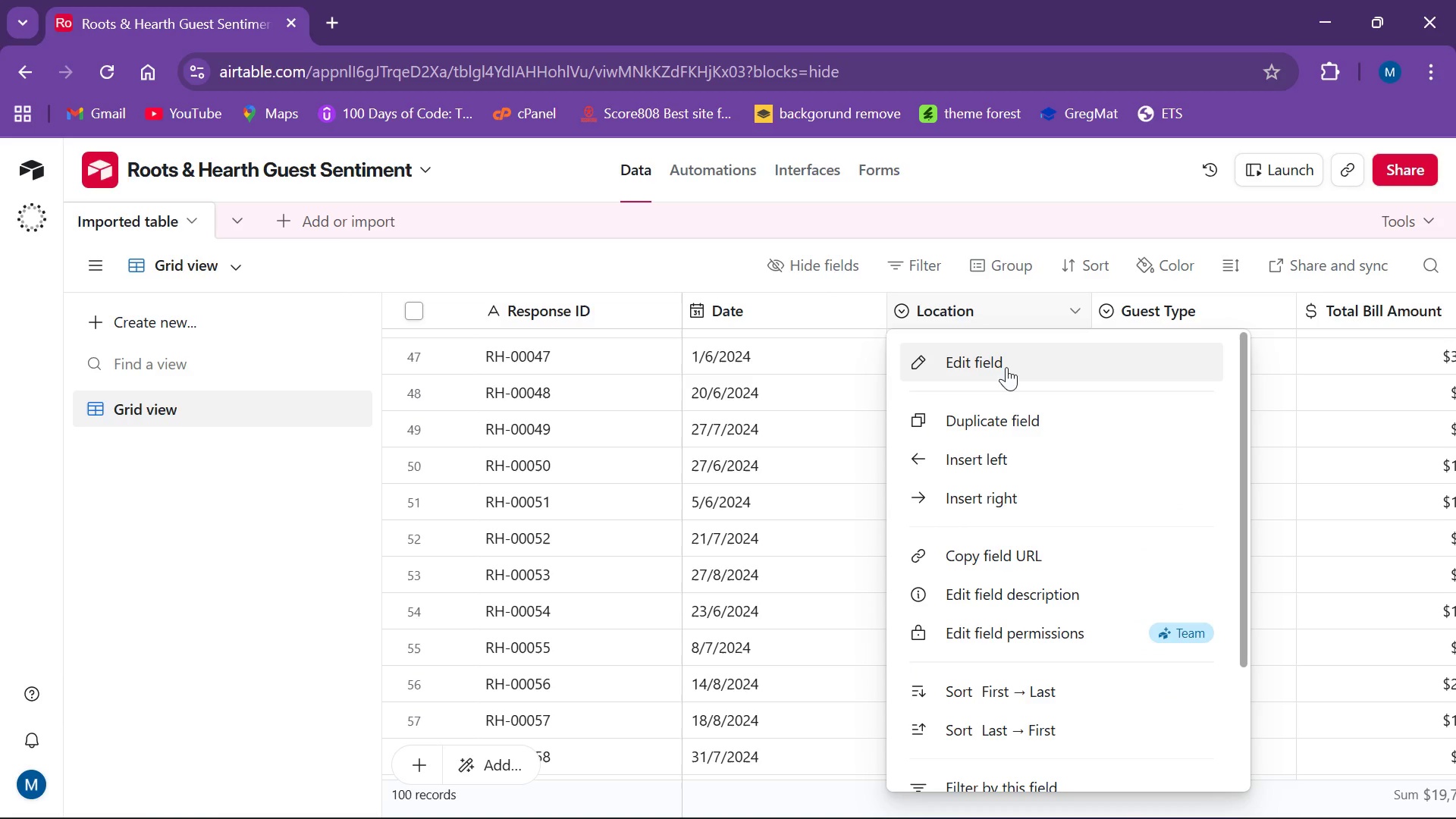 
left_click([1016, 356])
 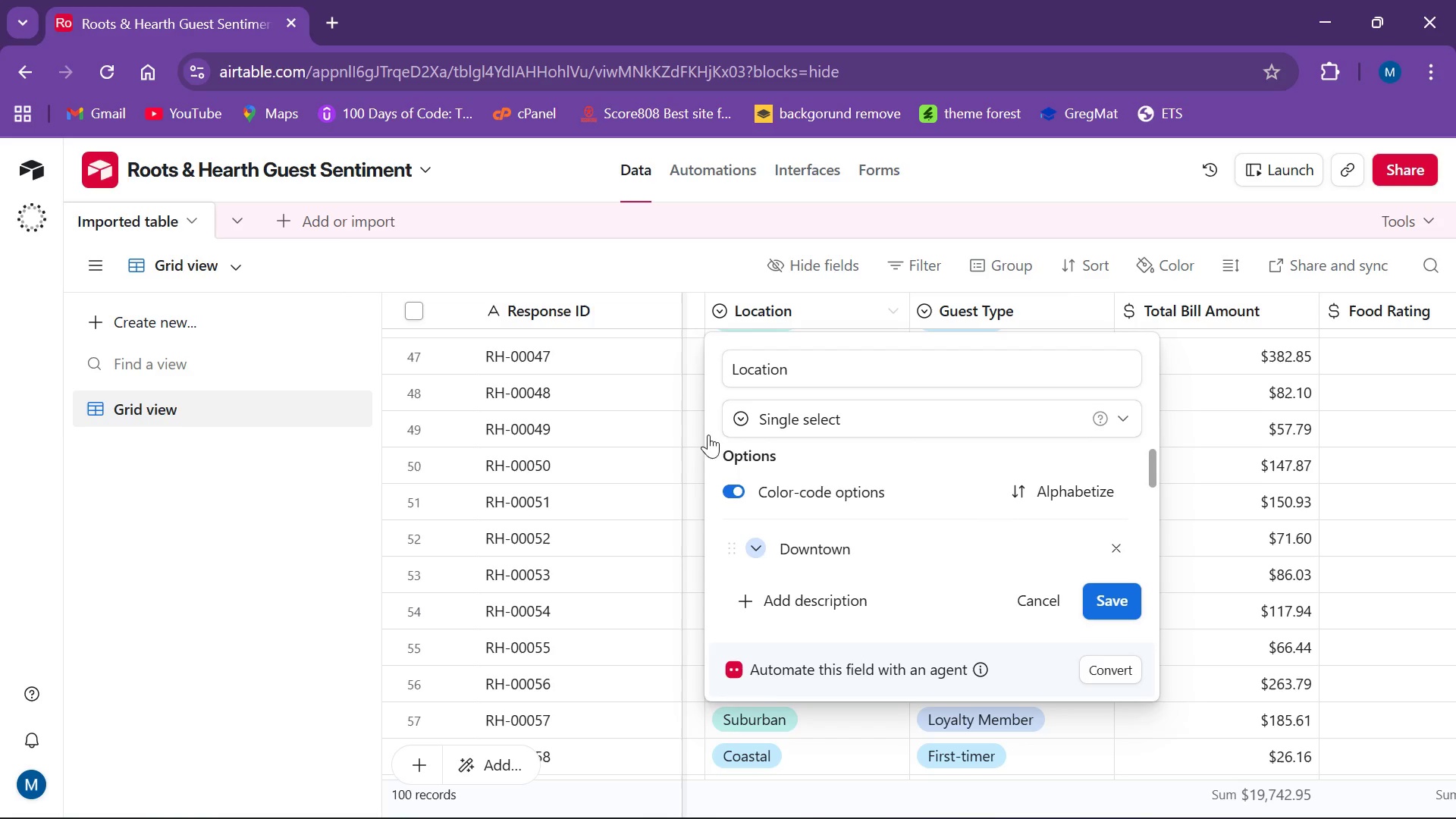 
left_click([344, 497])
 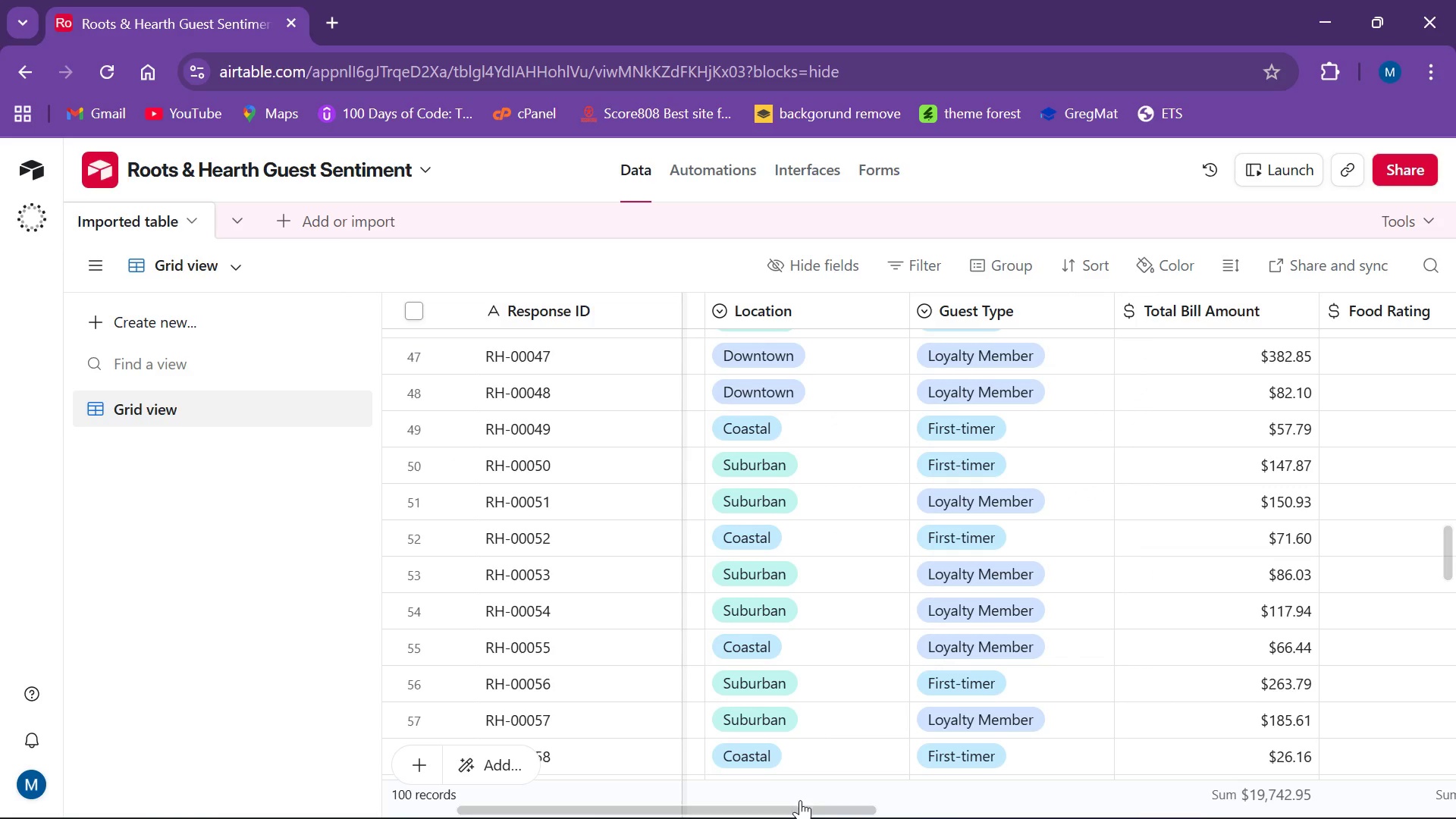 
left_click_drag(start_coordinate=[799, 802], to_coordinate=[855, 812])
 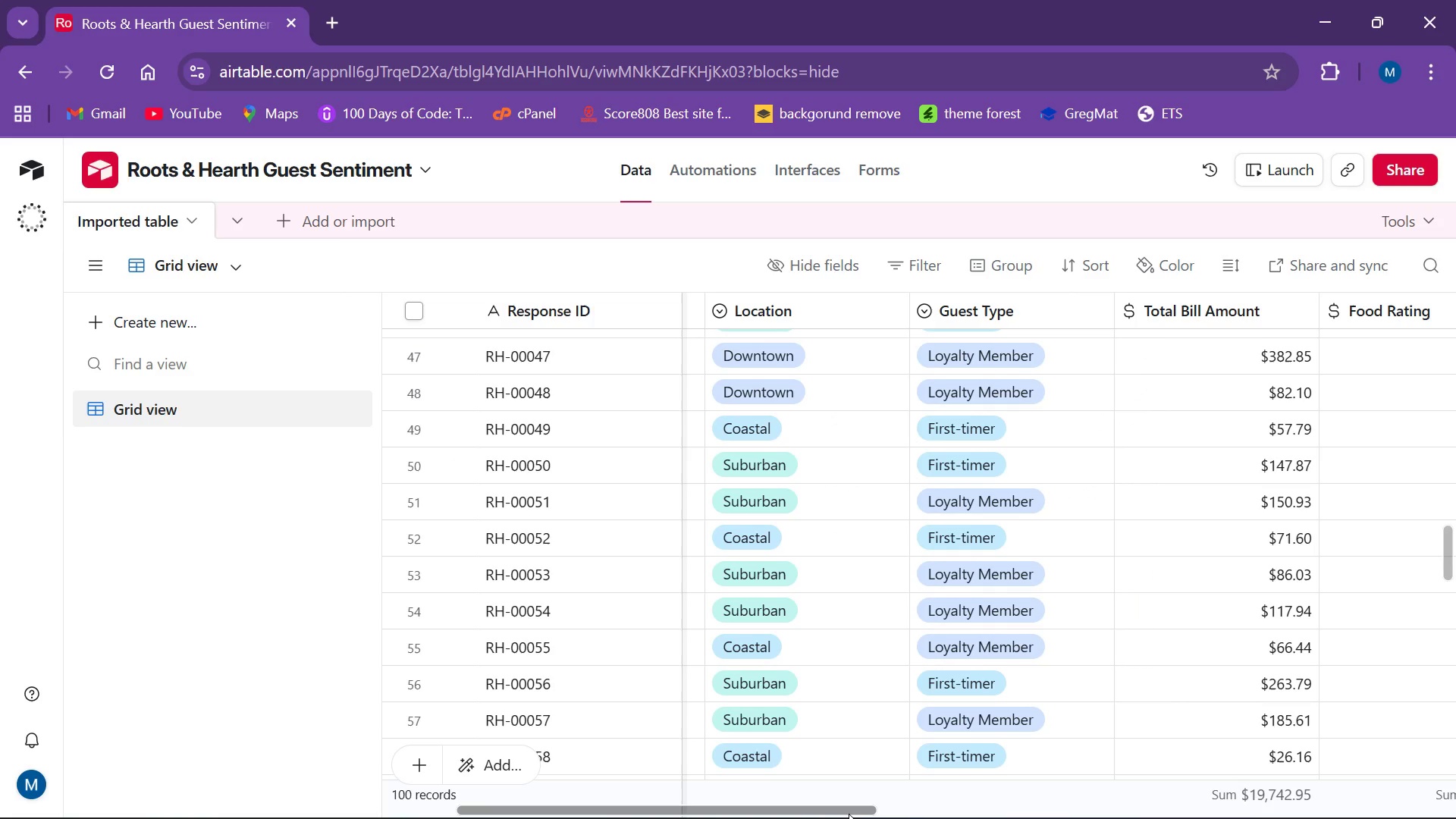 
left_click_drag(start_coordinate=[849, 814], to_coordinate=[947, 803])
 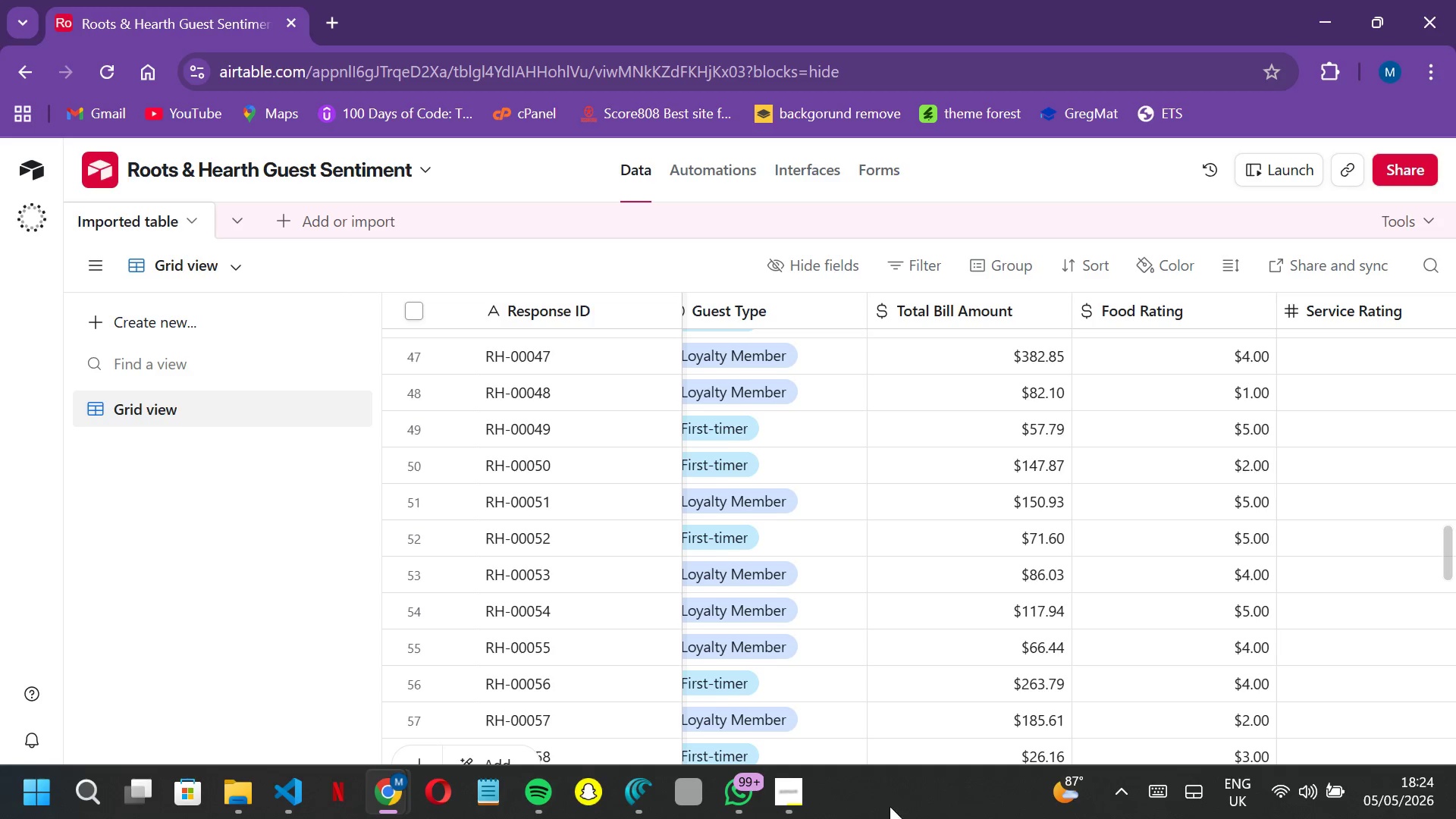 
wait(9.84)
 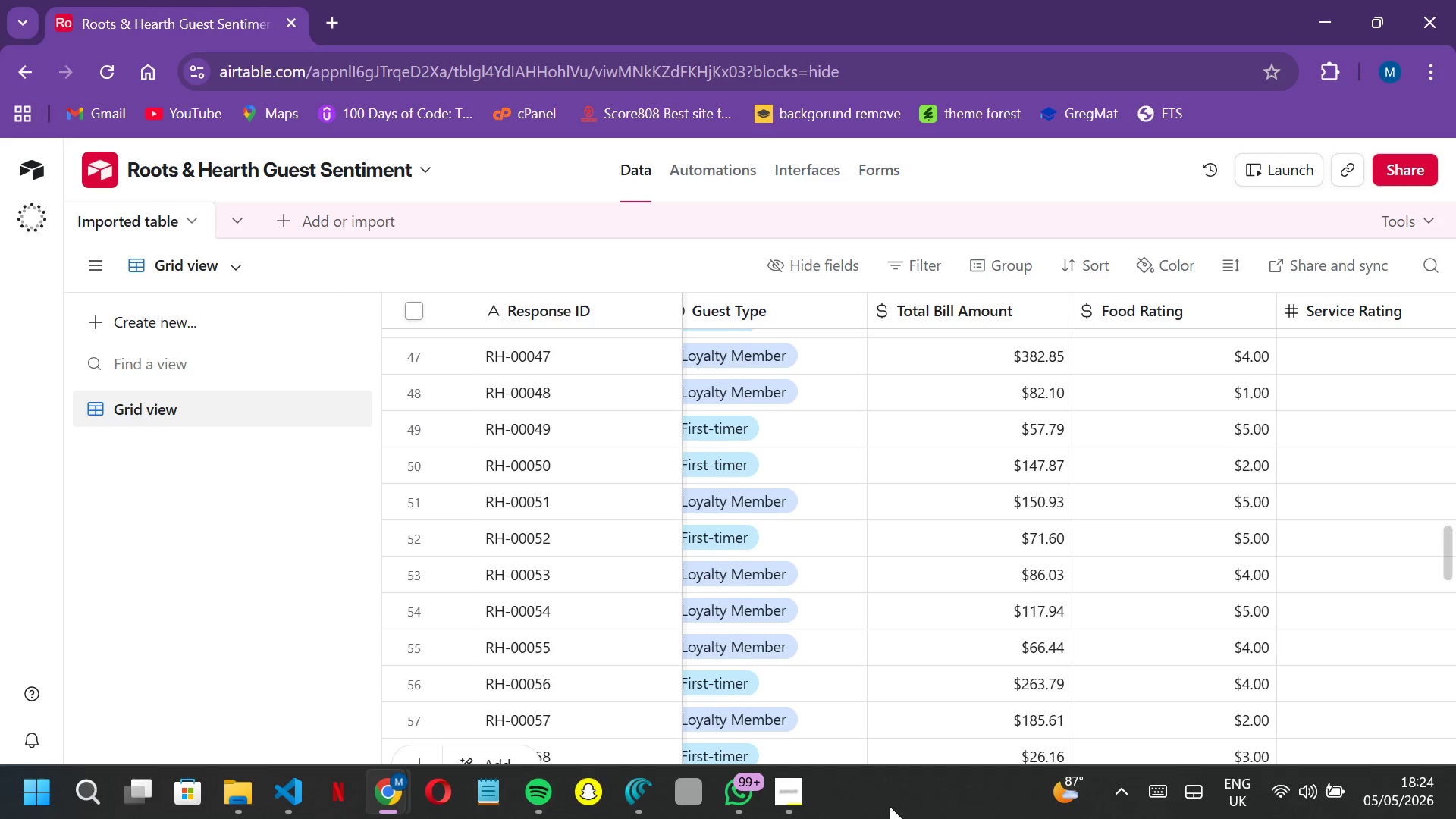 
right_click([780, 309])
 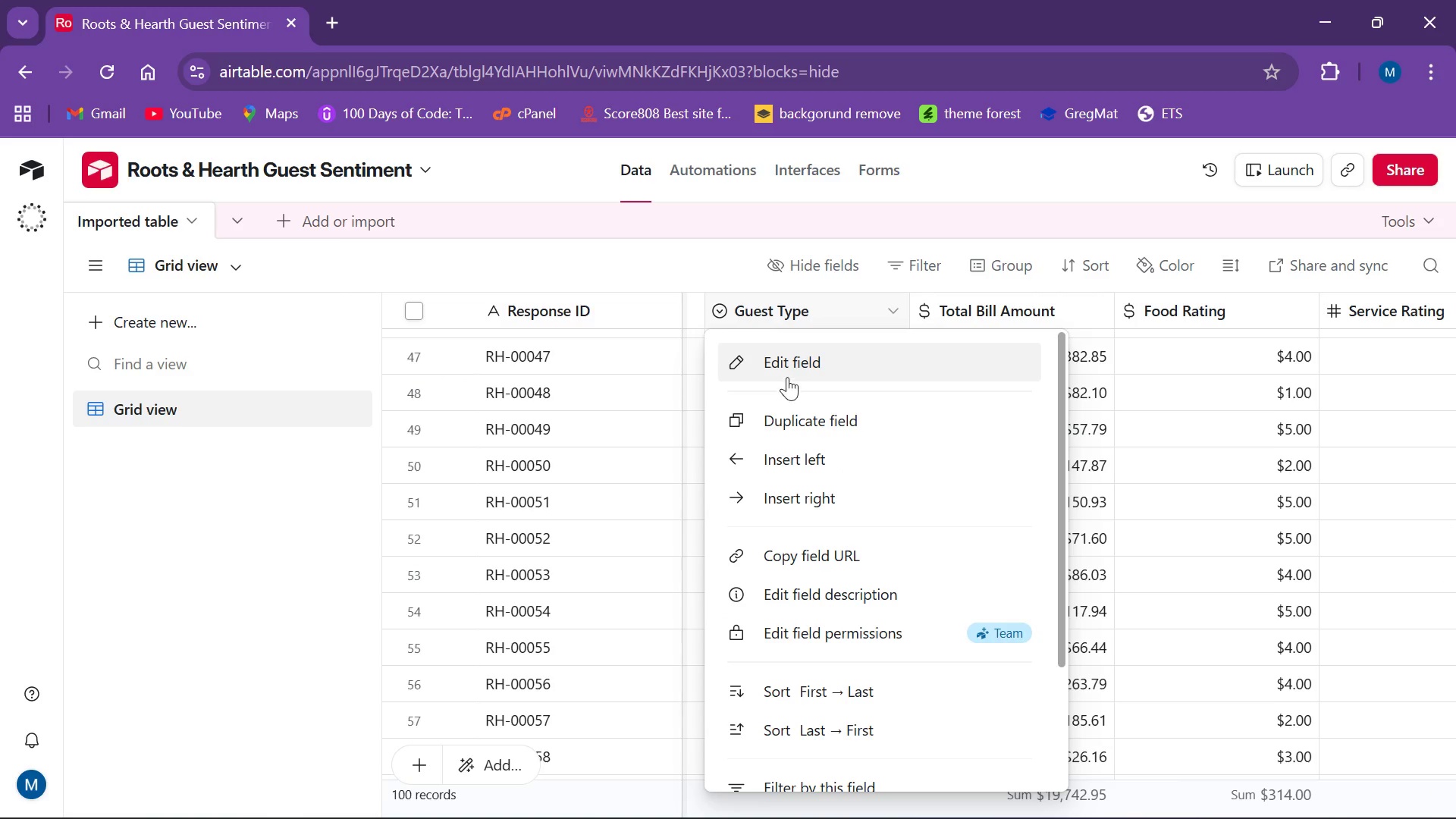 
left_click([791, 370])
 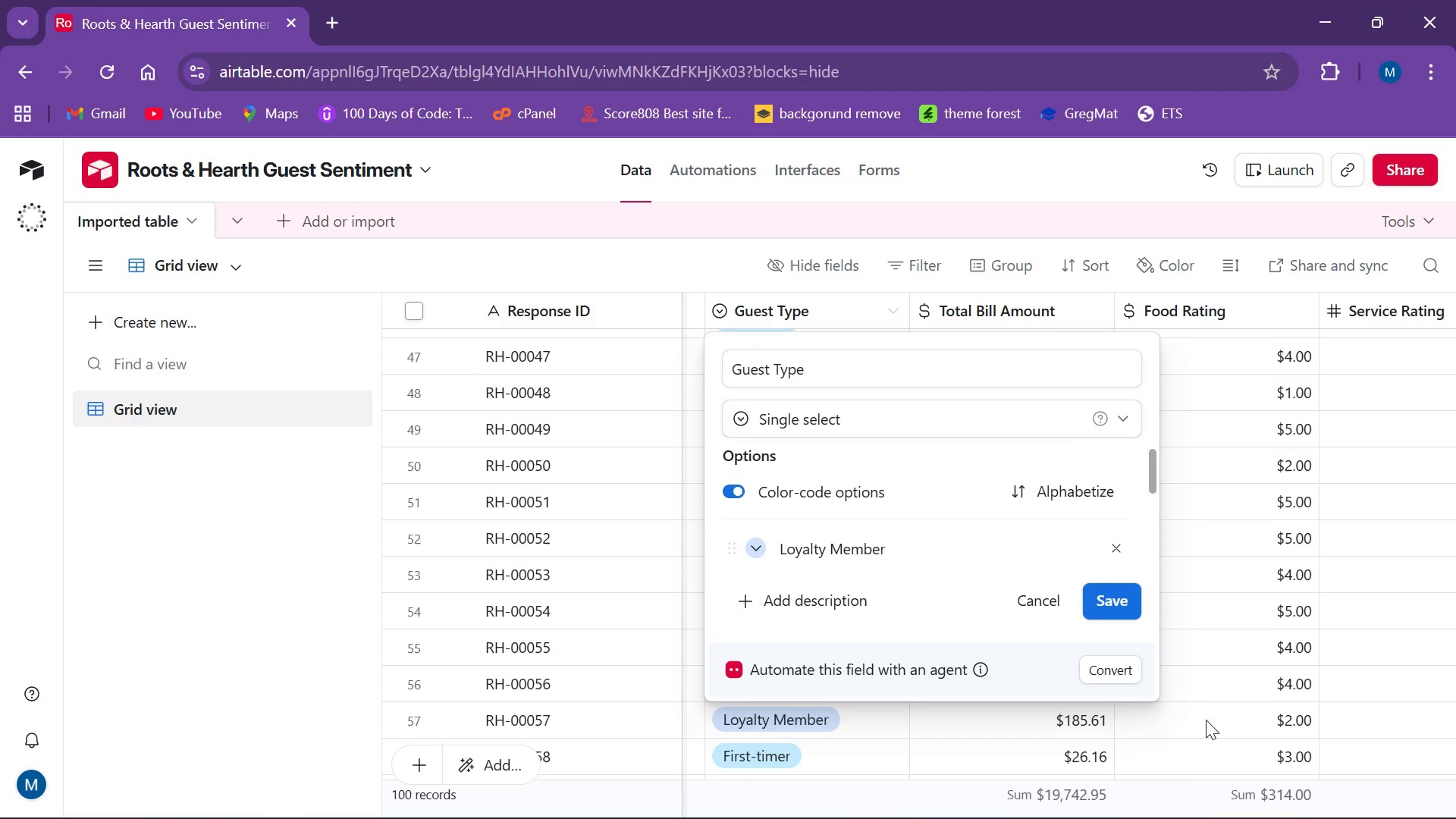 
left_click([1095, 592])
 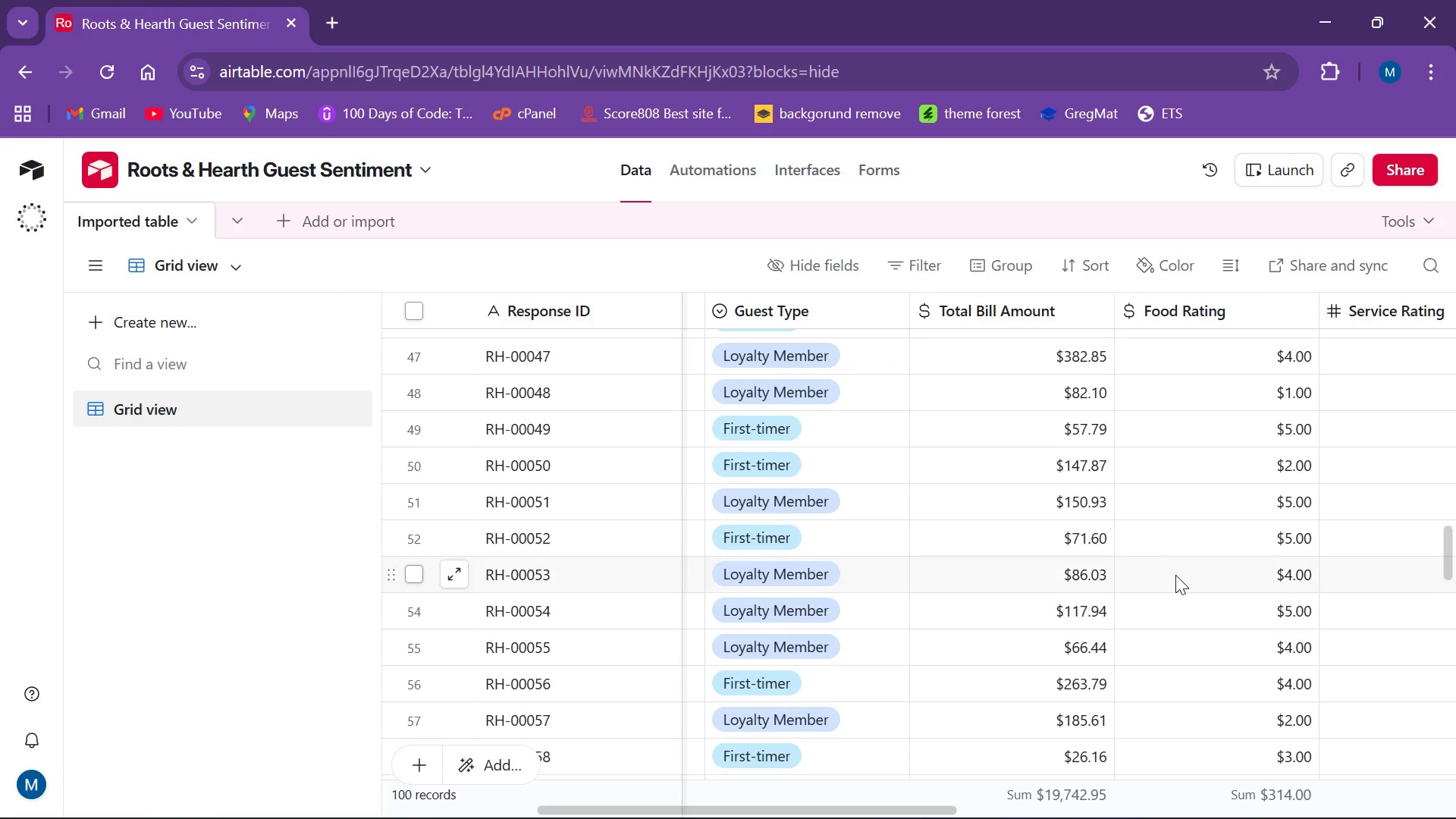 
wait(5.84)
 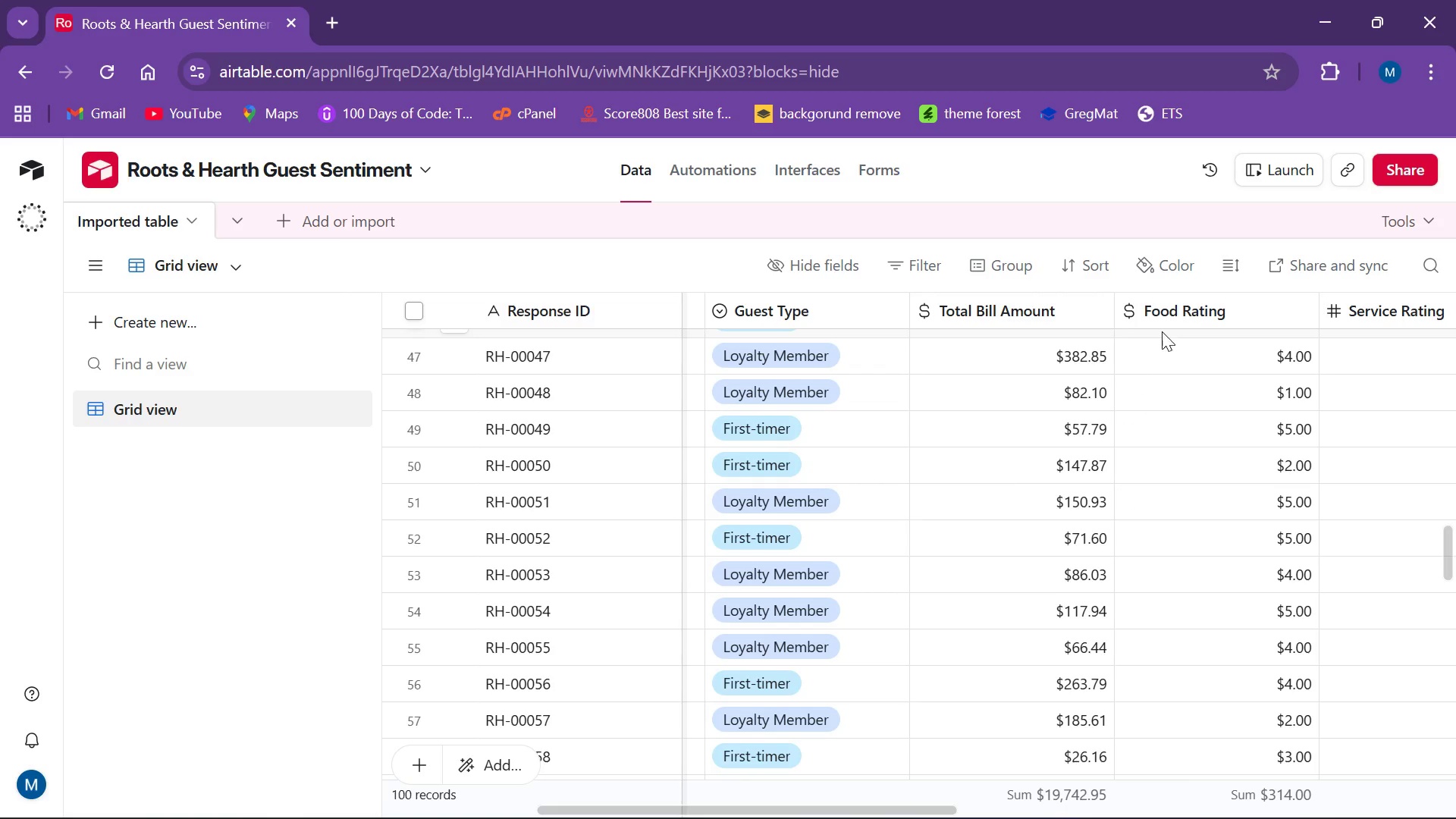 
right_click([1254, 305])
 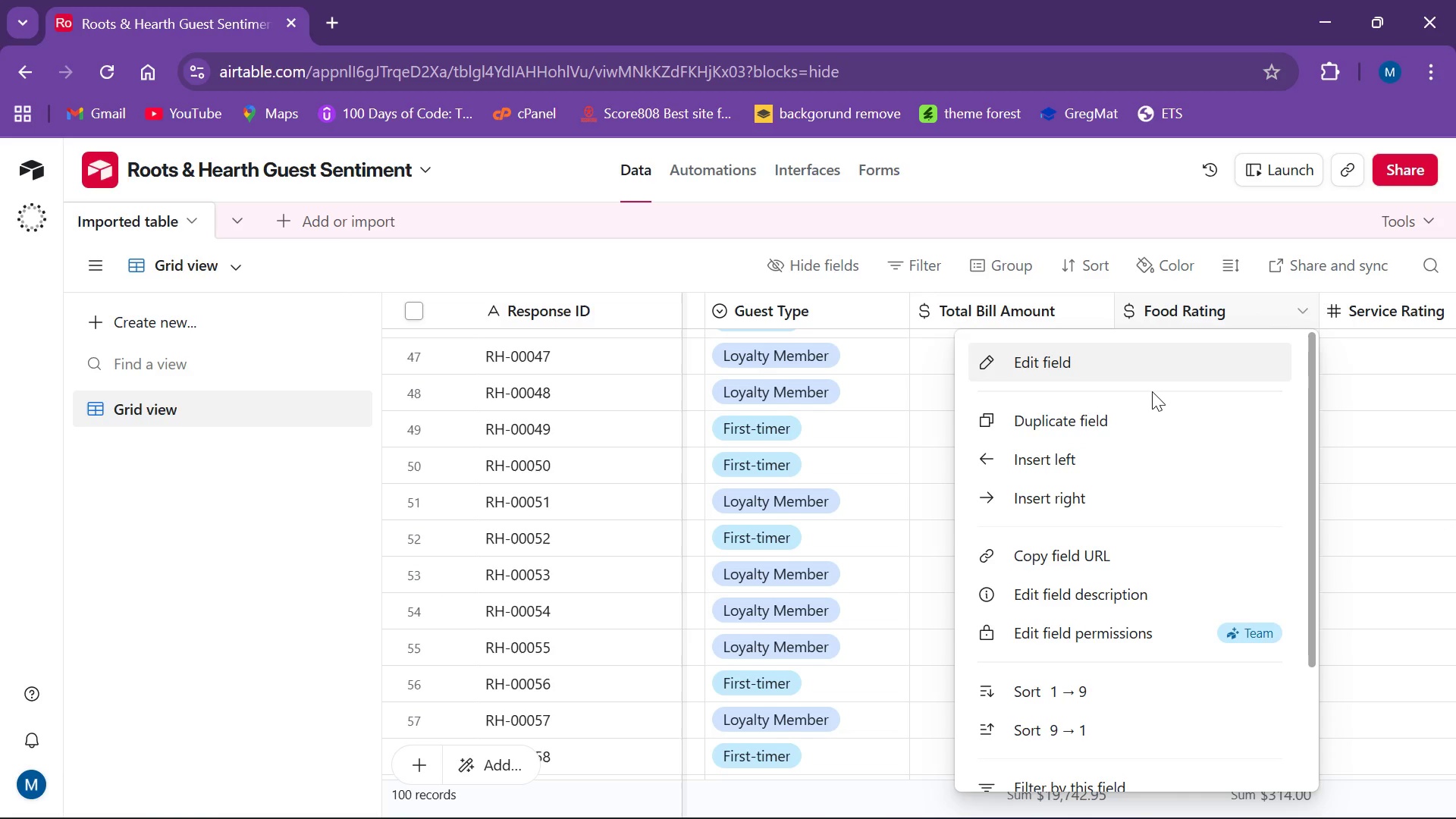 
left_click([1152, 391])
 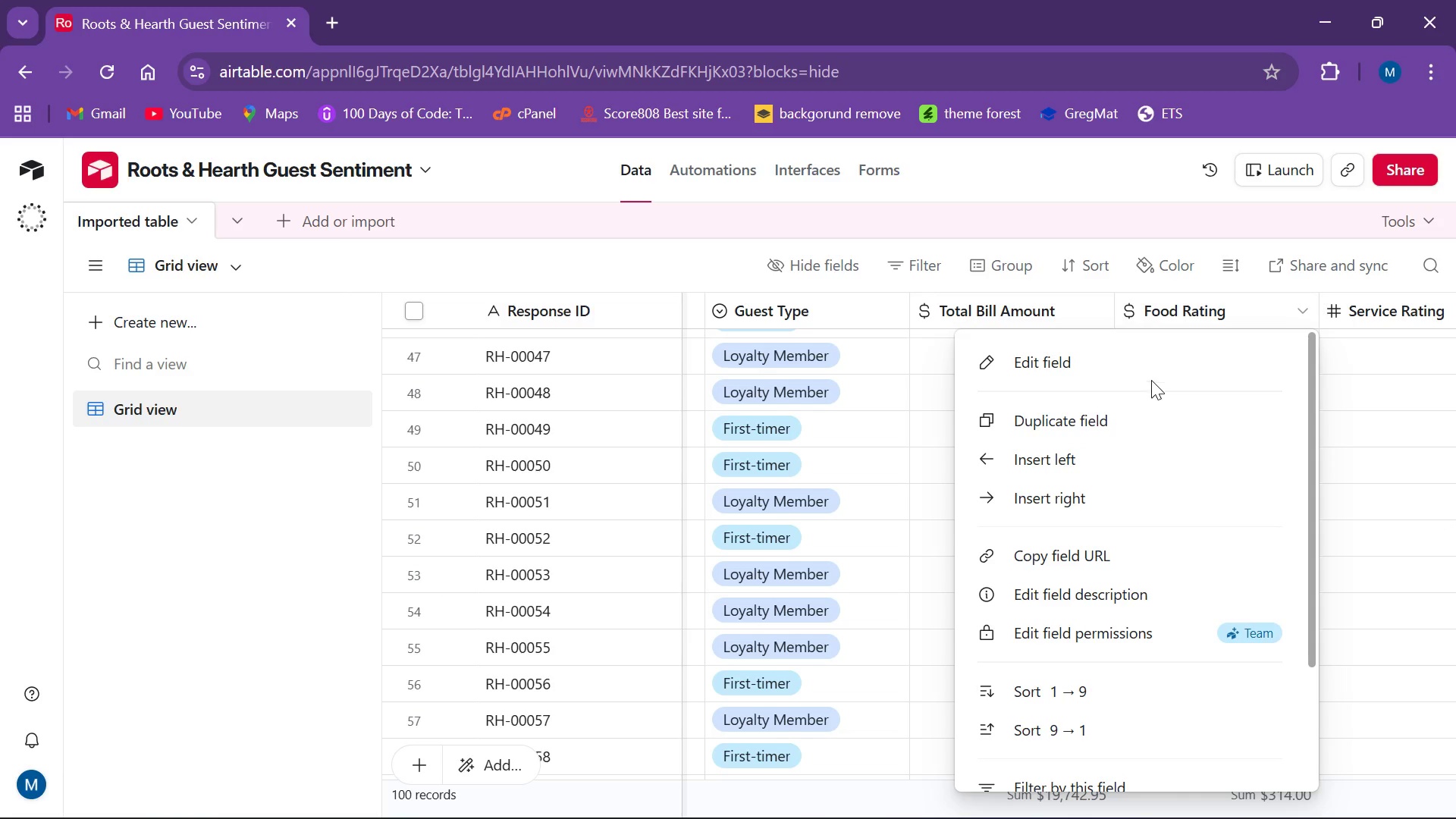 
left_click([1151, 375])
 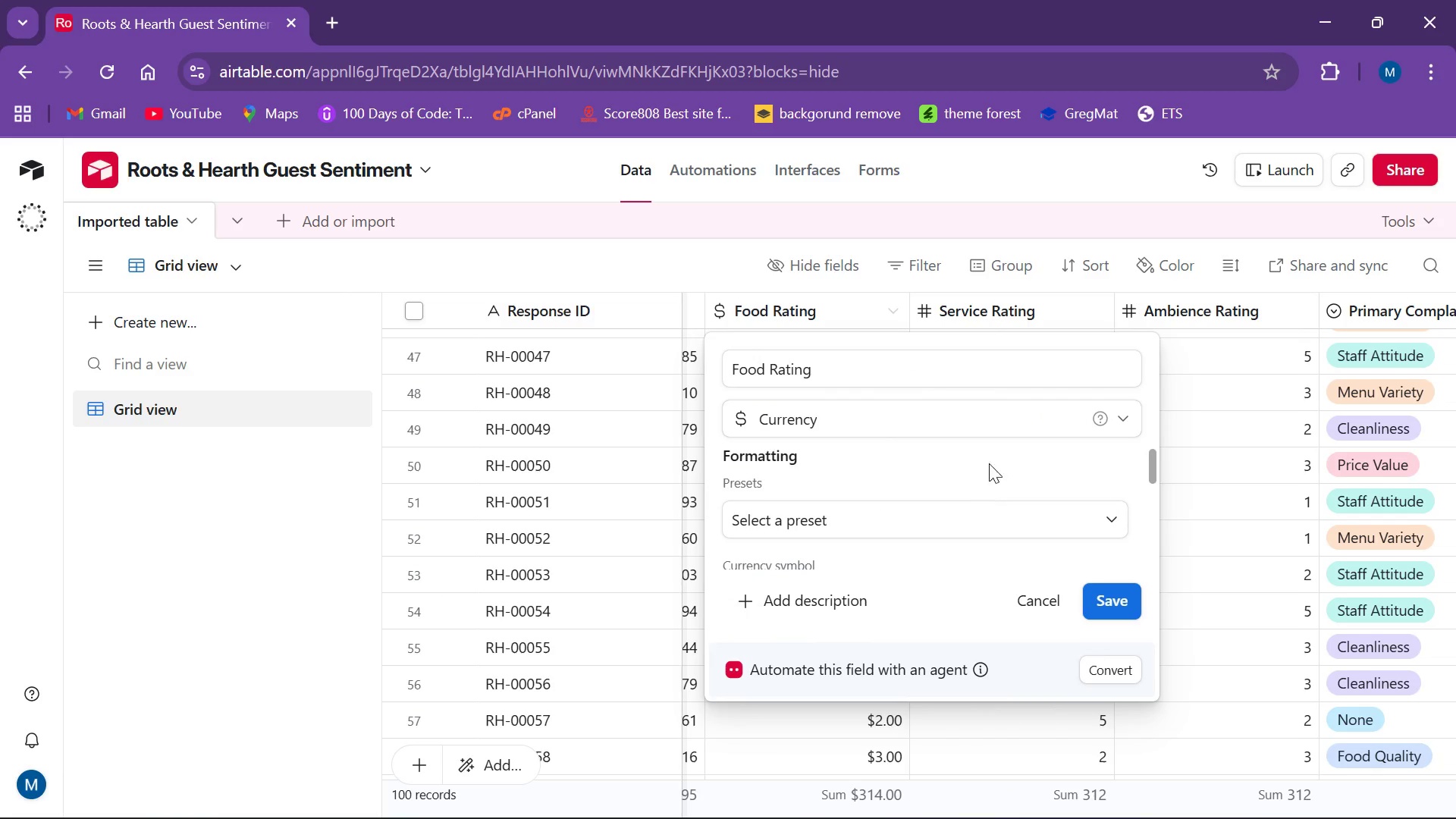 
left_click([1014, 410])
 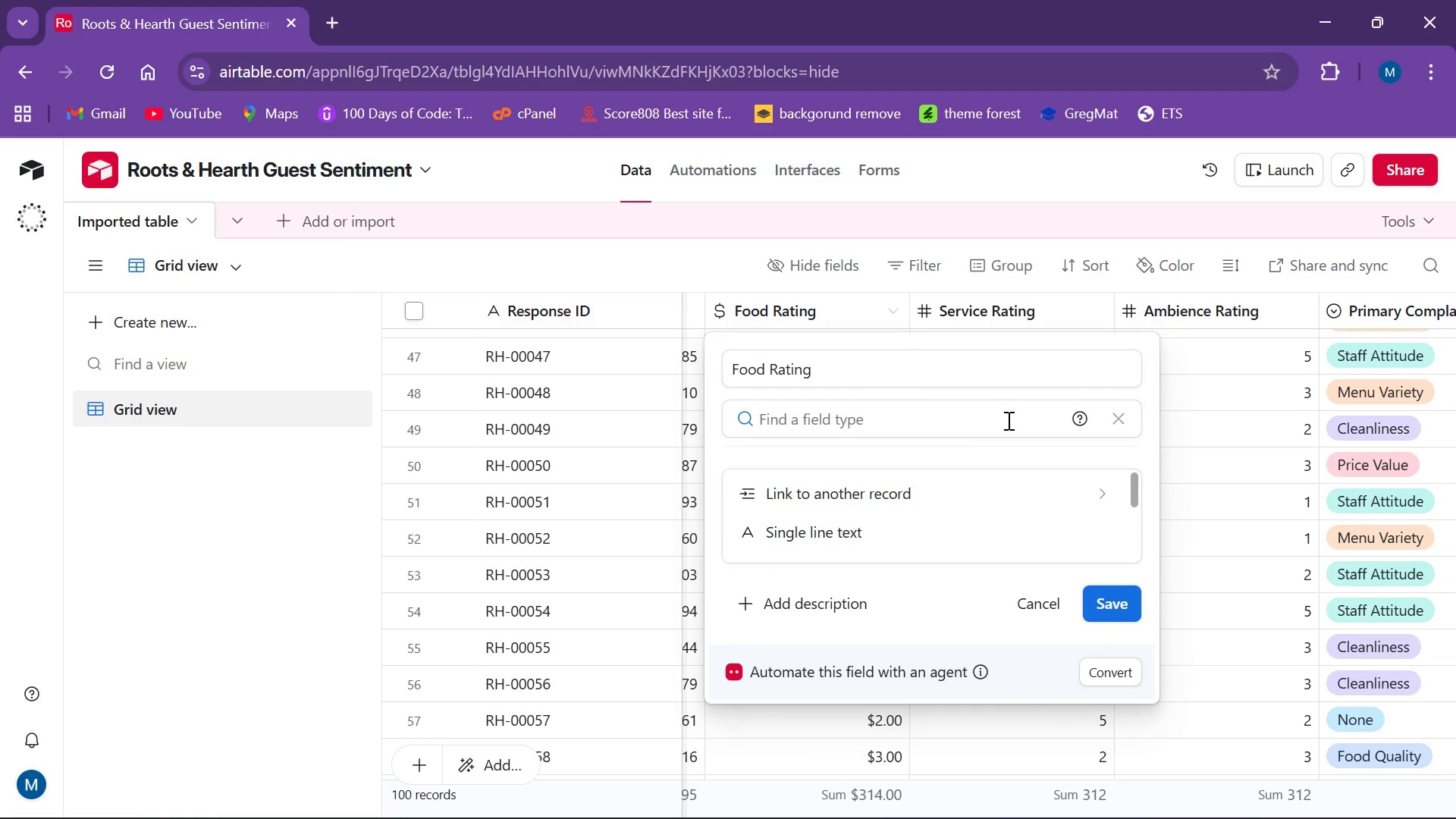 
key(N)
 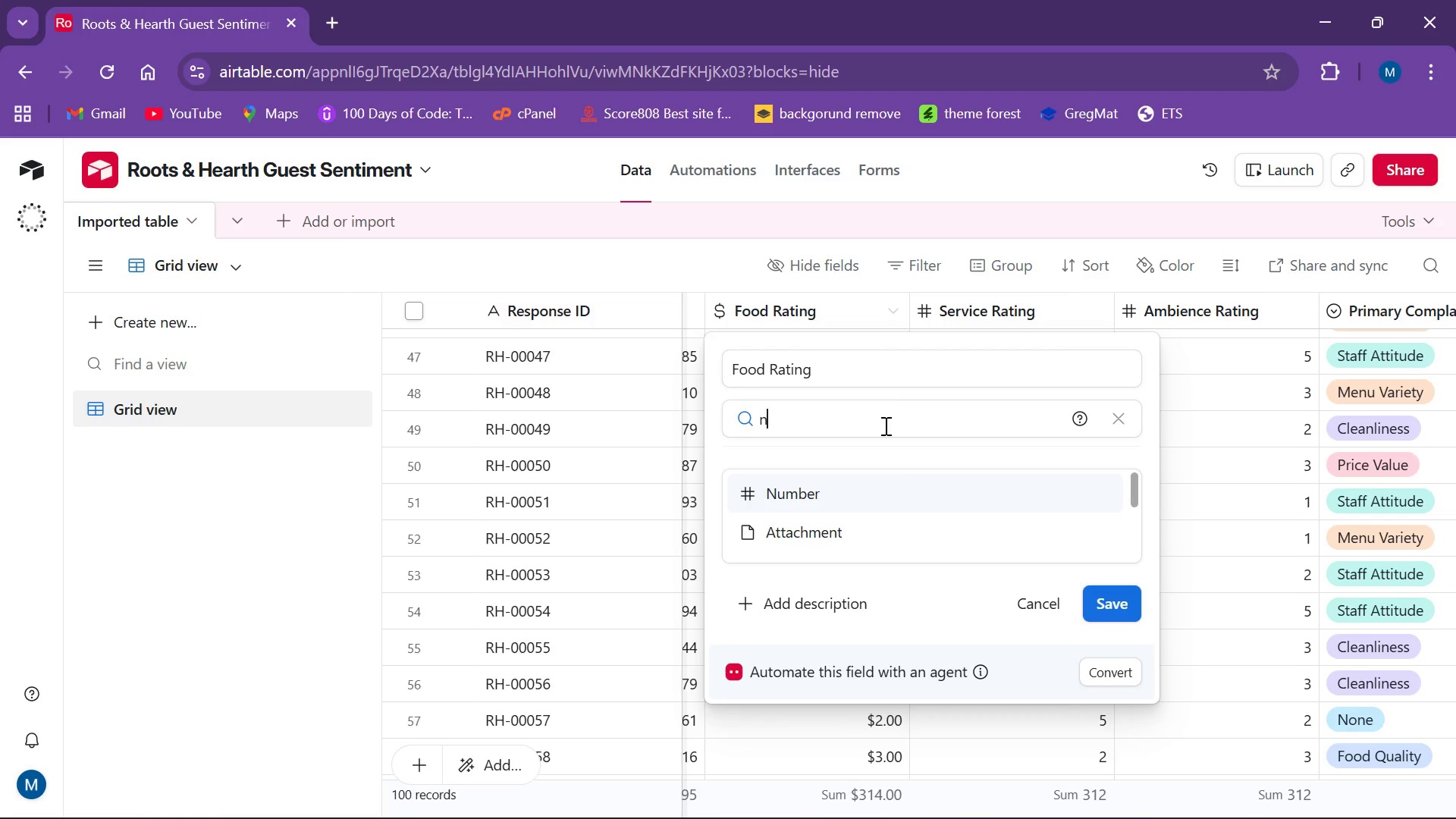 
left_click([895, 482])
 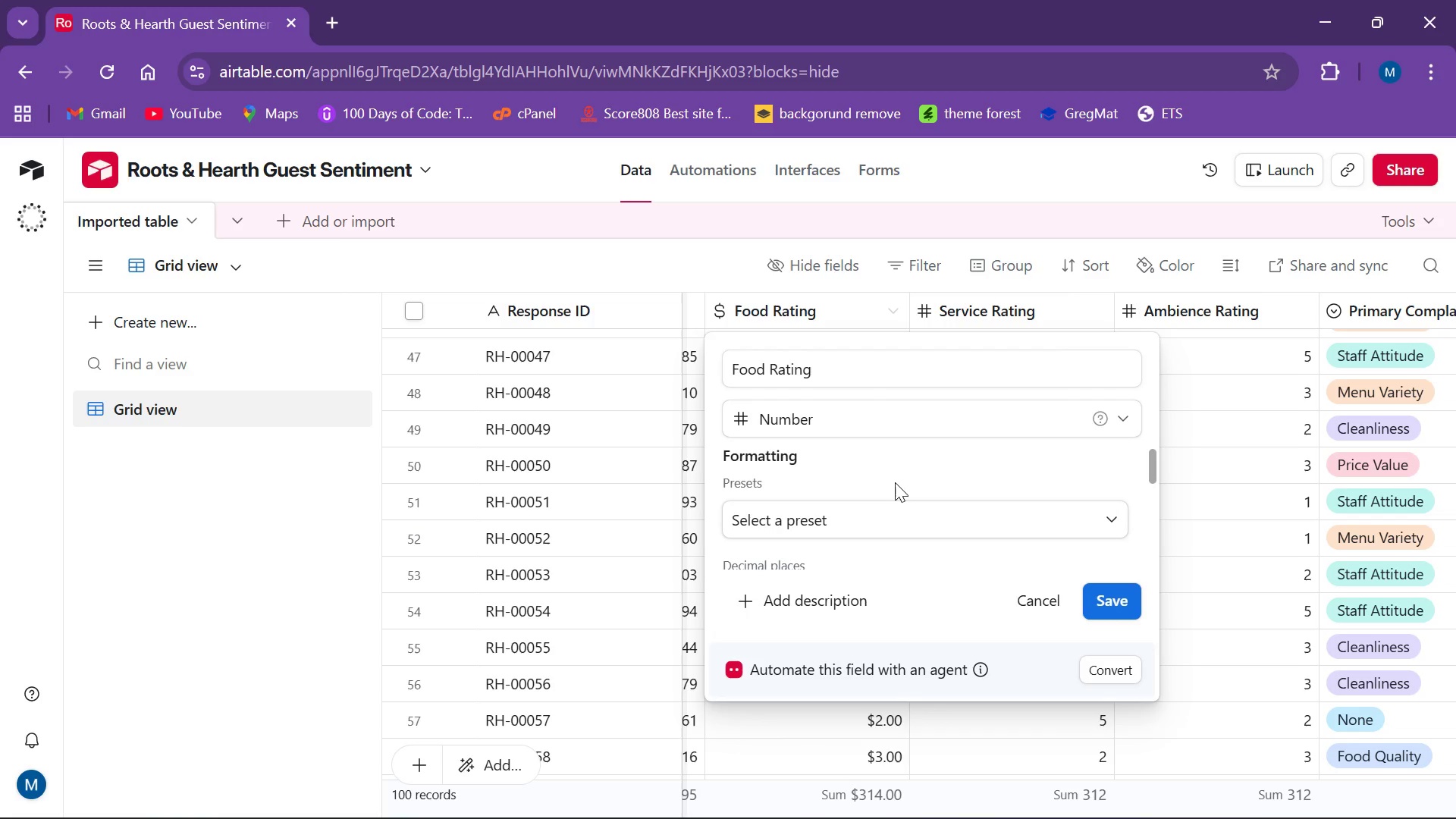 
wait(12.49)
 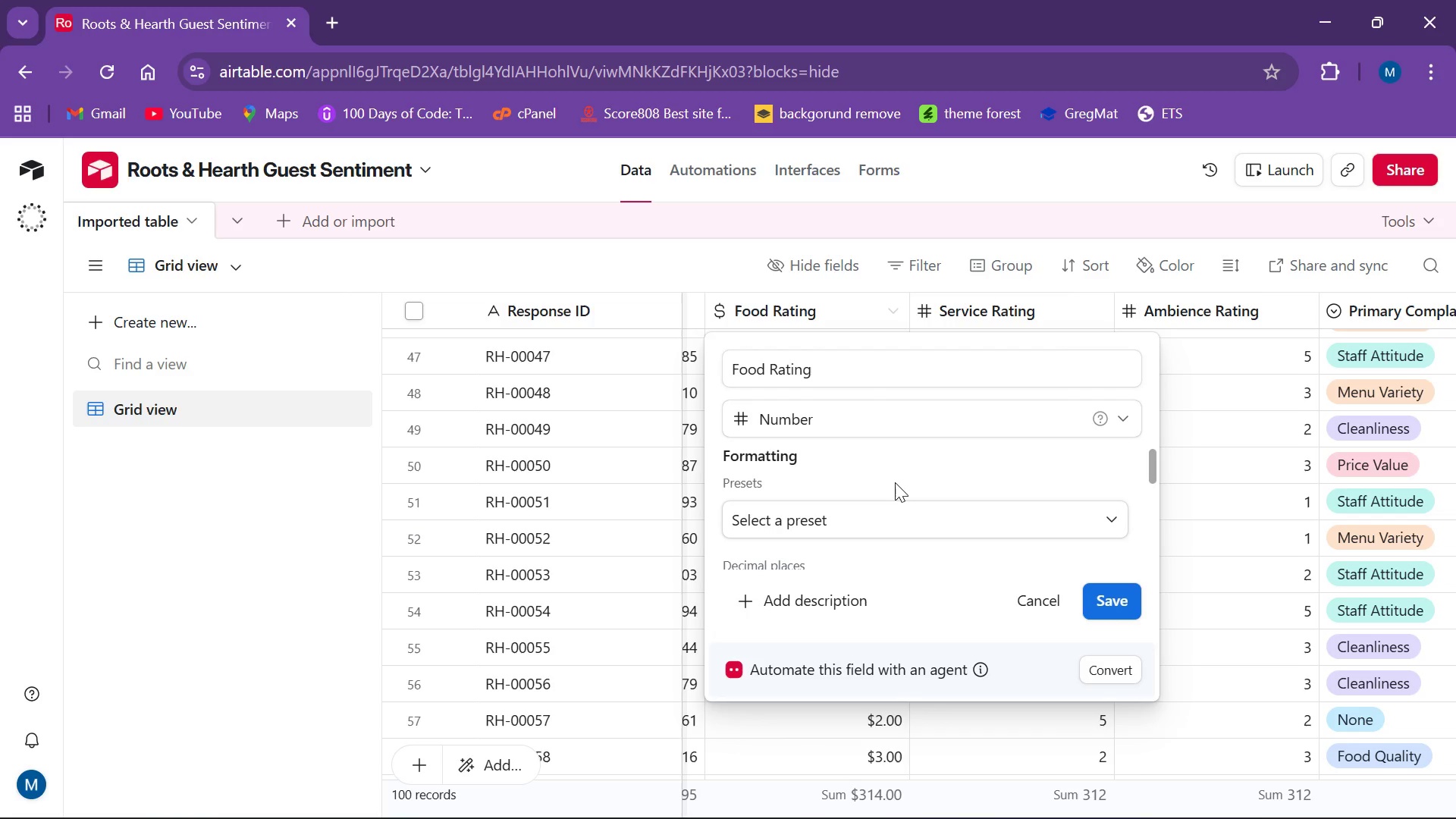 
left_click([839, 521])
 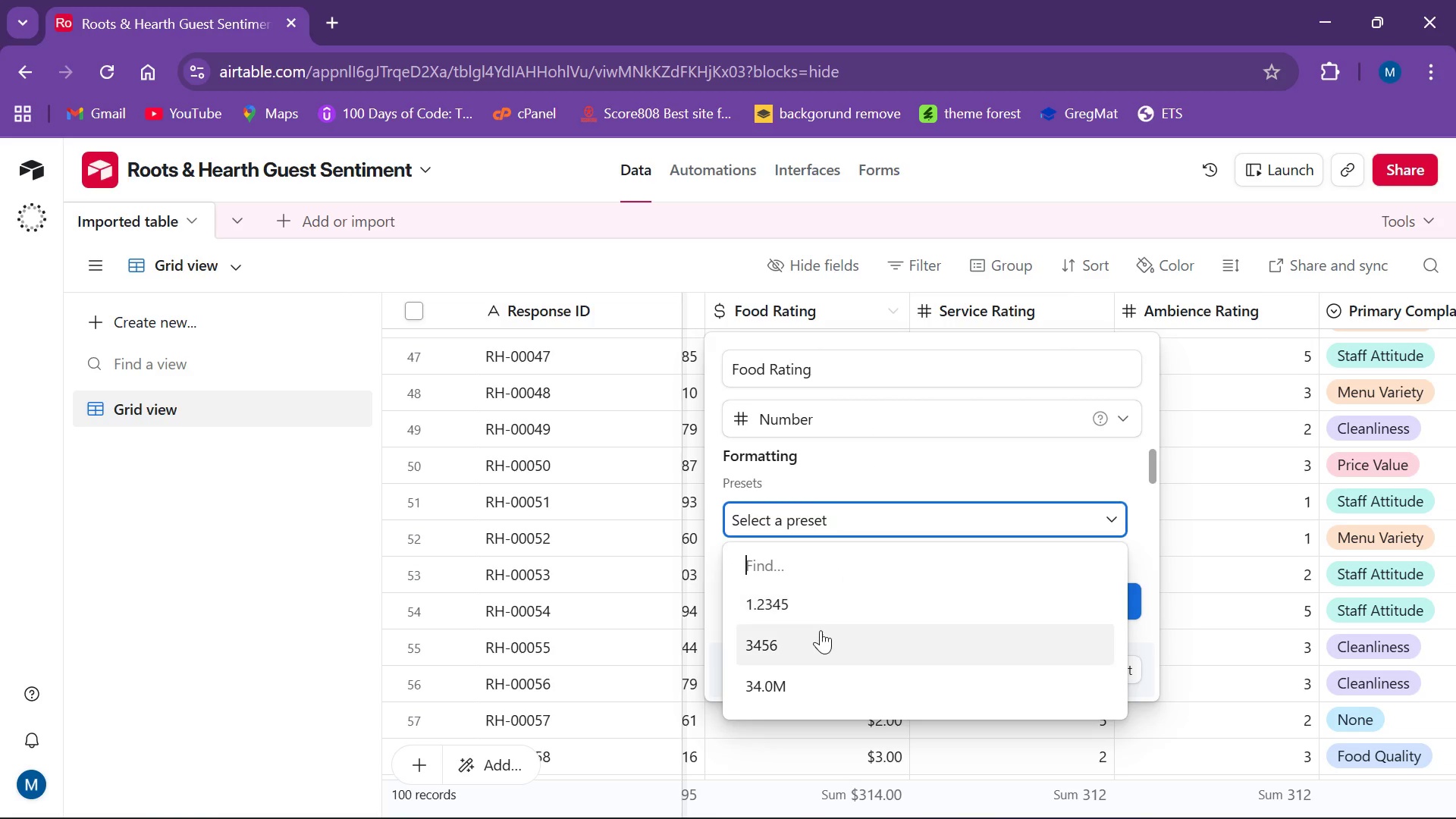 
left_click([819, 635])
 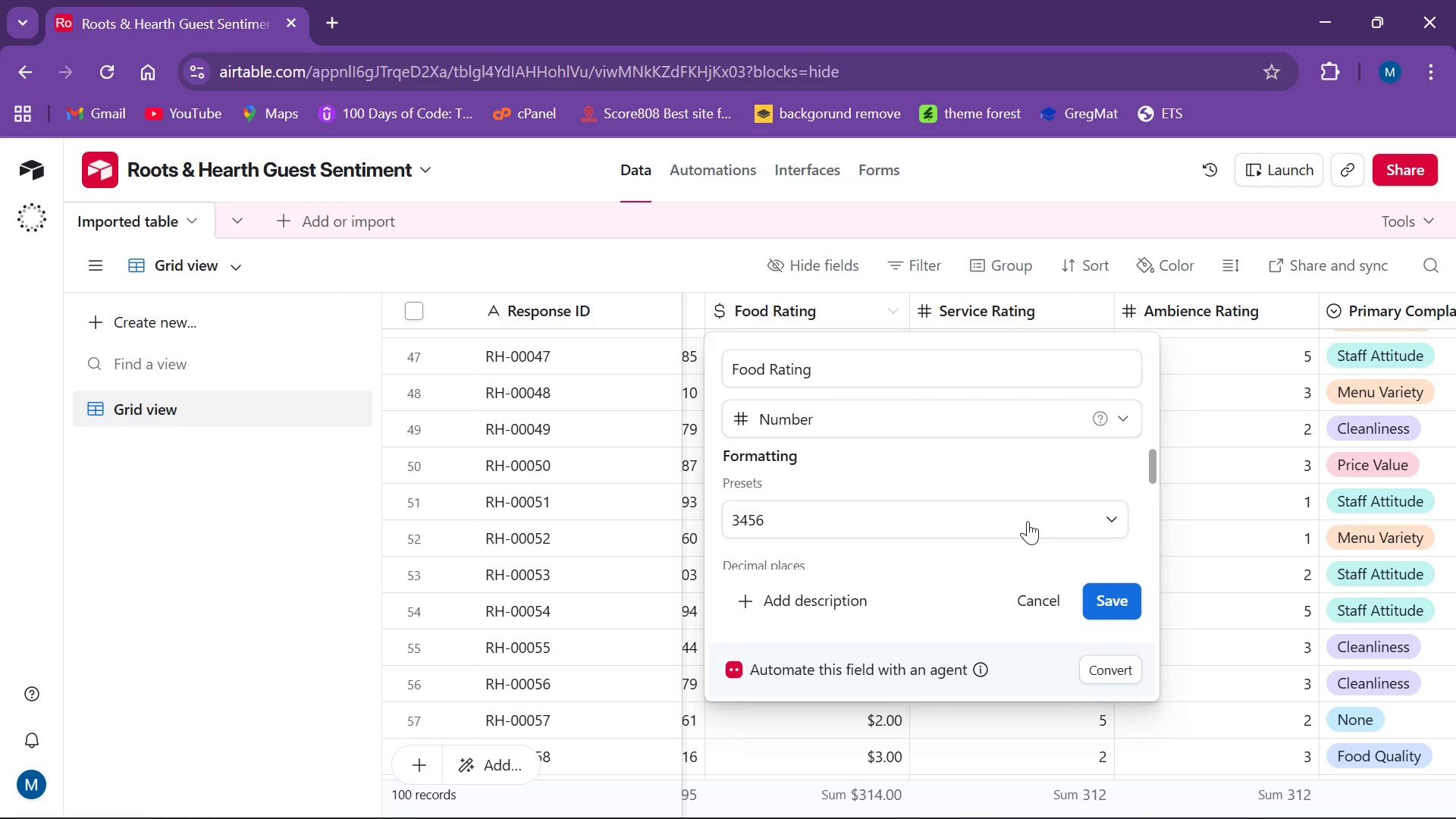 
scroll: coordinate [1040, 528], scroll_direction: down, amount: 2.0
 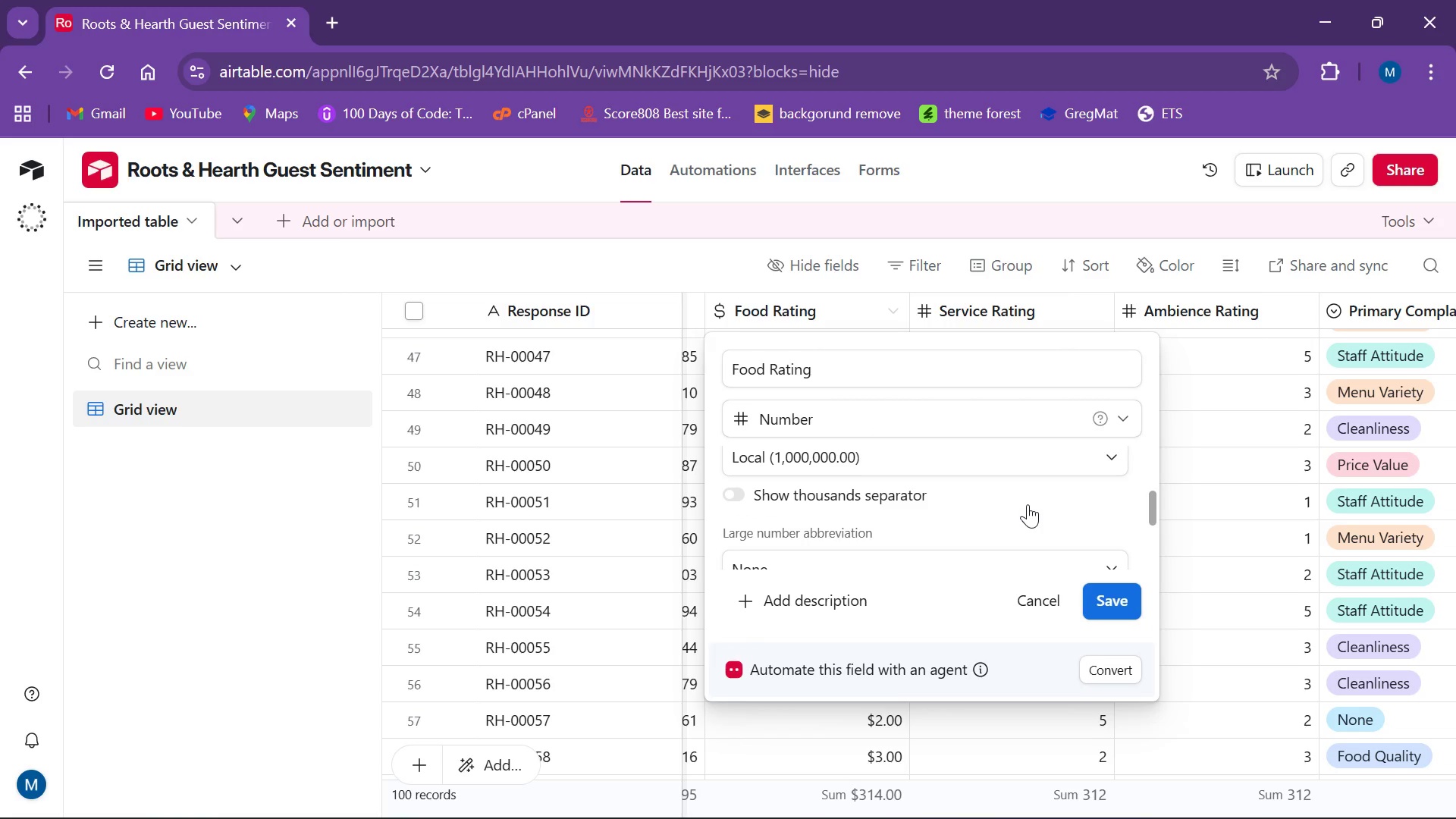 
scroll: coordinate [1028, 504], scroll_direction: up, amount: 1.0
 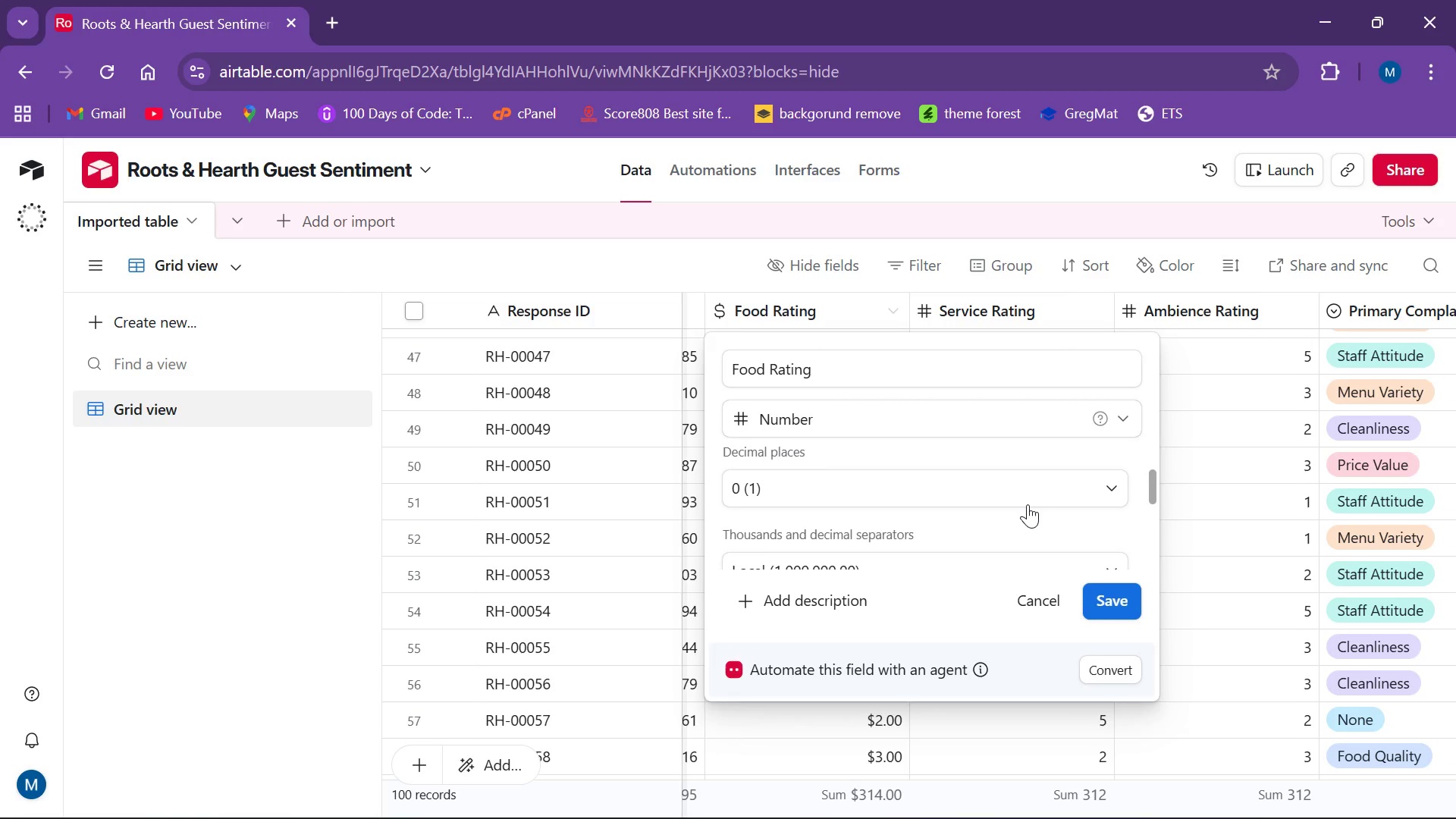 
scroll: coordinate [1028, 504], scroll_direction: down, amount: 1.0
 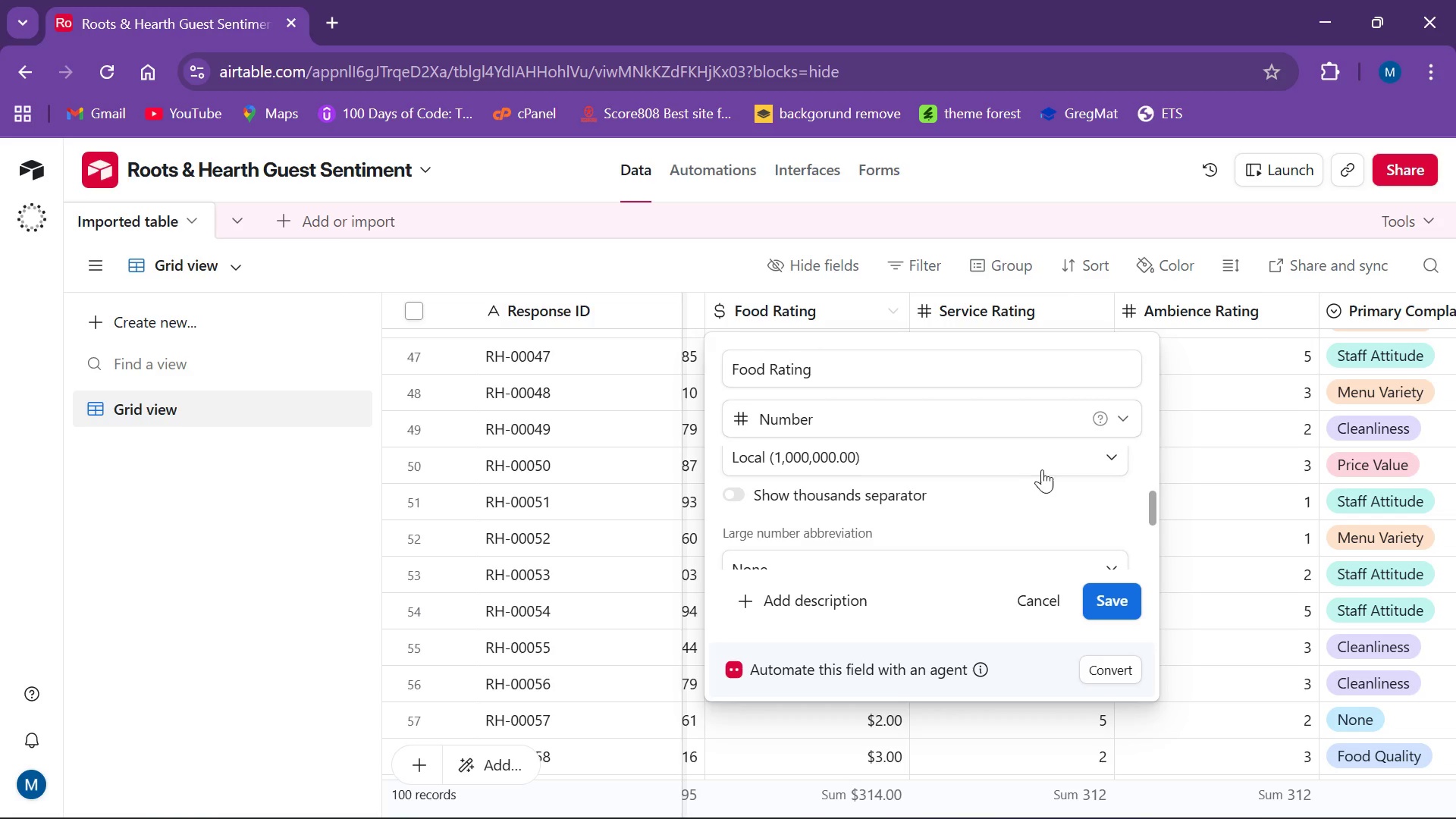 
left_click([1043, 467])
 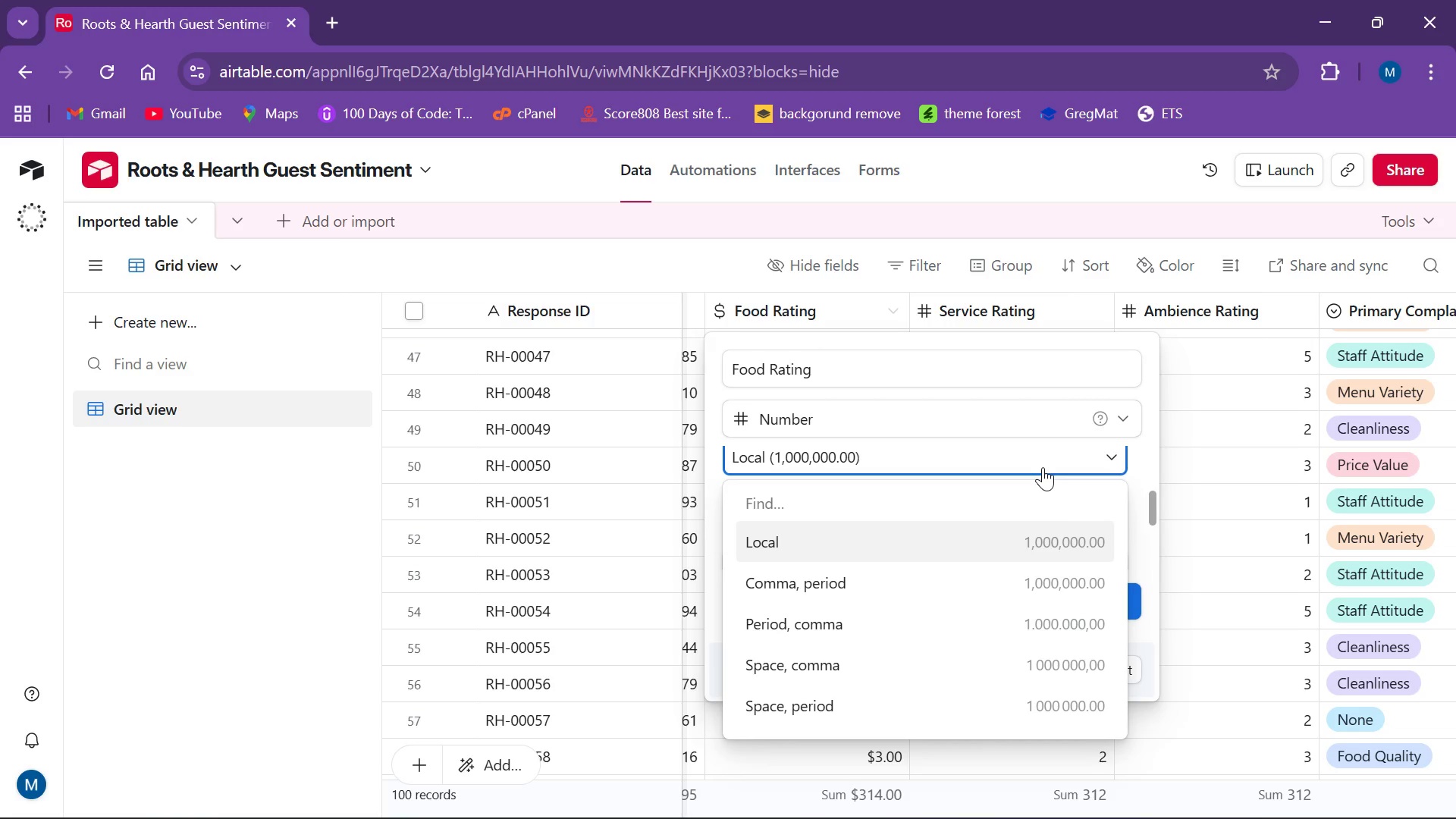 
left_click([1043, 467])
 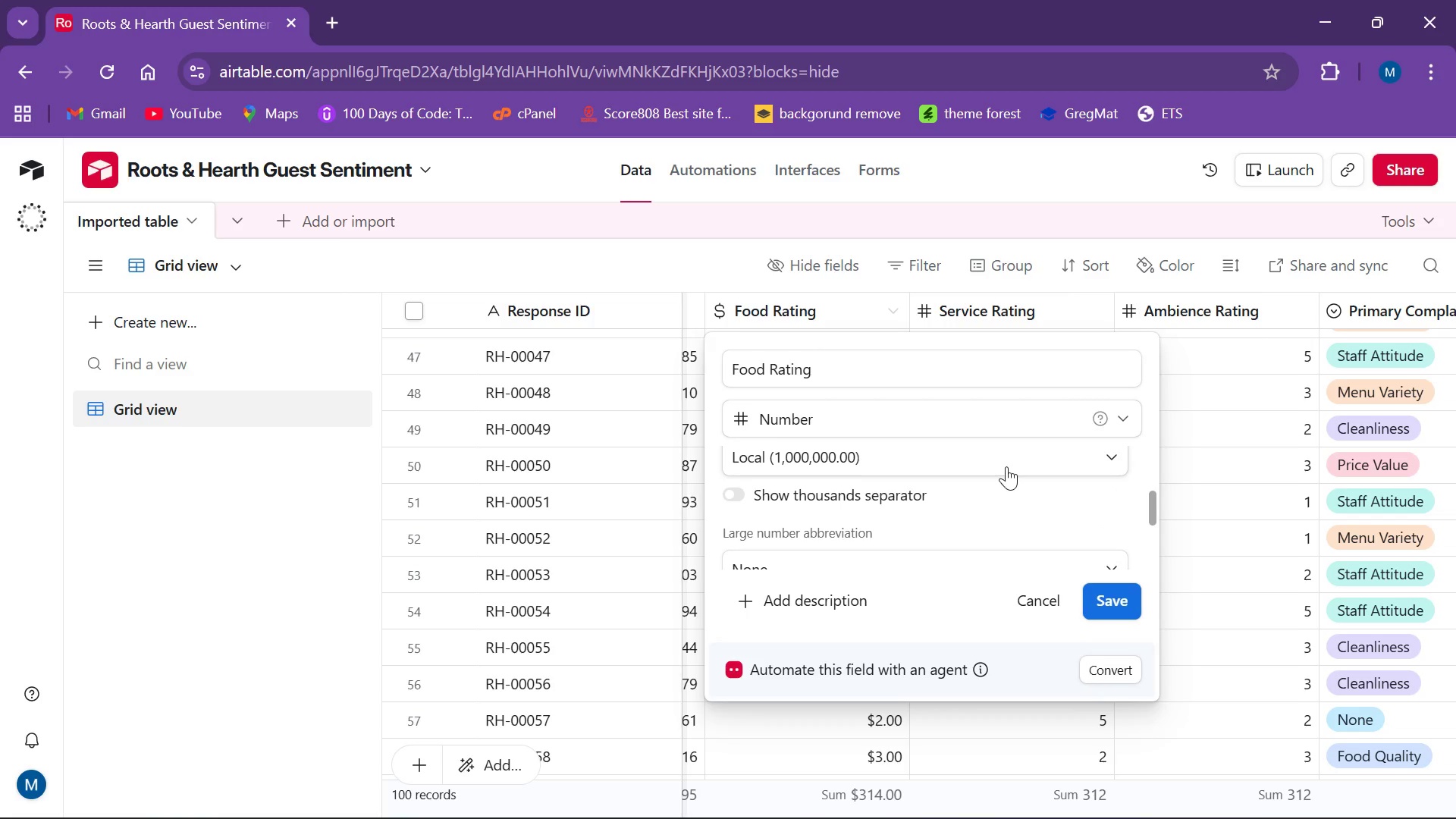 
scroll: coordinate [1005, 466], scroll_direction: down, amount: 1.0
 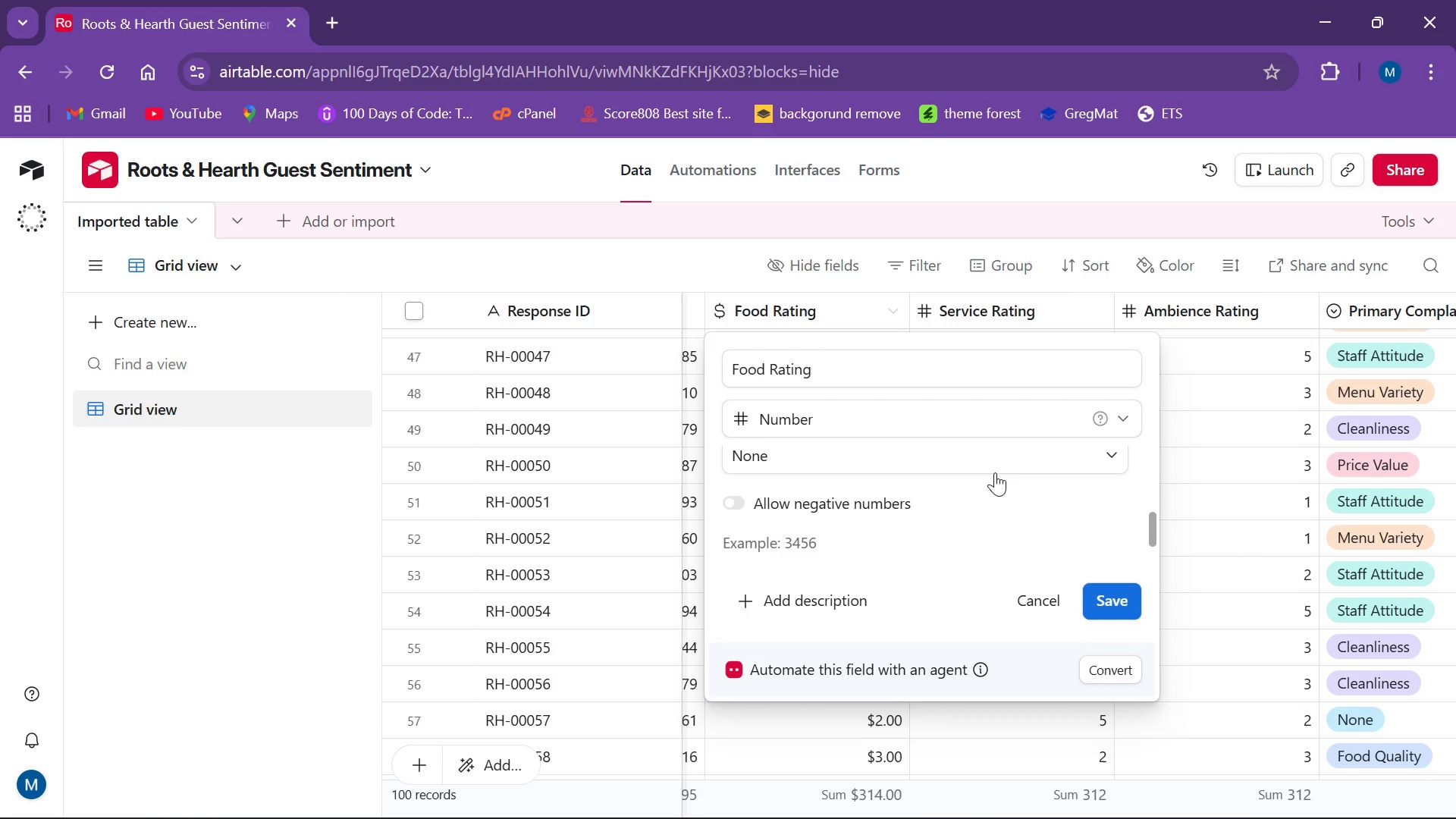 
scroll: coordinate [995, 472], scroll_direction: up, amount: 1.0
 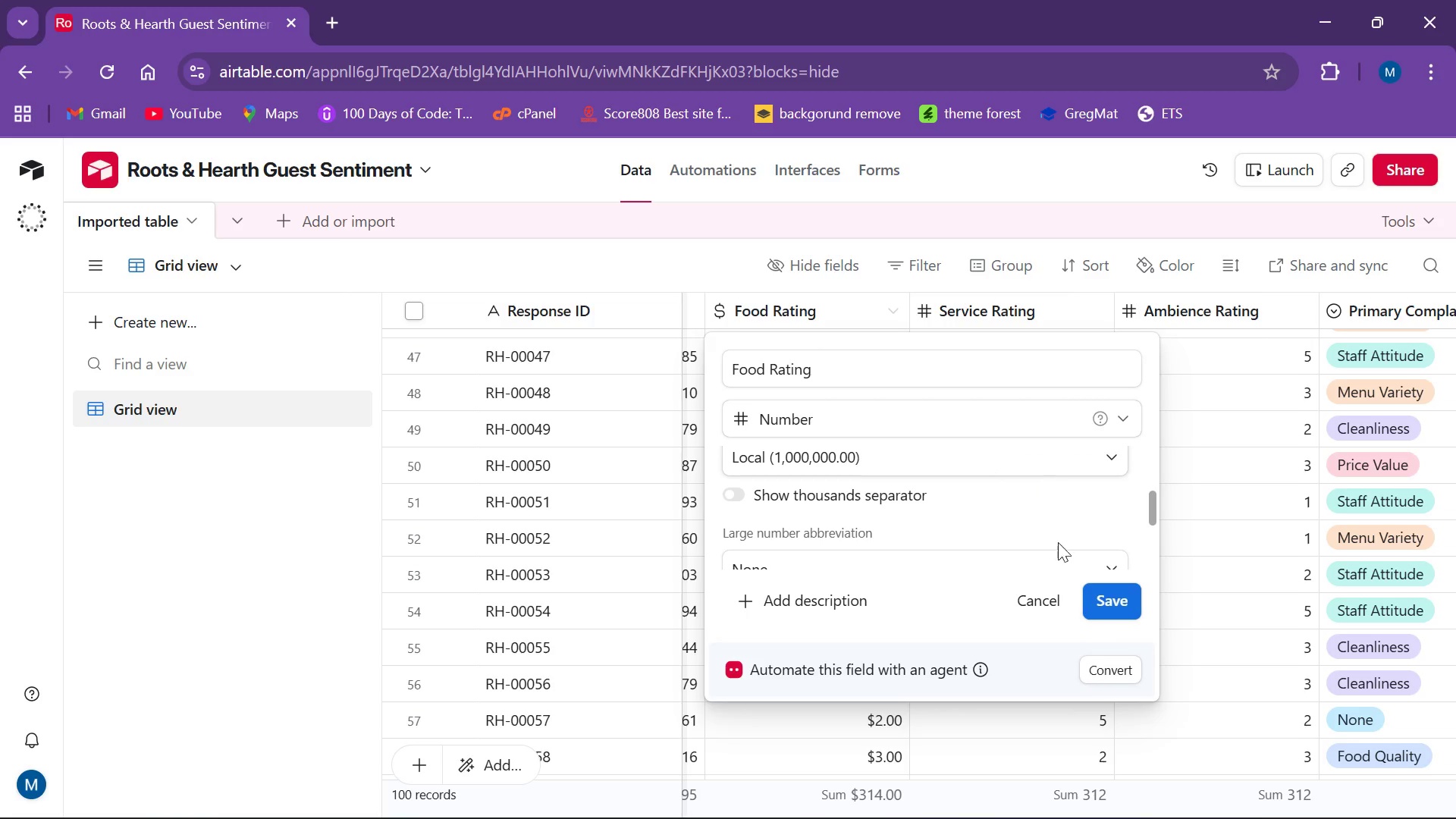 
left_click([1112, 601])
 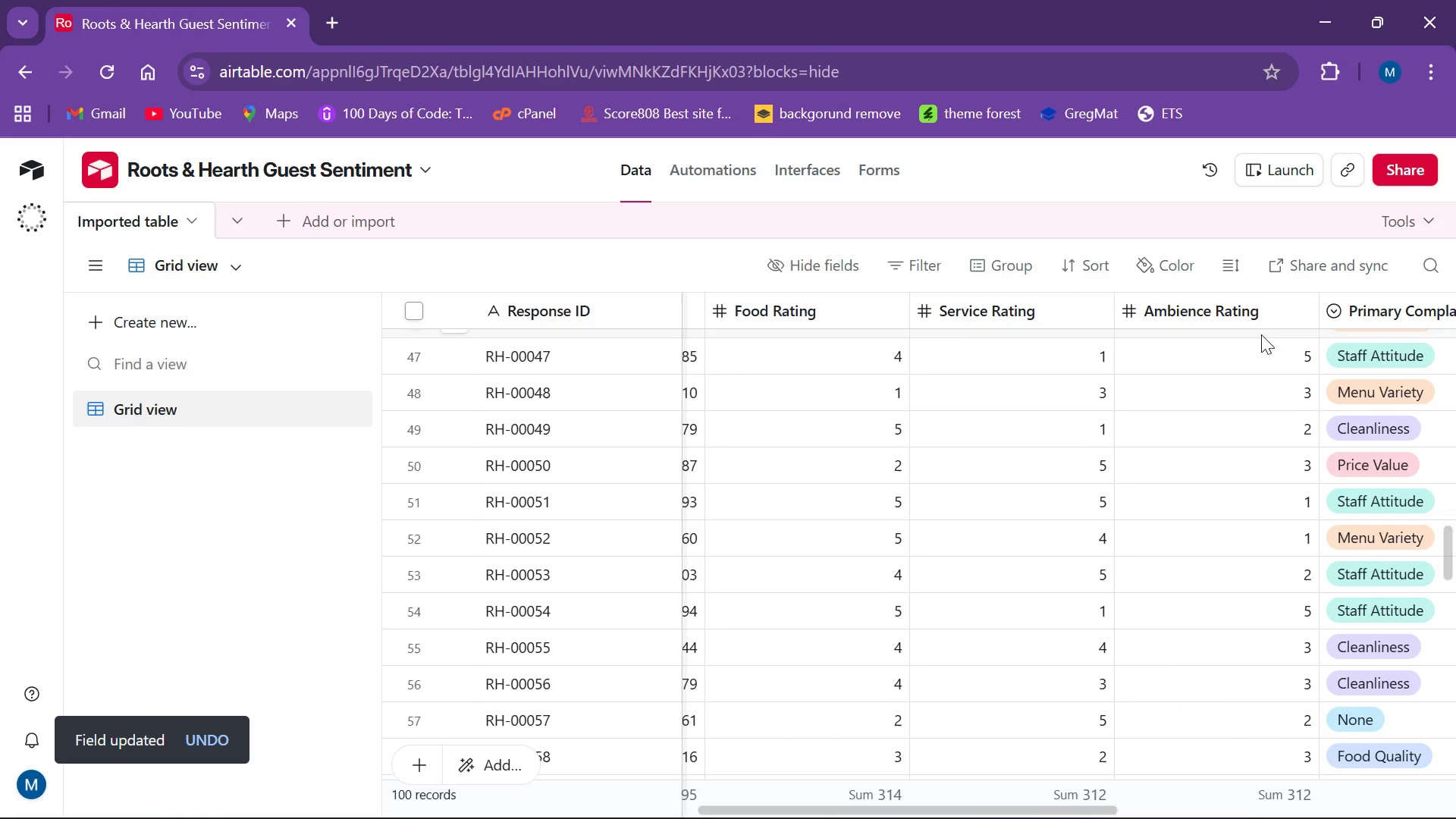 
wait(12.45)
 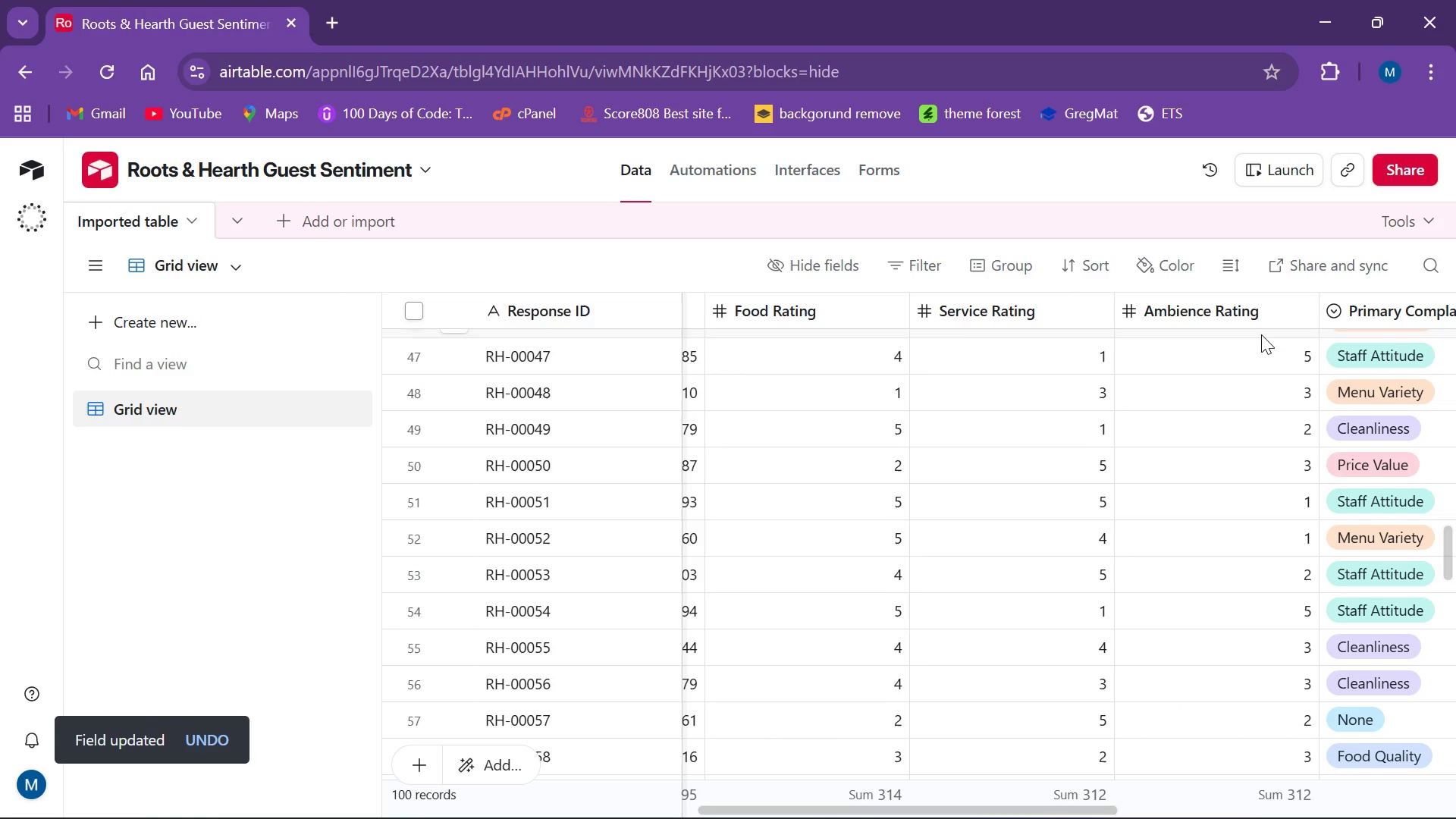 
mouse_move([1062, 314])
 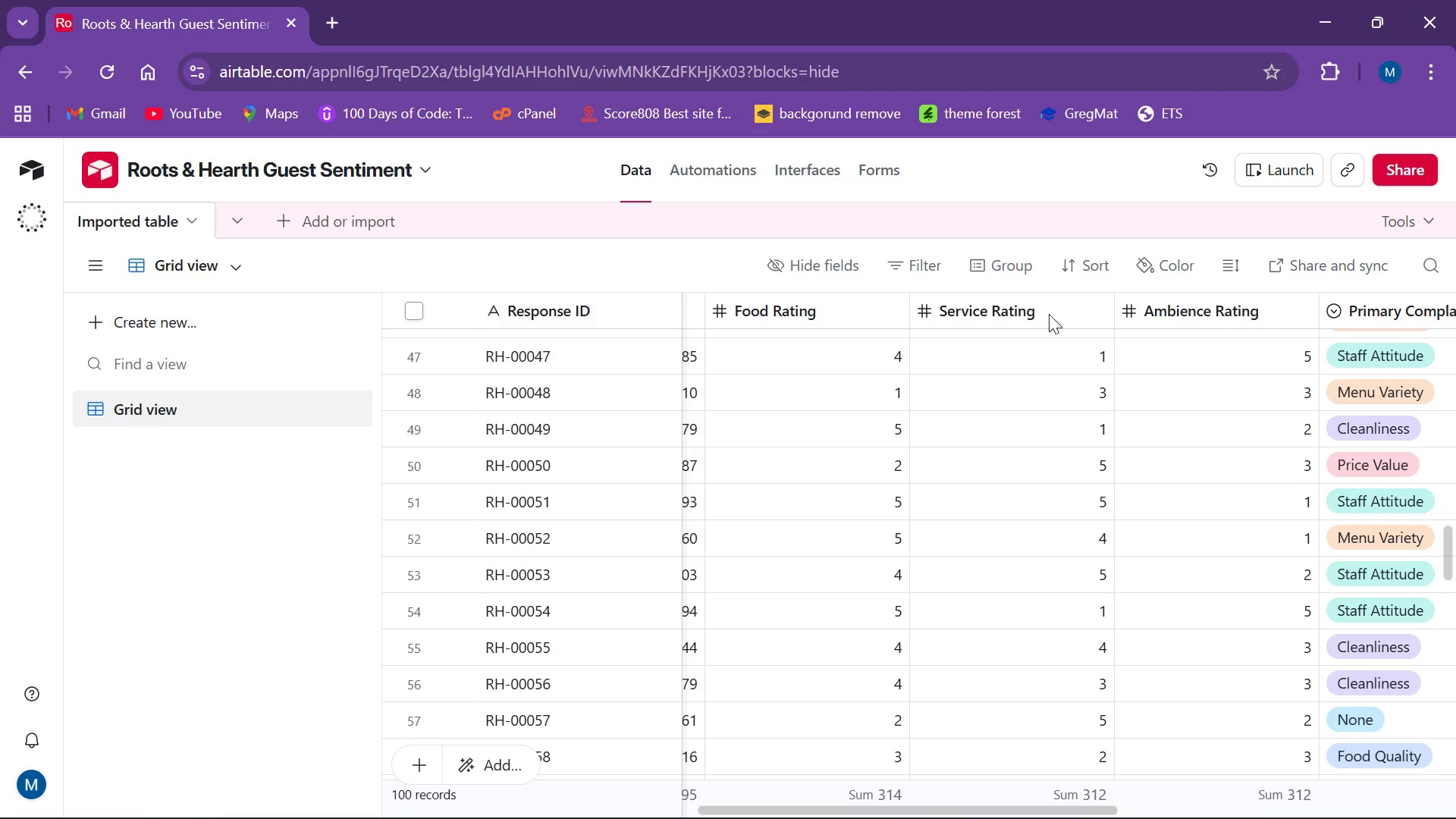 
left_click([1049, 314])
 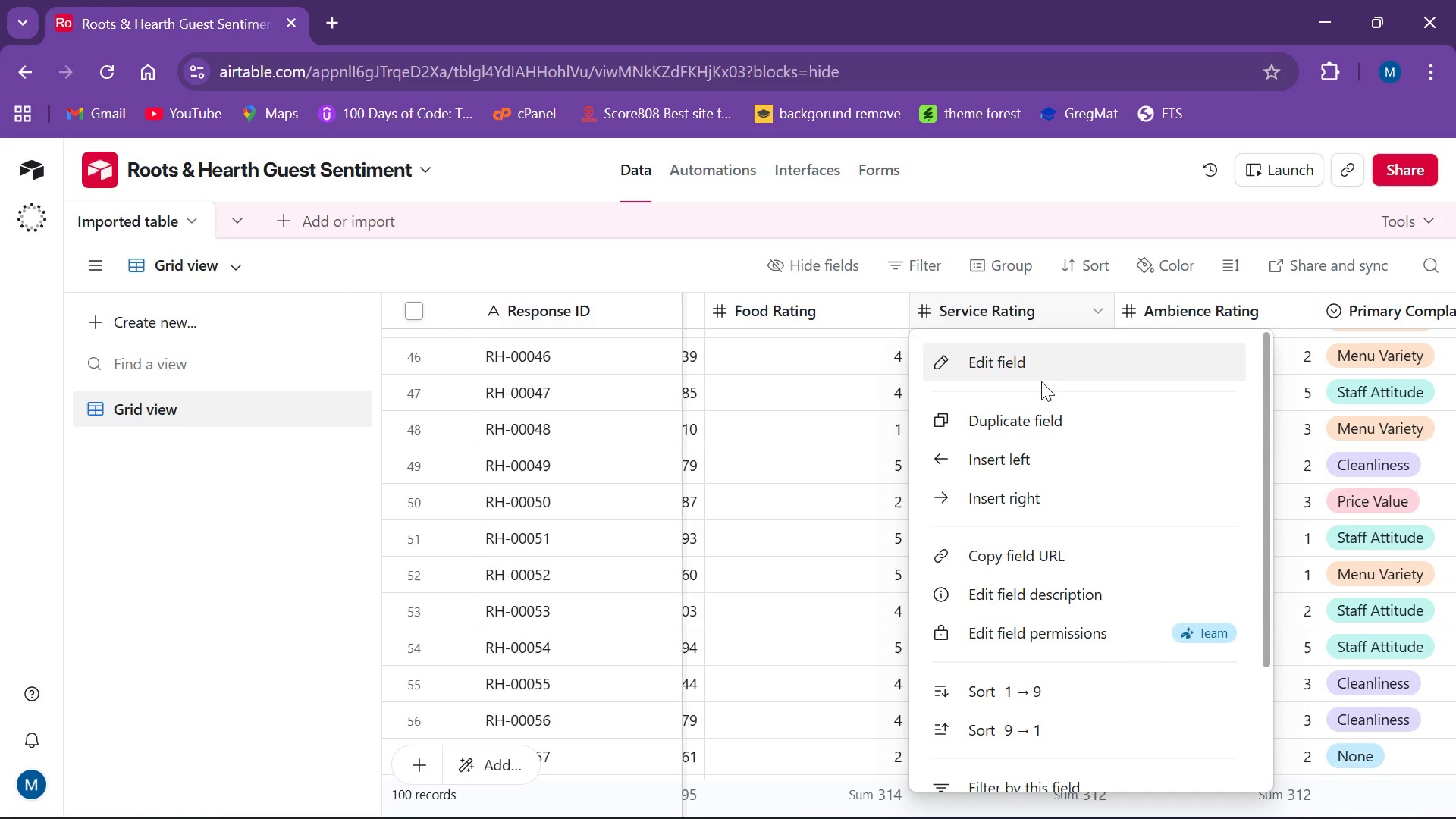 
left_click([1048, 369])
 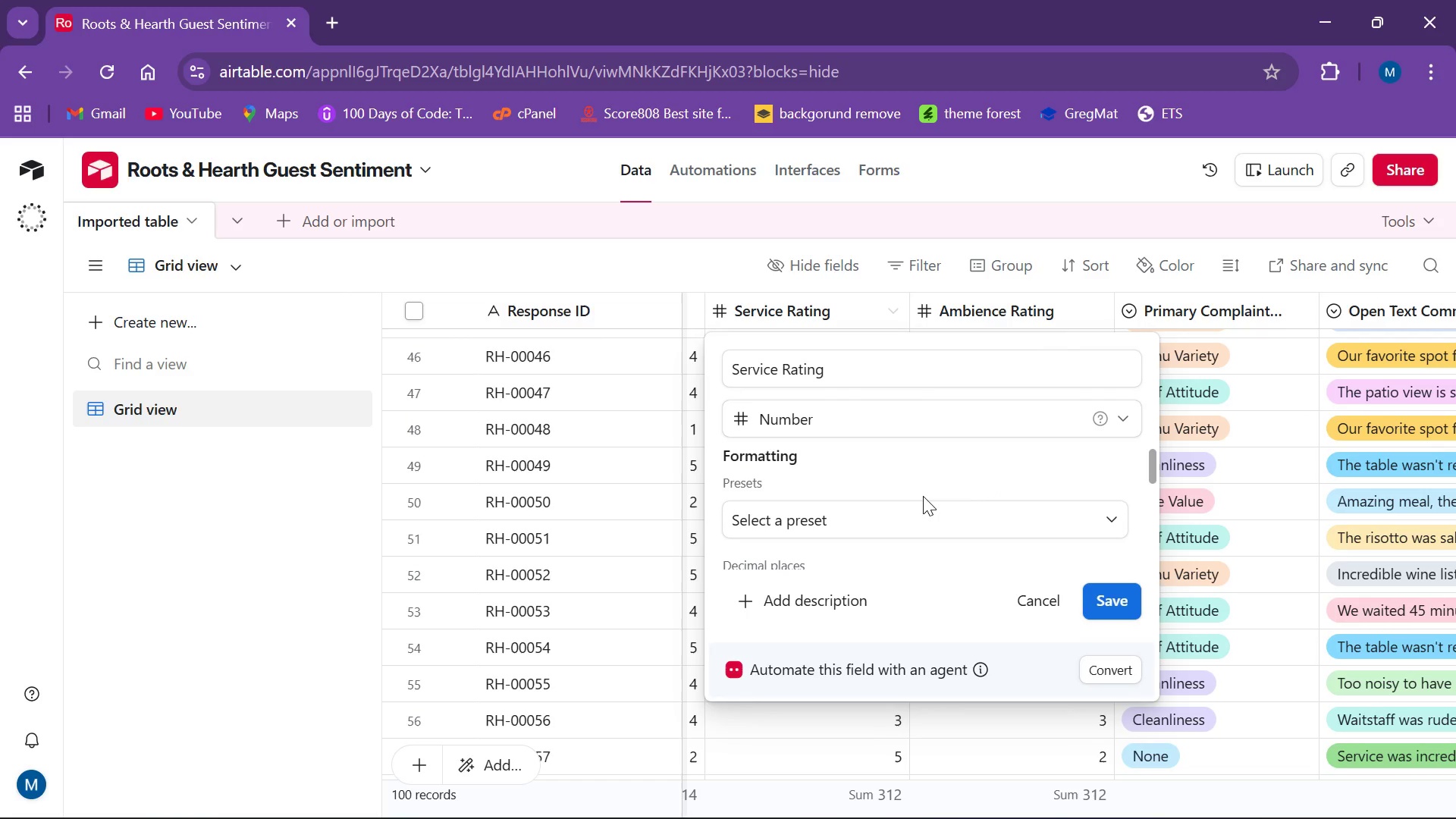 
scroll: coordinate [925, 497], scroll_direction: down, amount: 2.0
 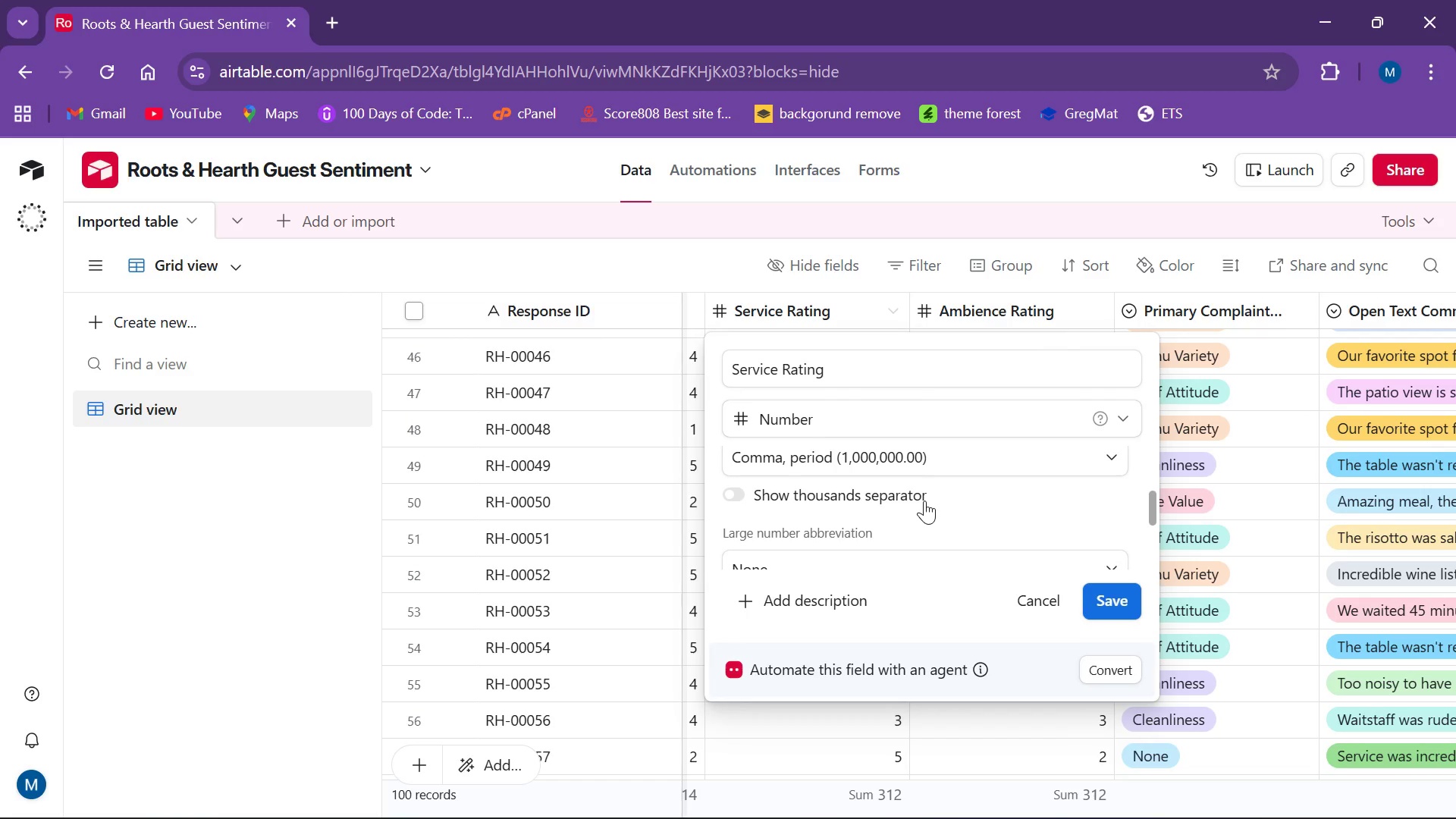 
scroll: coordinate [924, 500], scroll_direction: up, amount: 2.0
 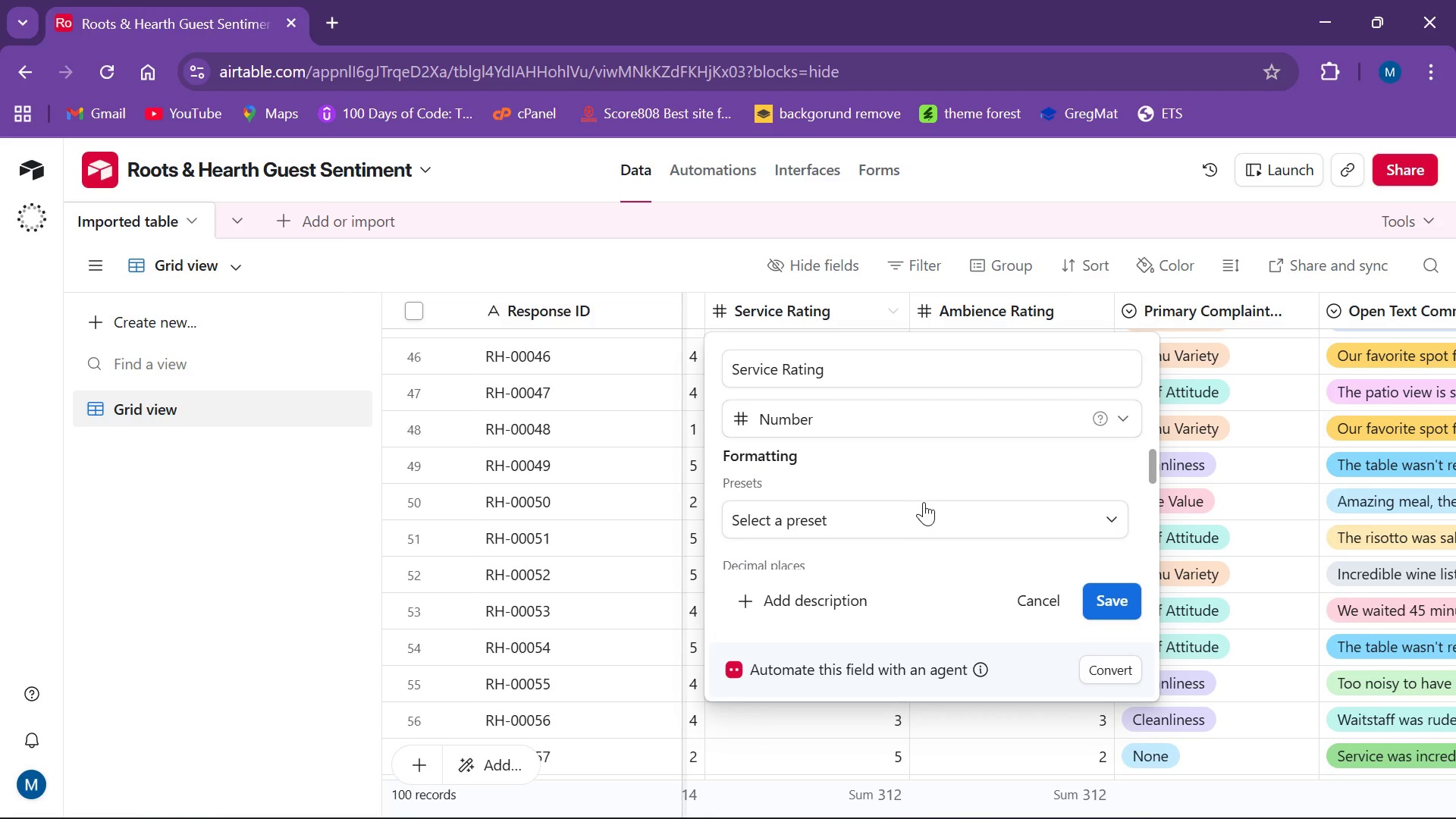 
scroll: coordinate [921, 508], scroll_direction: down, amount: 2.0
 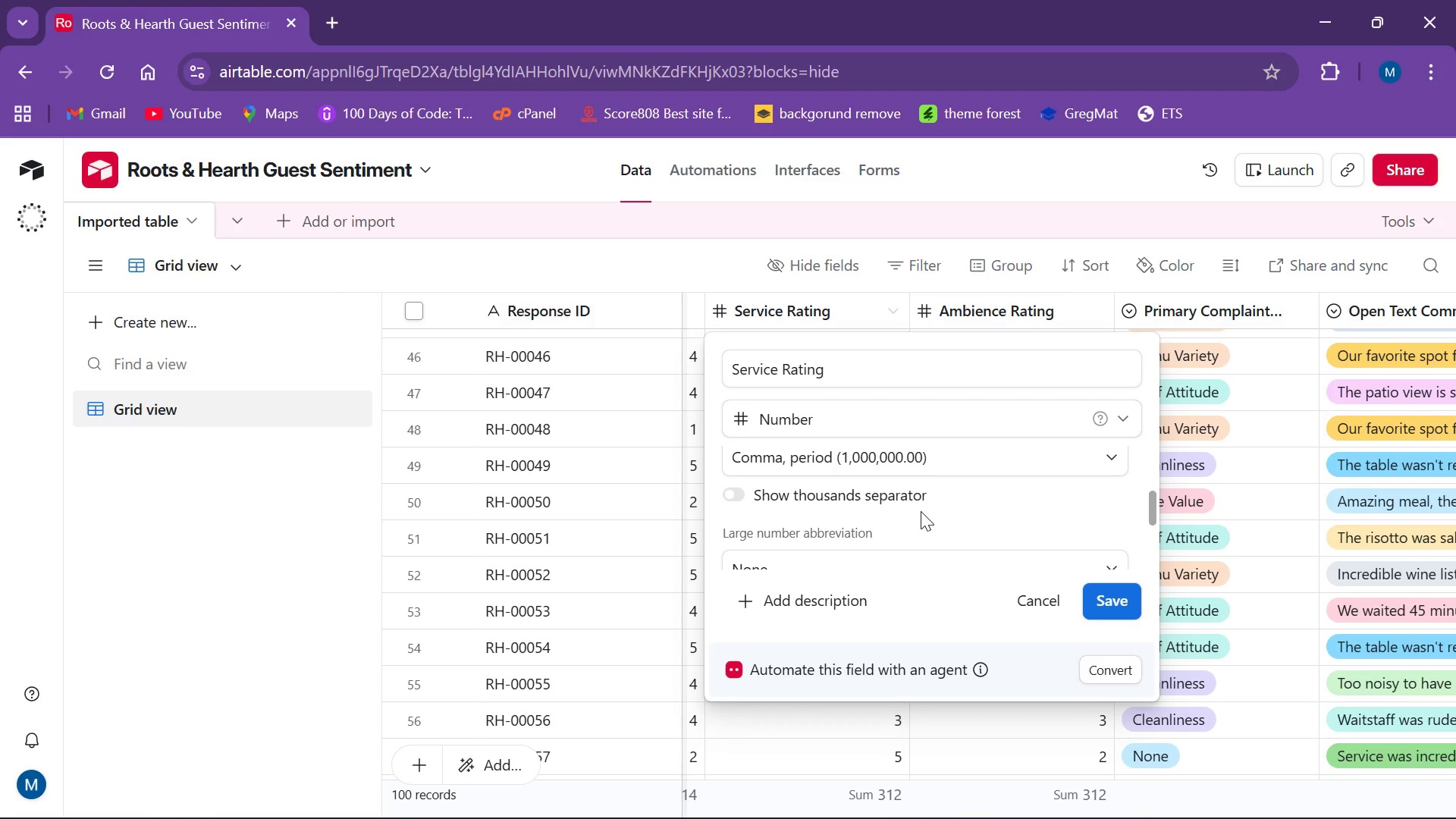 
scroll: coordinate [921, 511], scroll_direction: up, amount: 2.0
 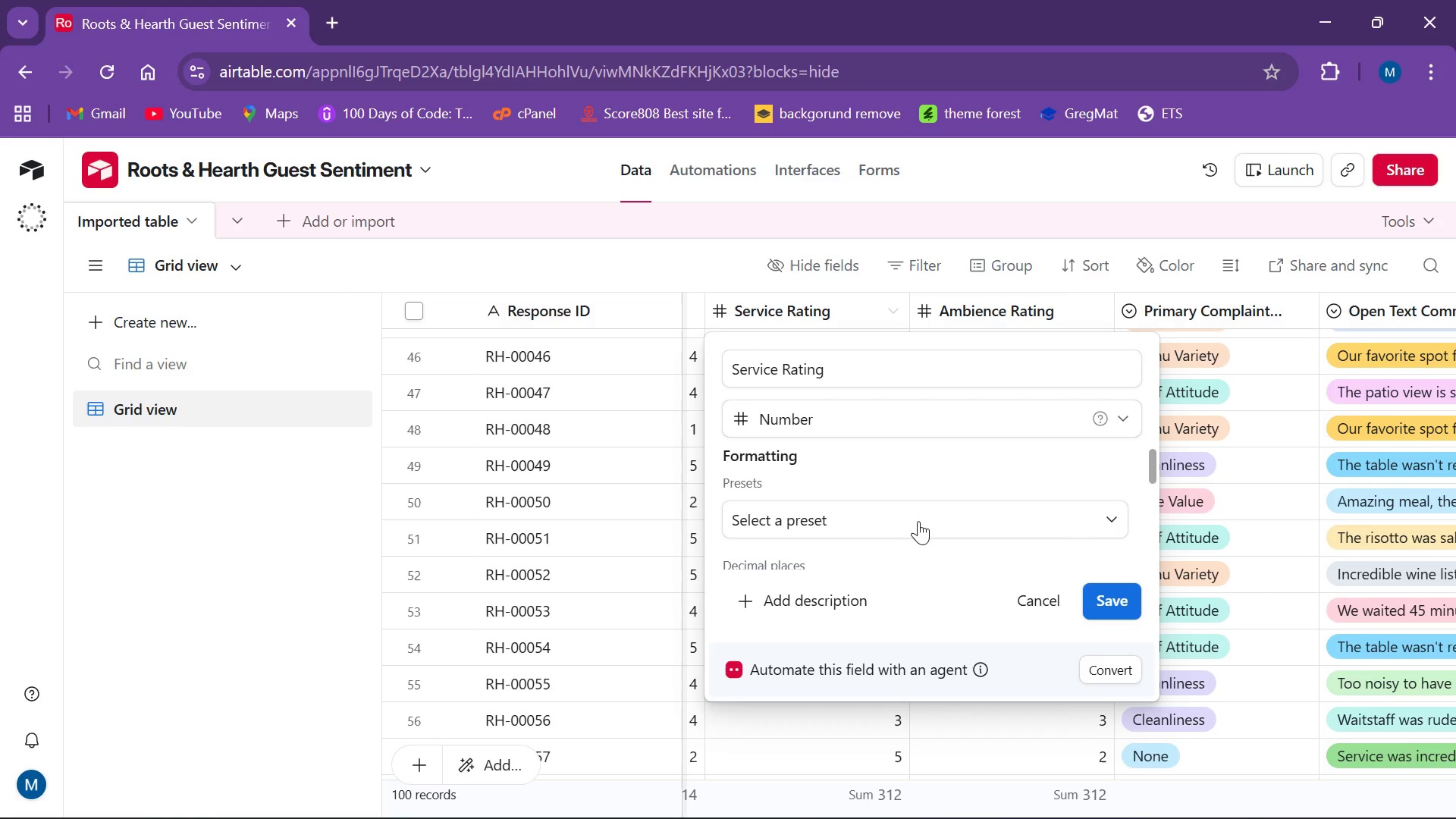 
left_click([921, 519])
 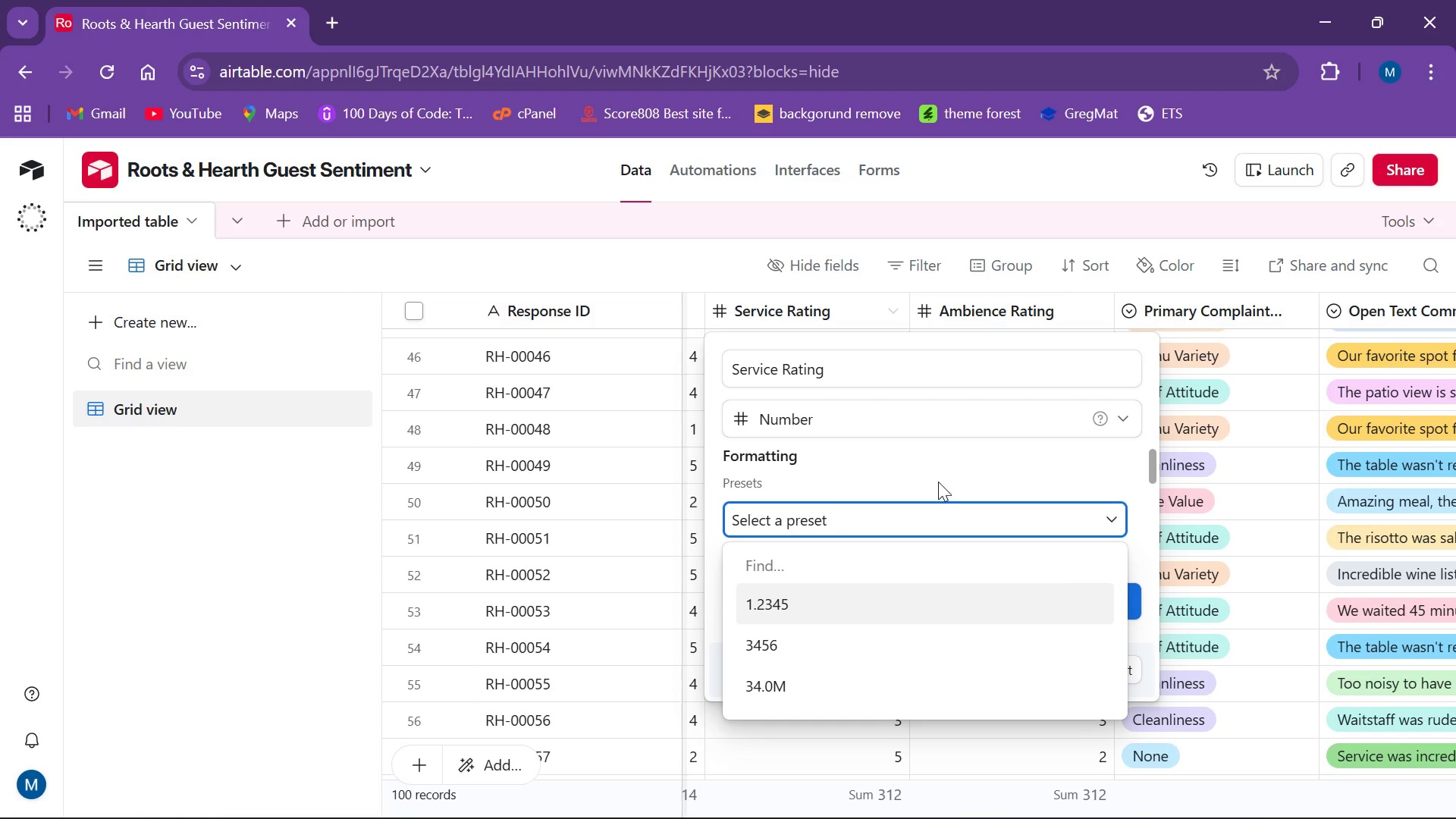 
left_click([938, 482])
 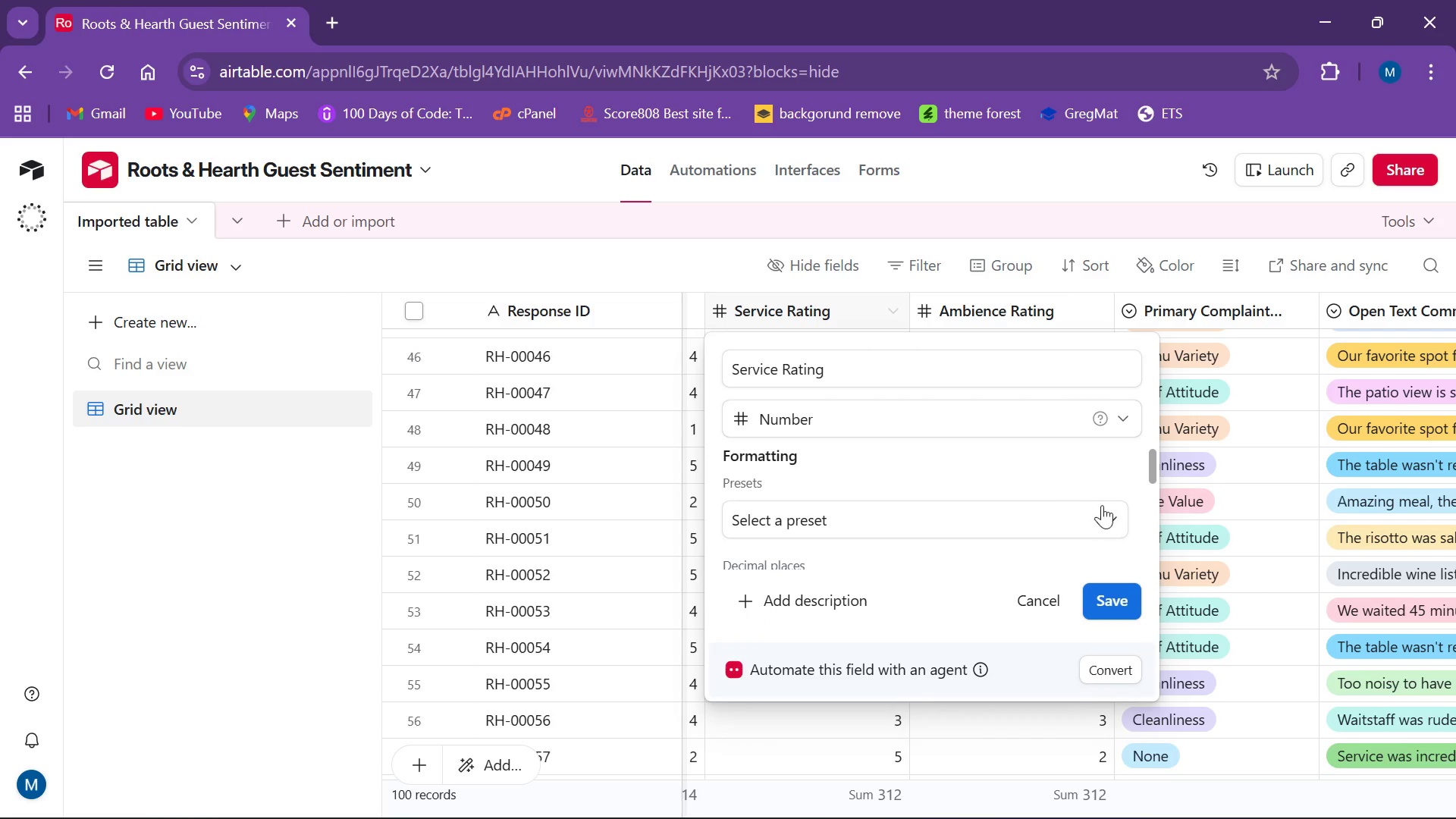 
wait(10.22)
 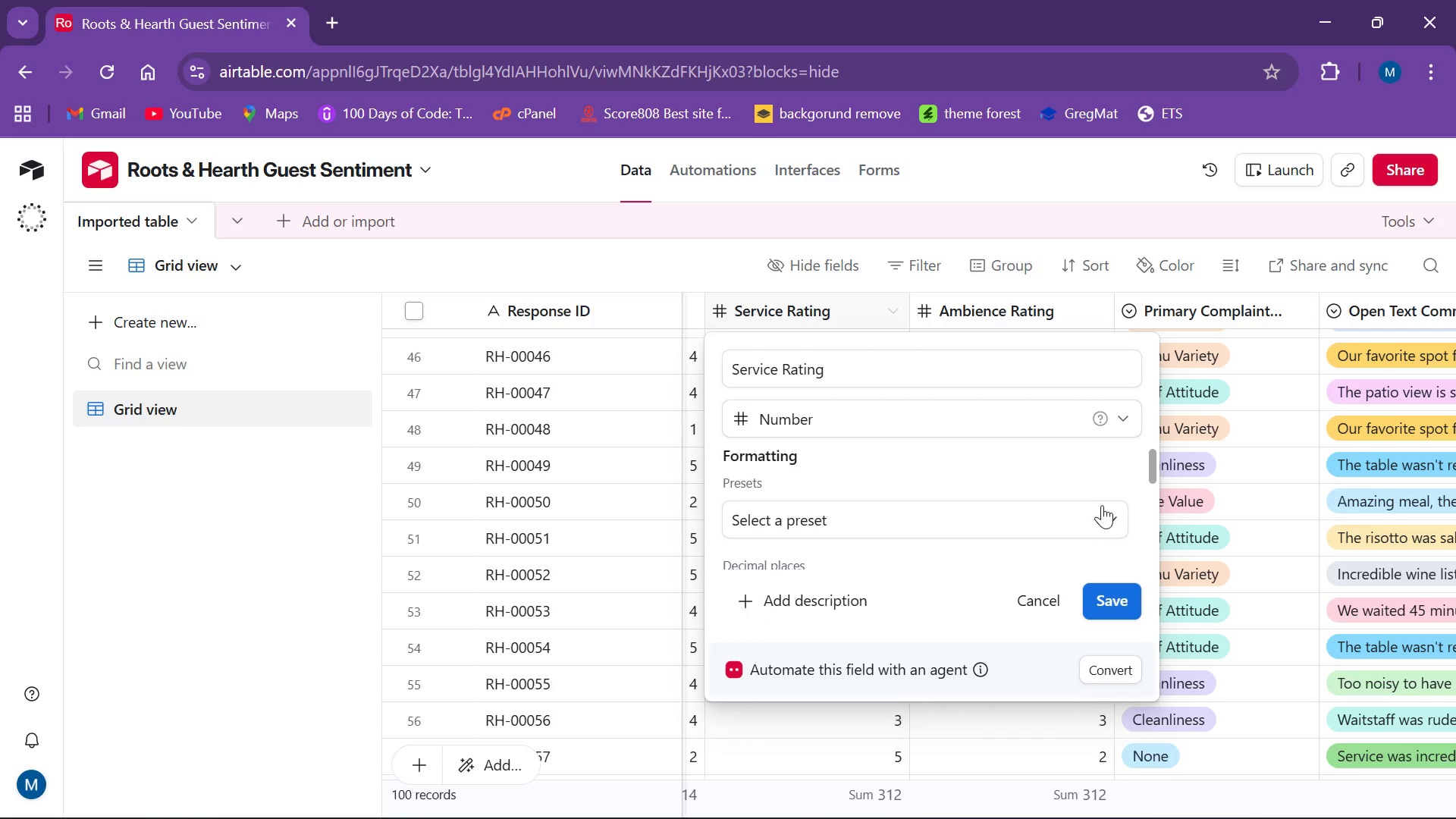 
left_click_drag(start_coordinate=[932, 808], to_coordinate=[855, 817])
 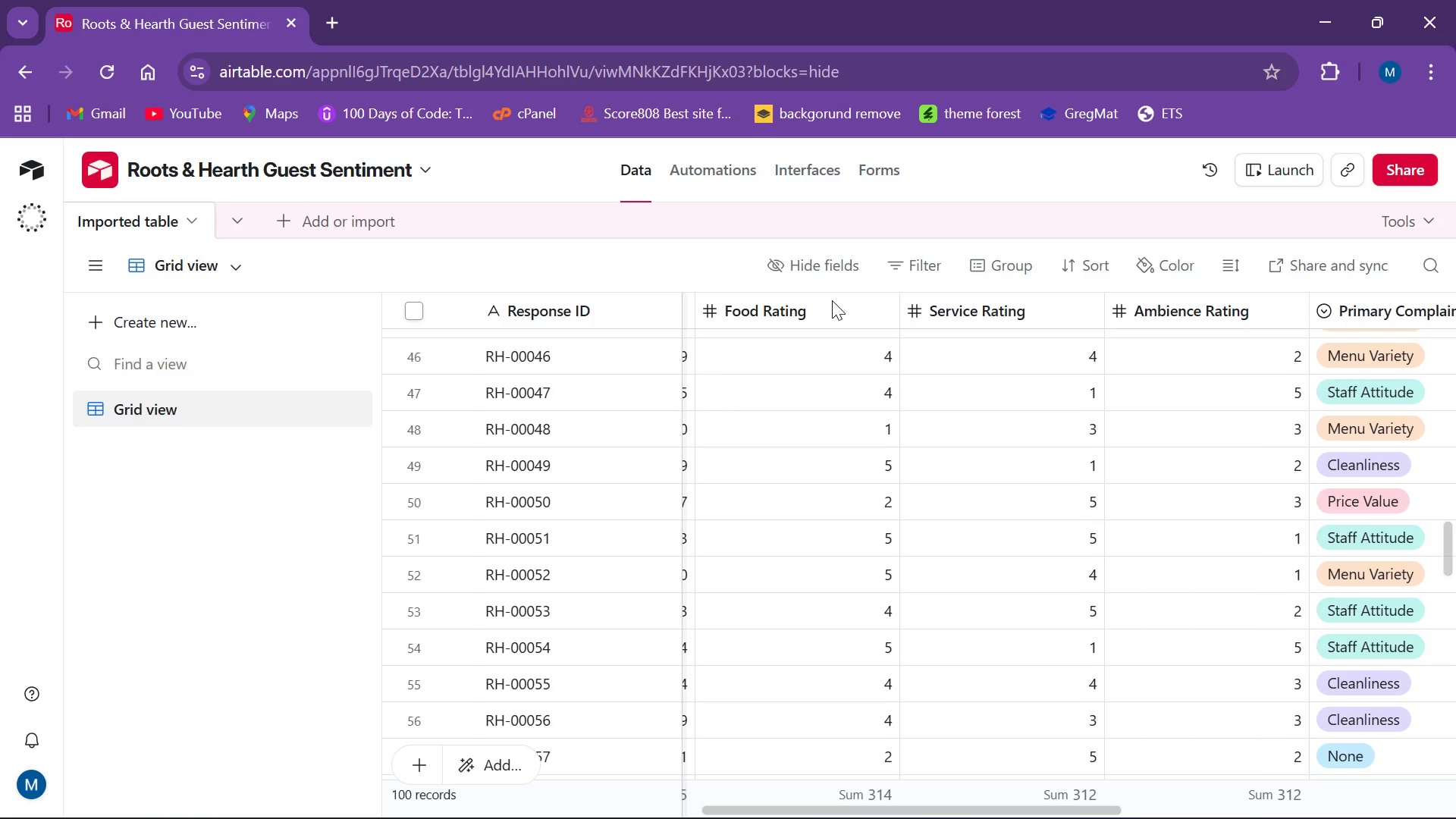 
right_click([832, 300])
 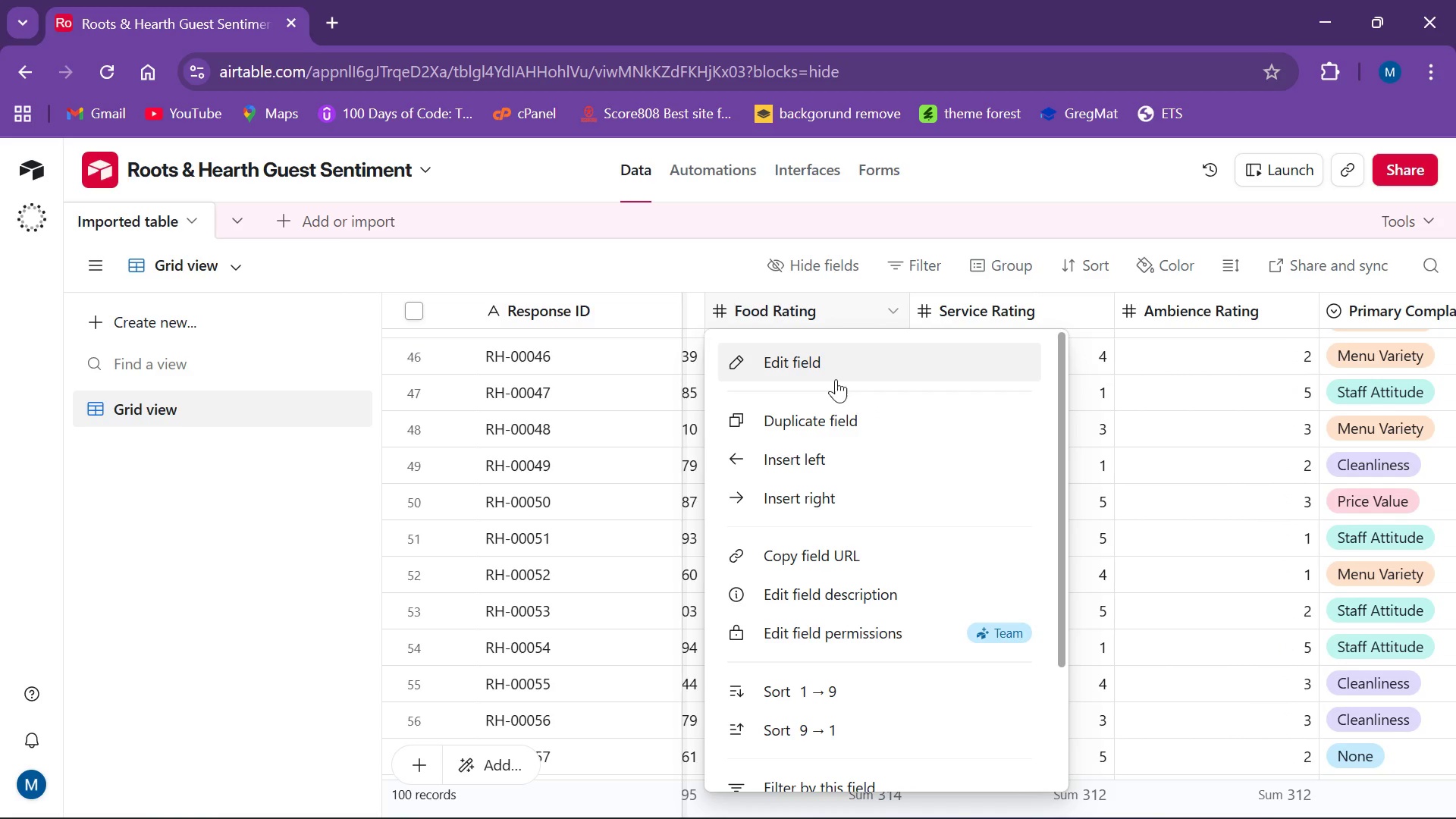 
left_click([836, 375])
 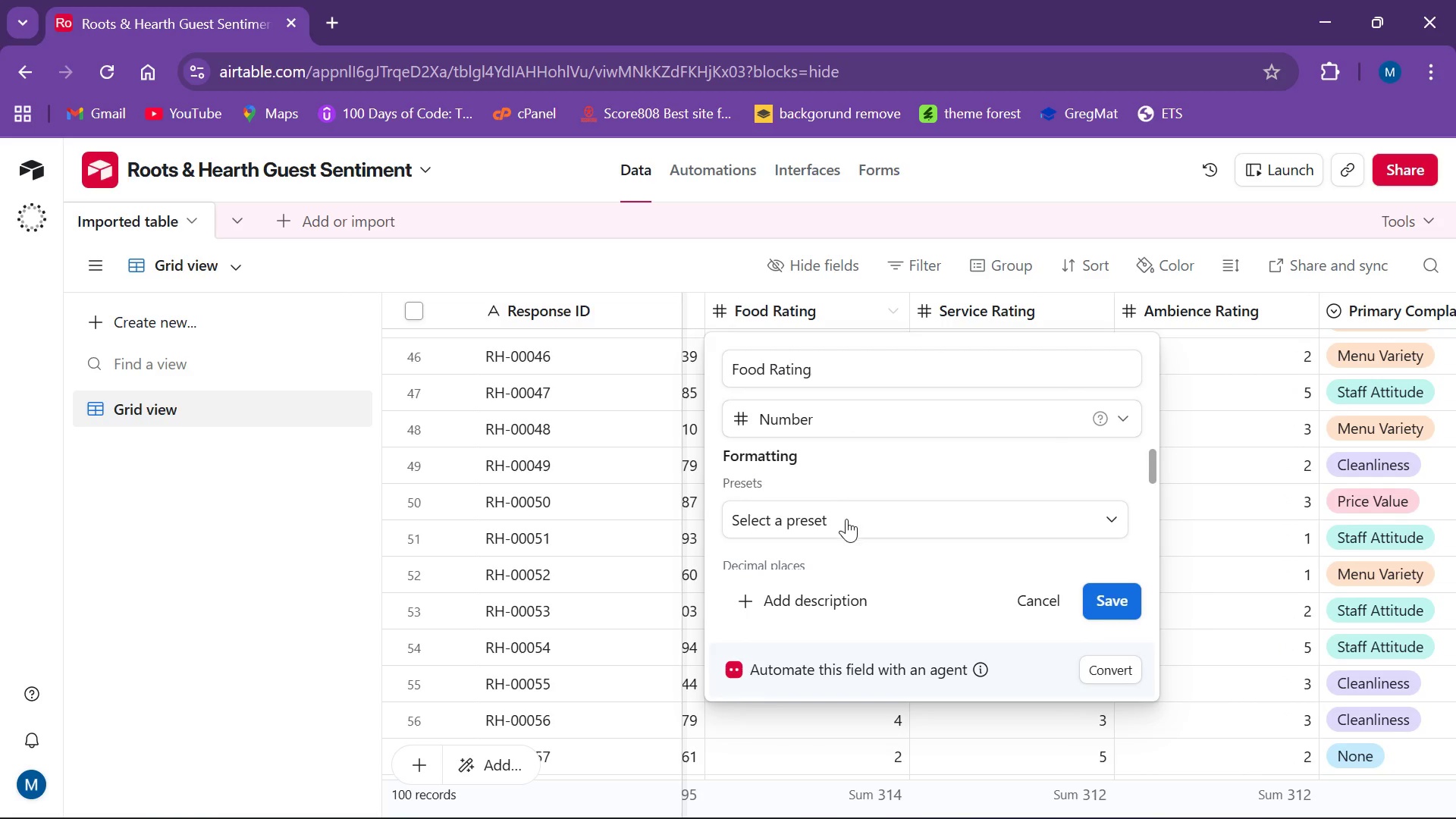 
left_click([846, 520])
 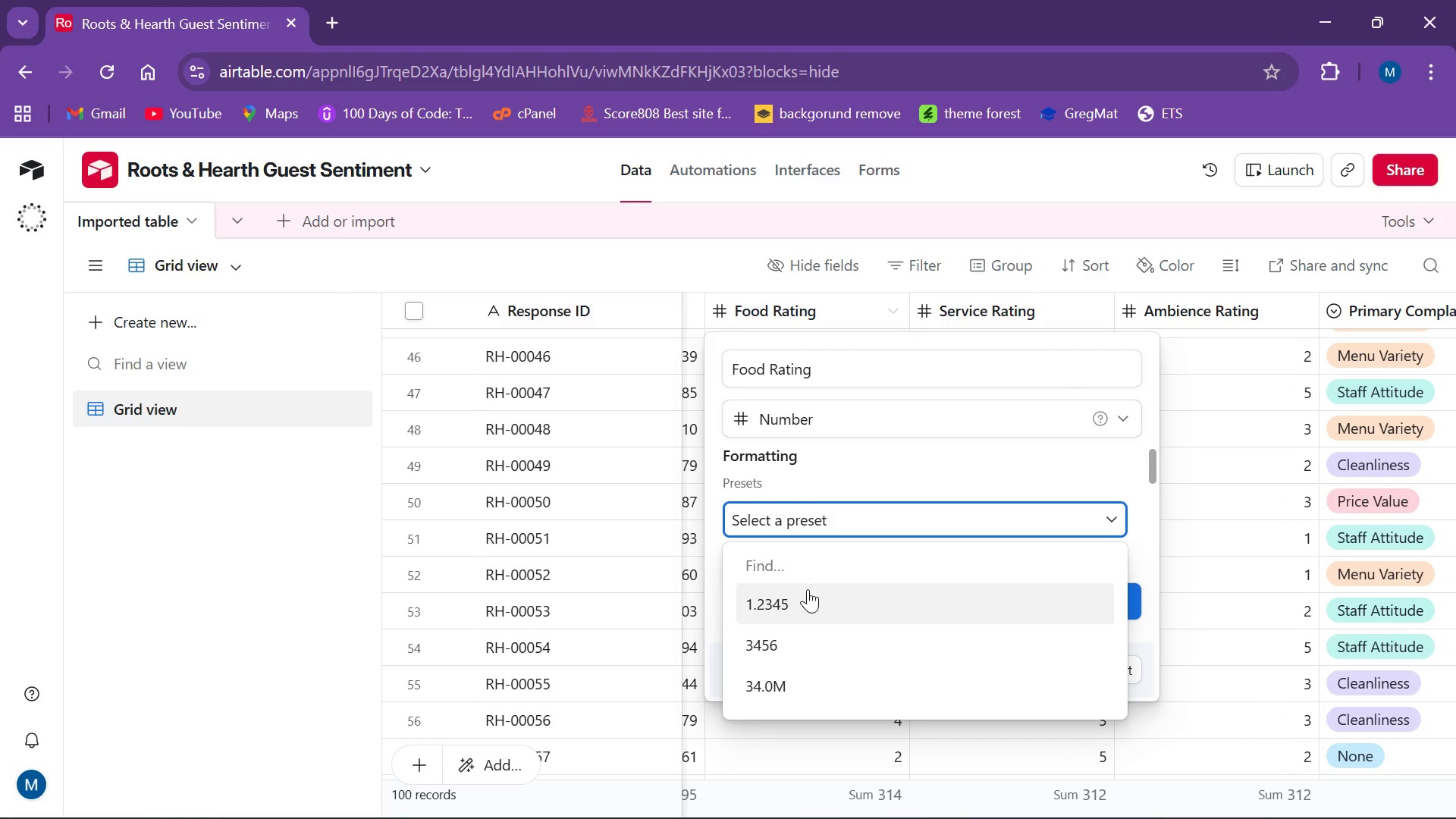 
left_click([799, 607])
 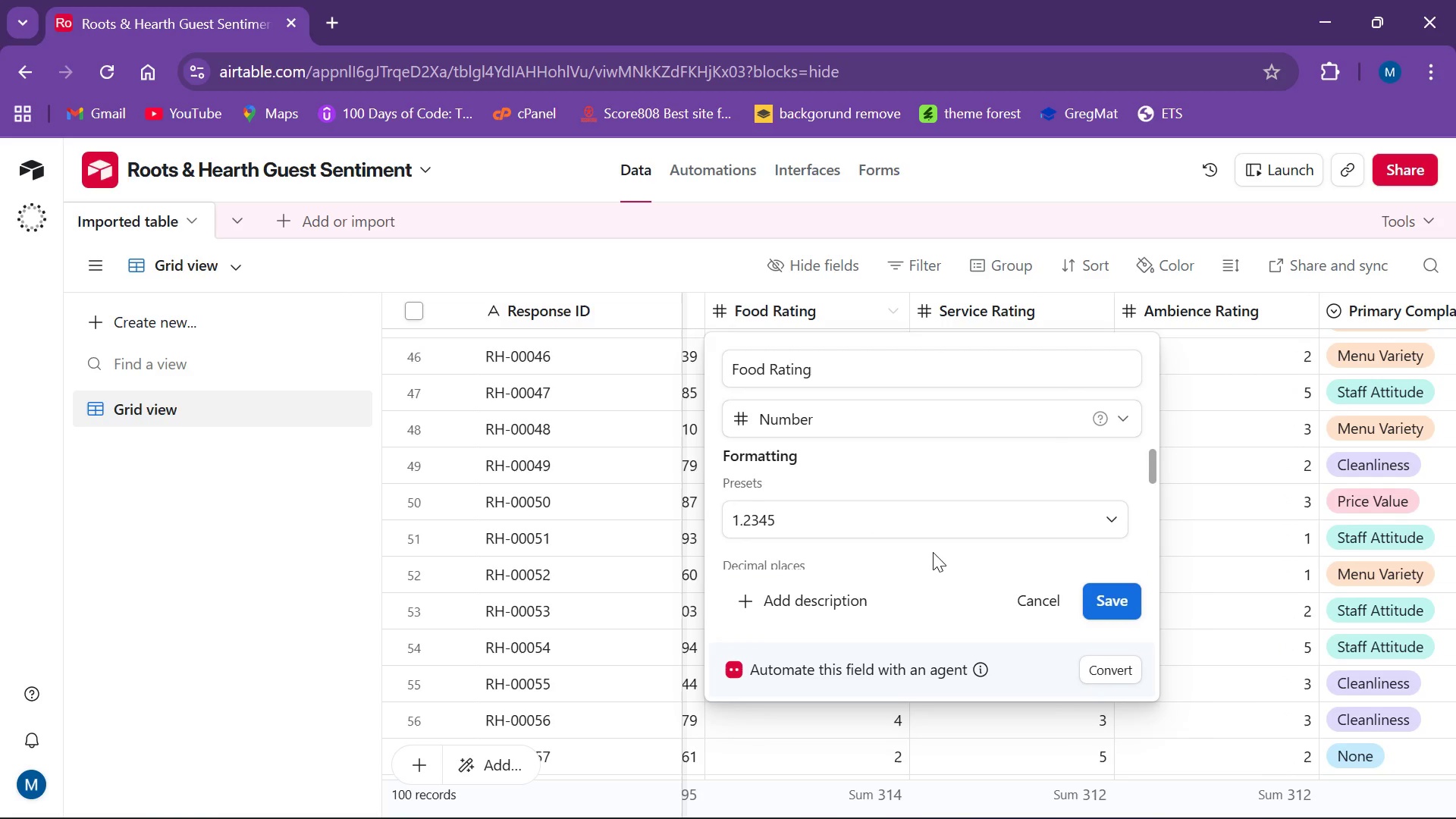 
scroll: coordinate [933, 552], scroll_direction: down, amount: 1.0
 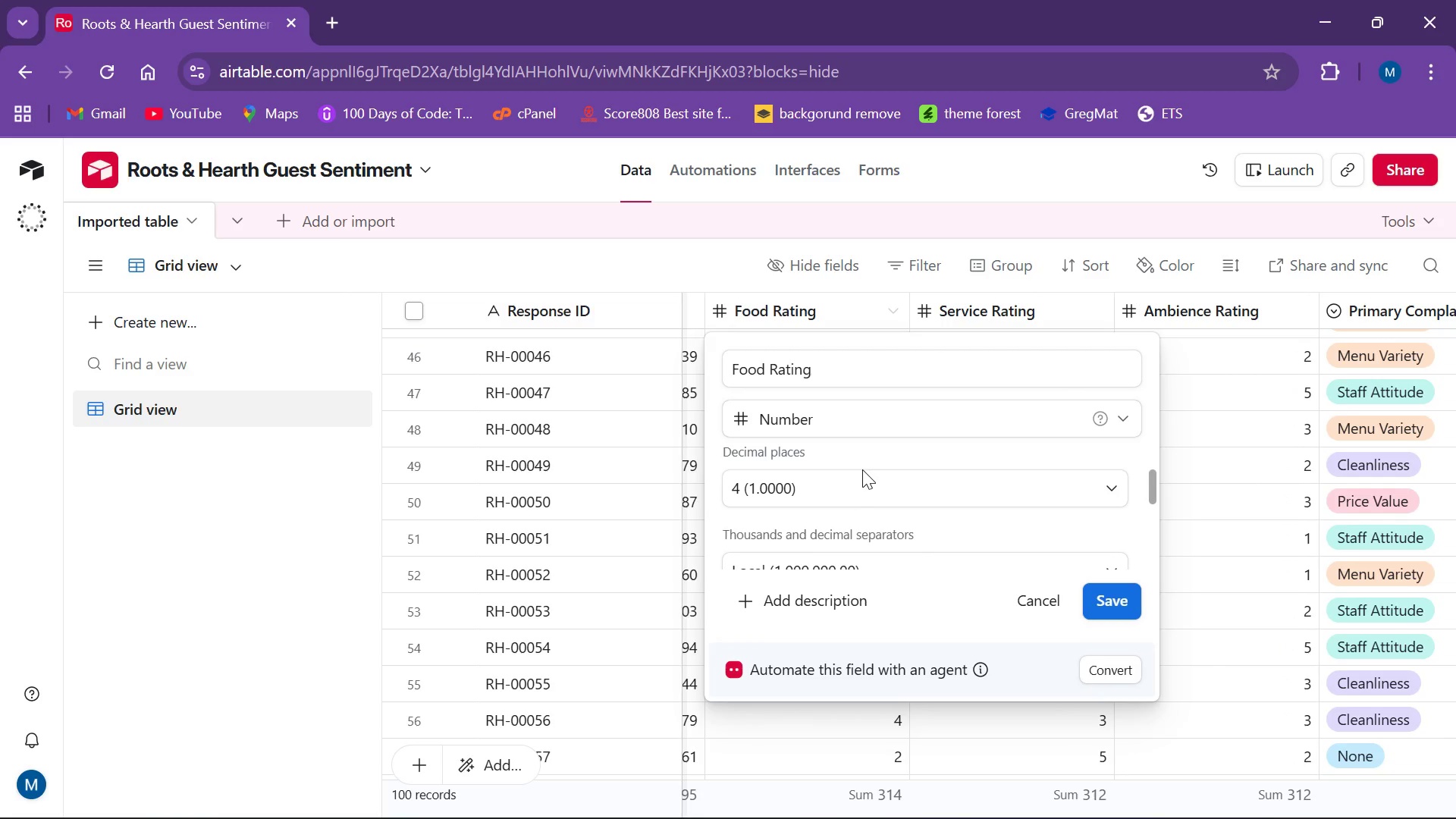 
left_click([858, 484])
 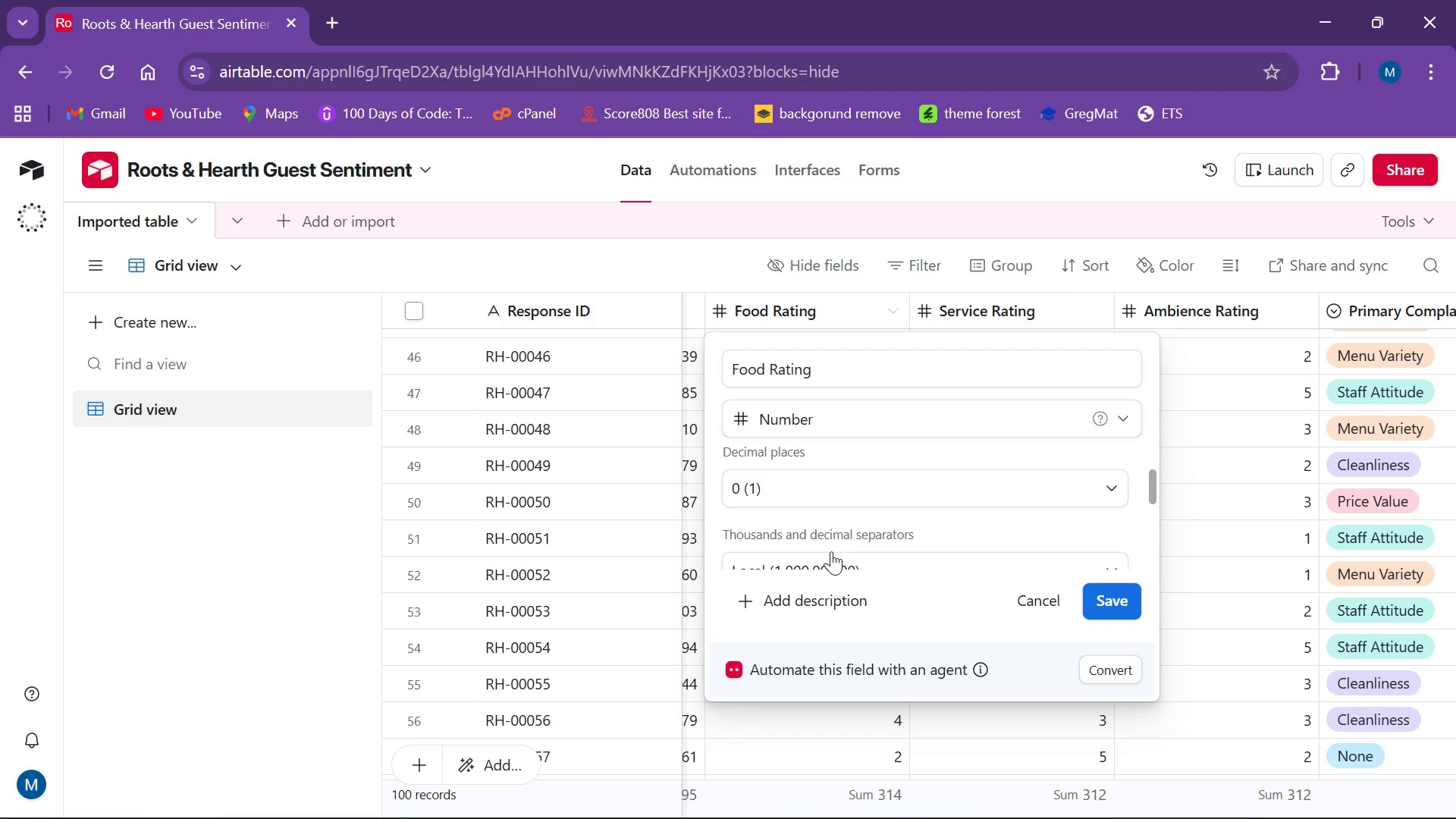 
scroll: coordinate [937, 449], scroll_direction: down, amount: 1.0
 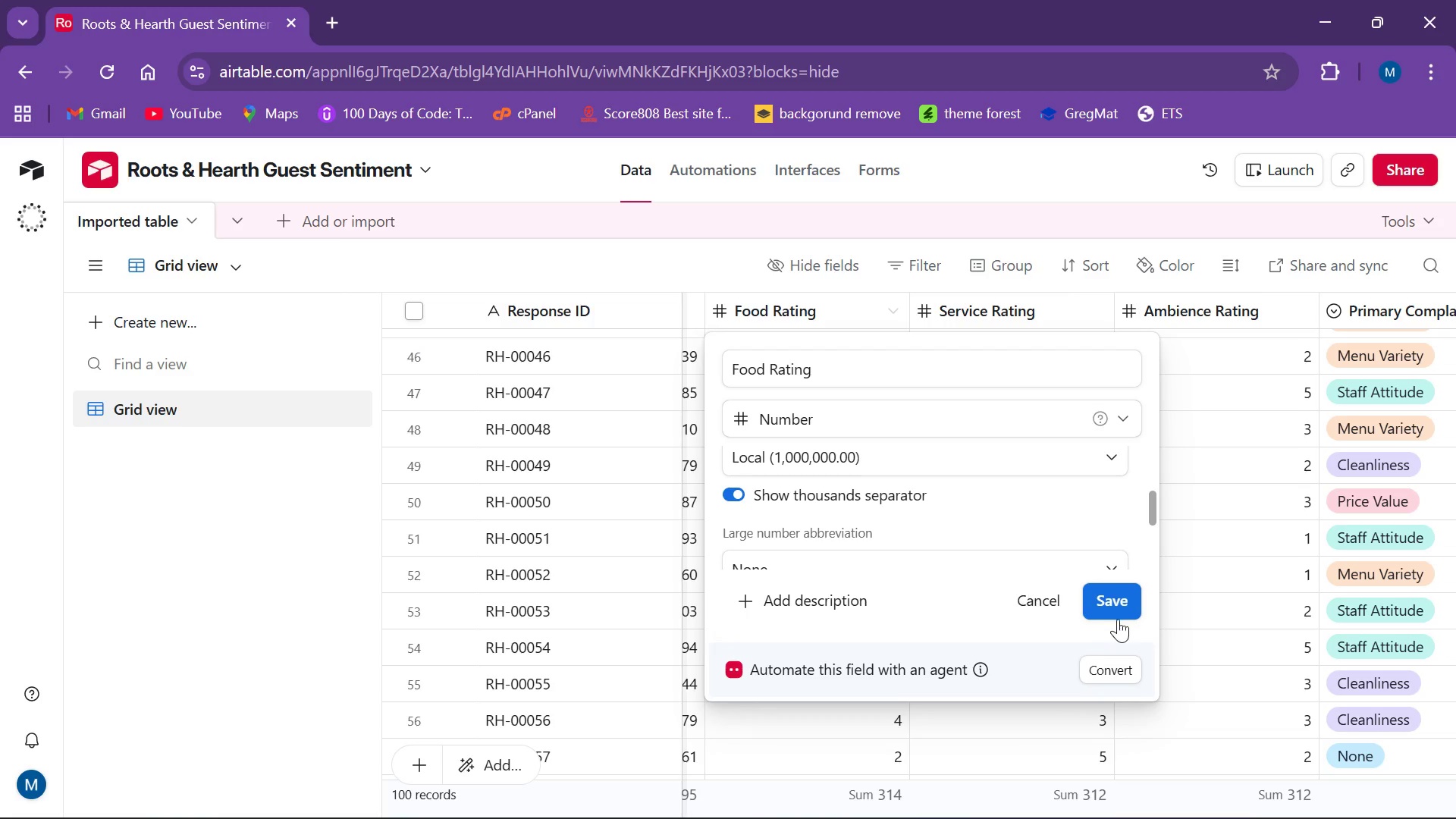 
left_click([1125, 601])
 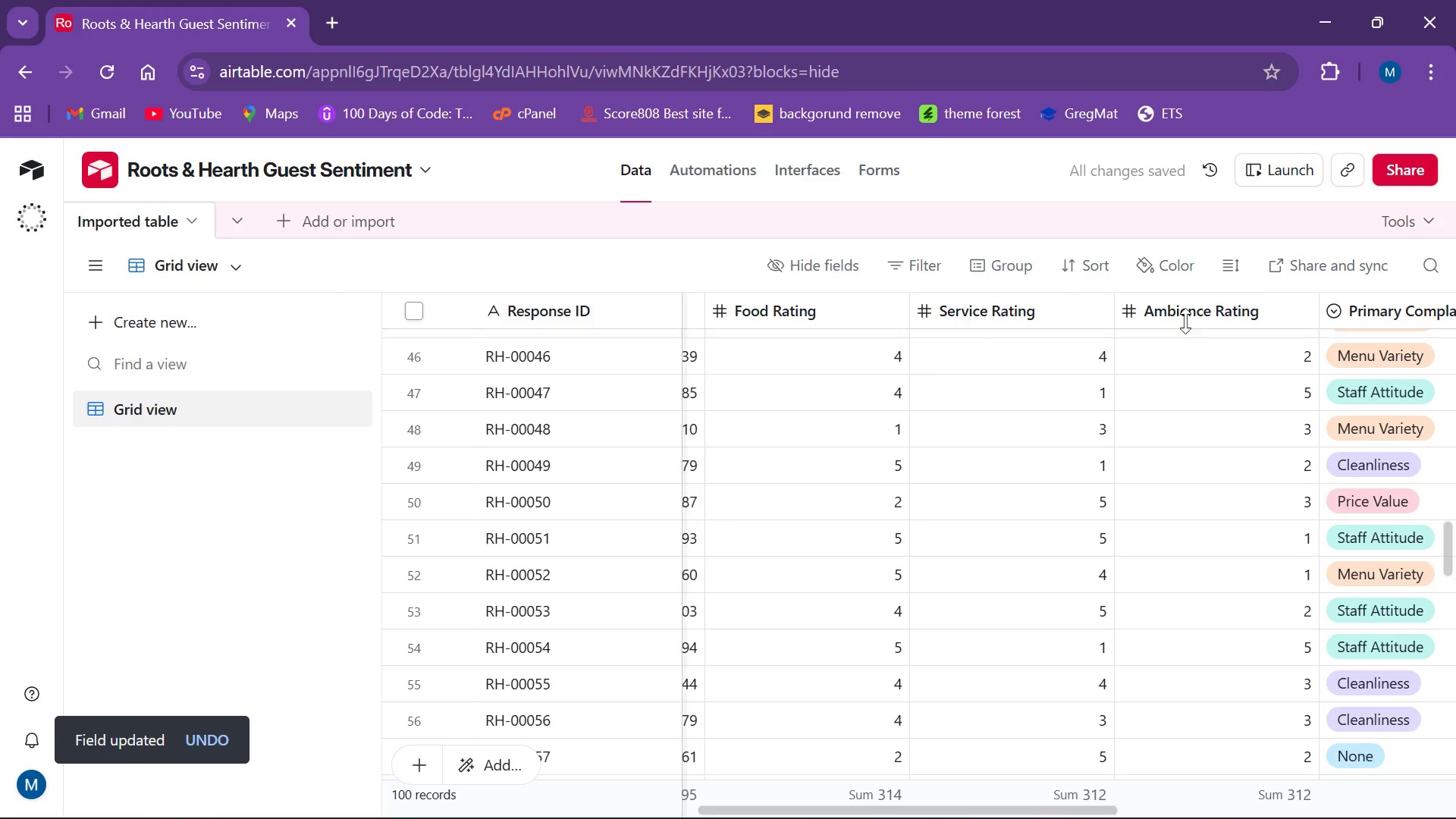 
left_click([1192, 315])
 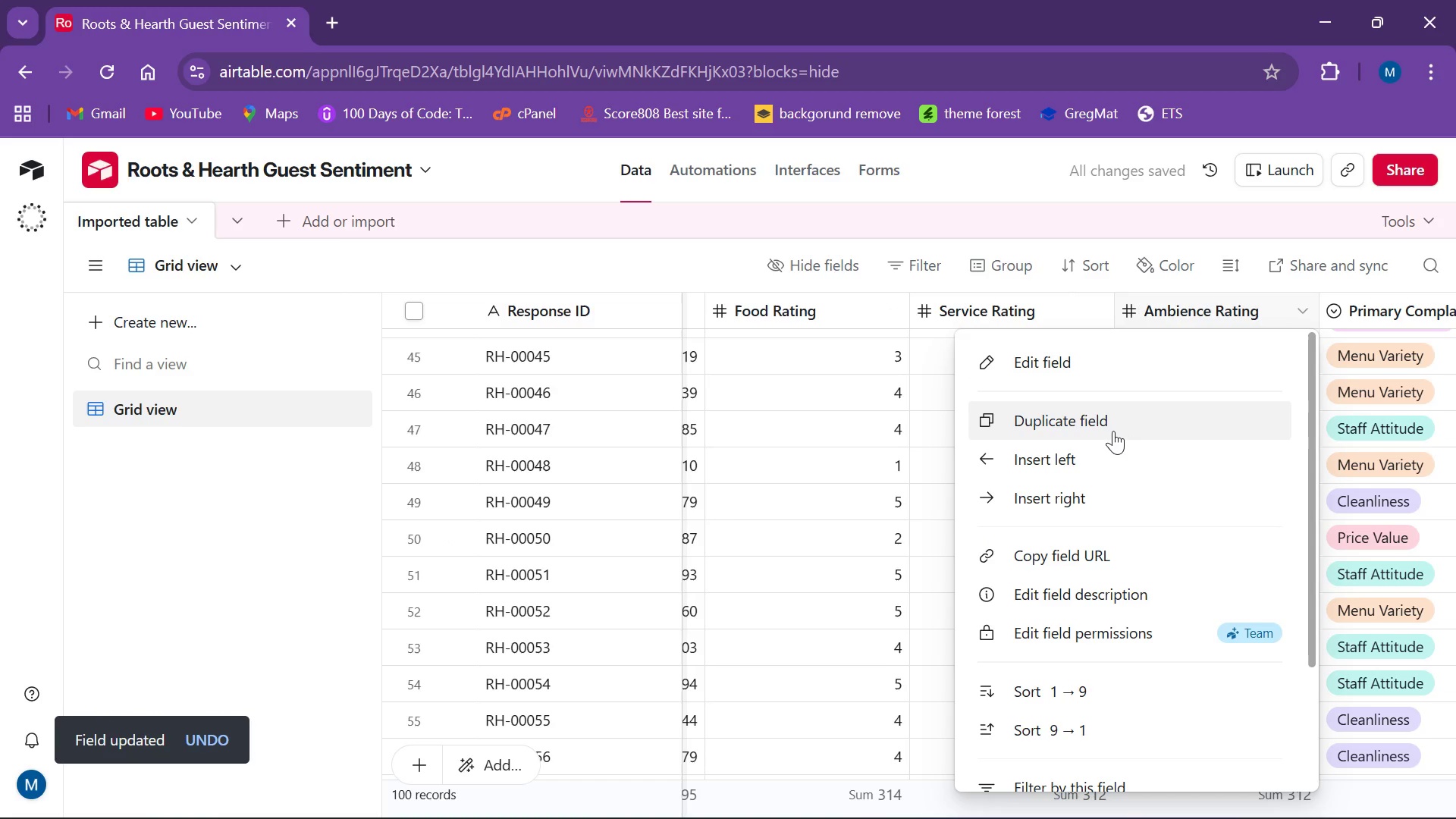 
left_click([1129, 363])
 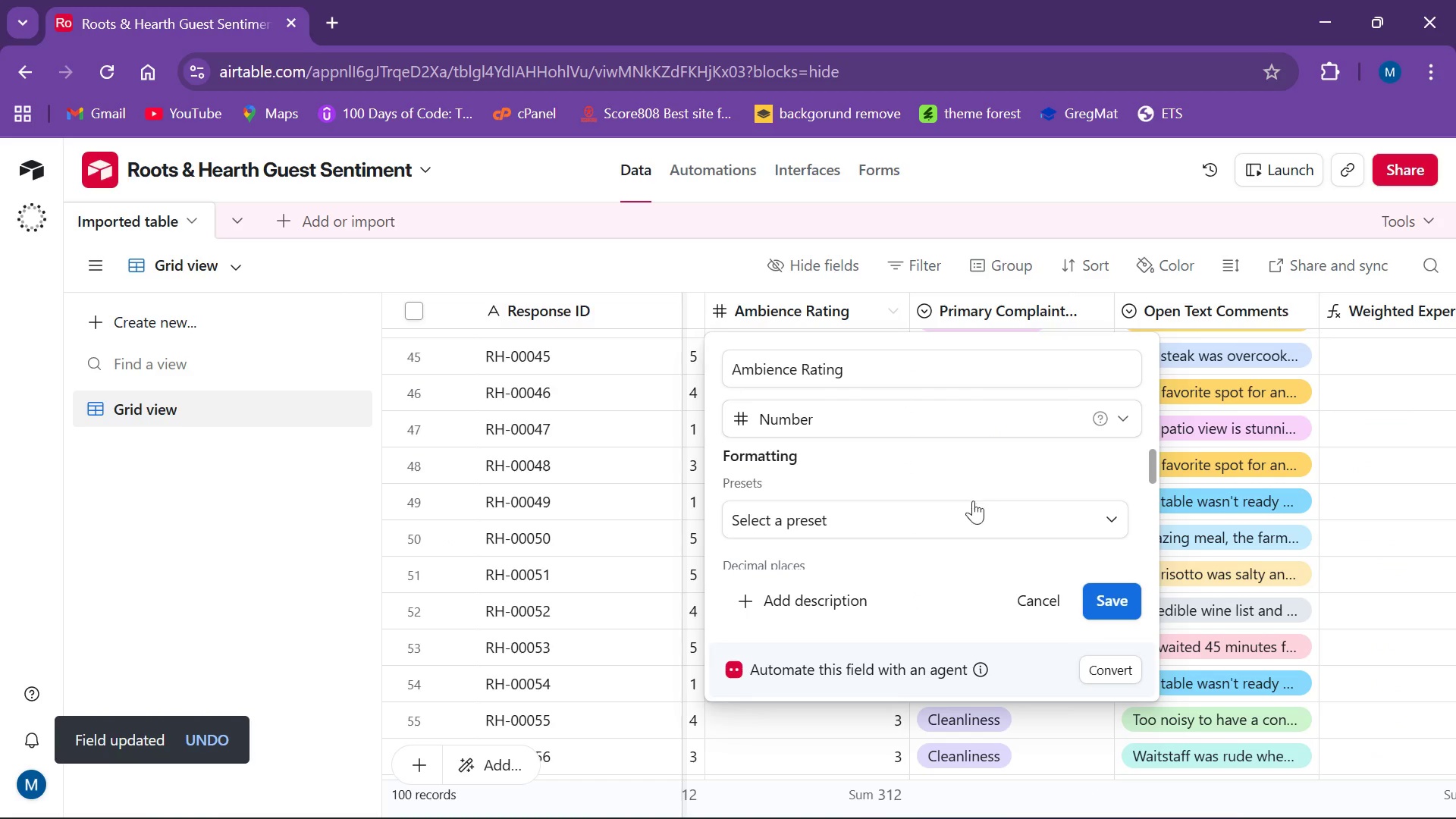 
scroll: coordinate [969, 510], scroll_direction: down, amount: 1.0
 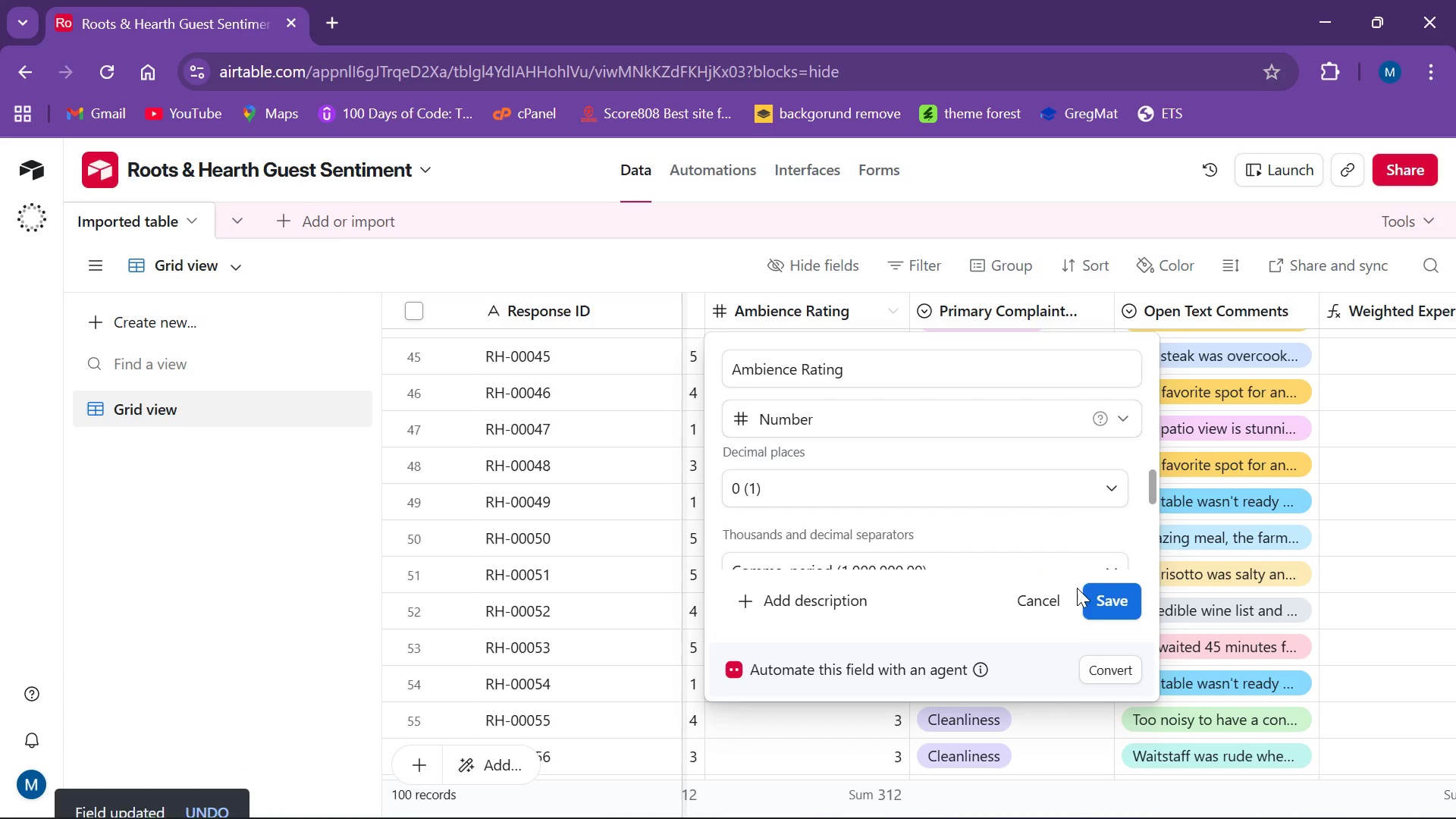 
left_click([1096, 594])
 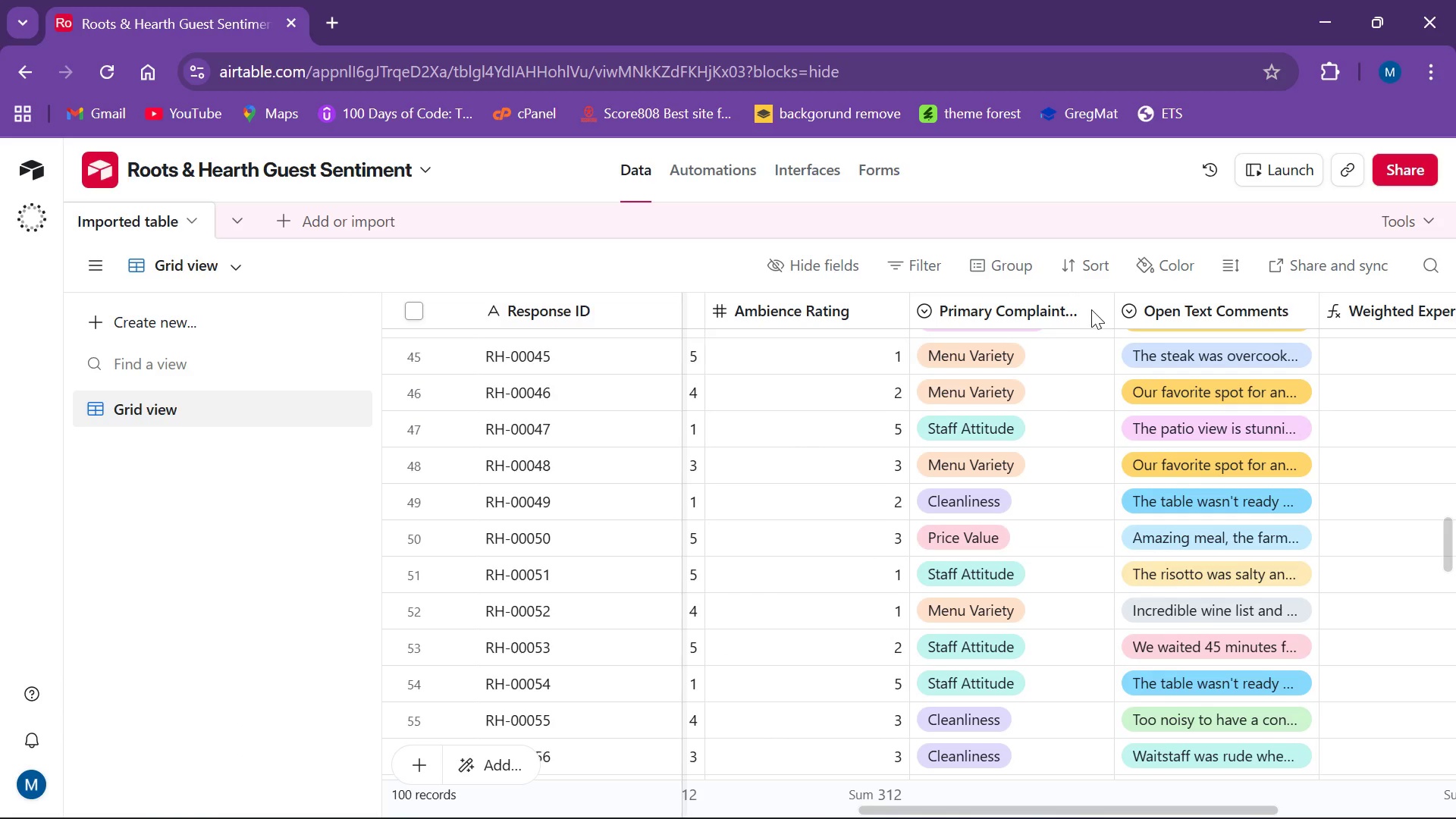 
wait(6.66)
 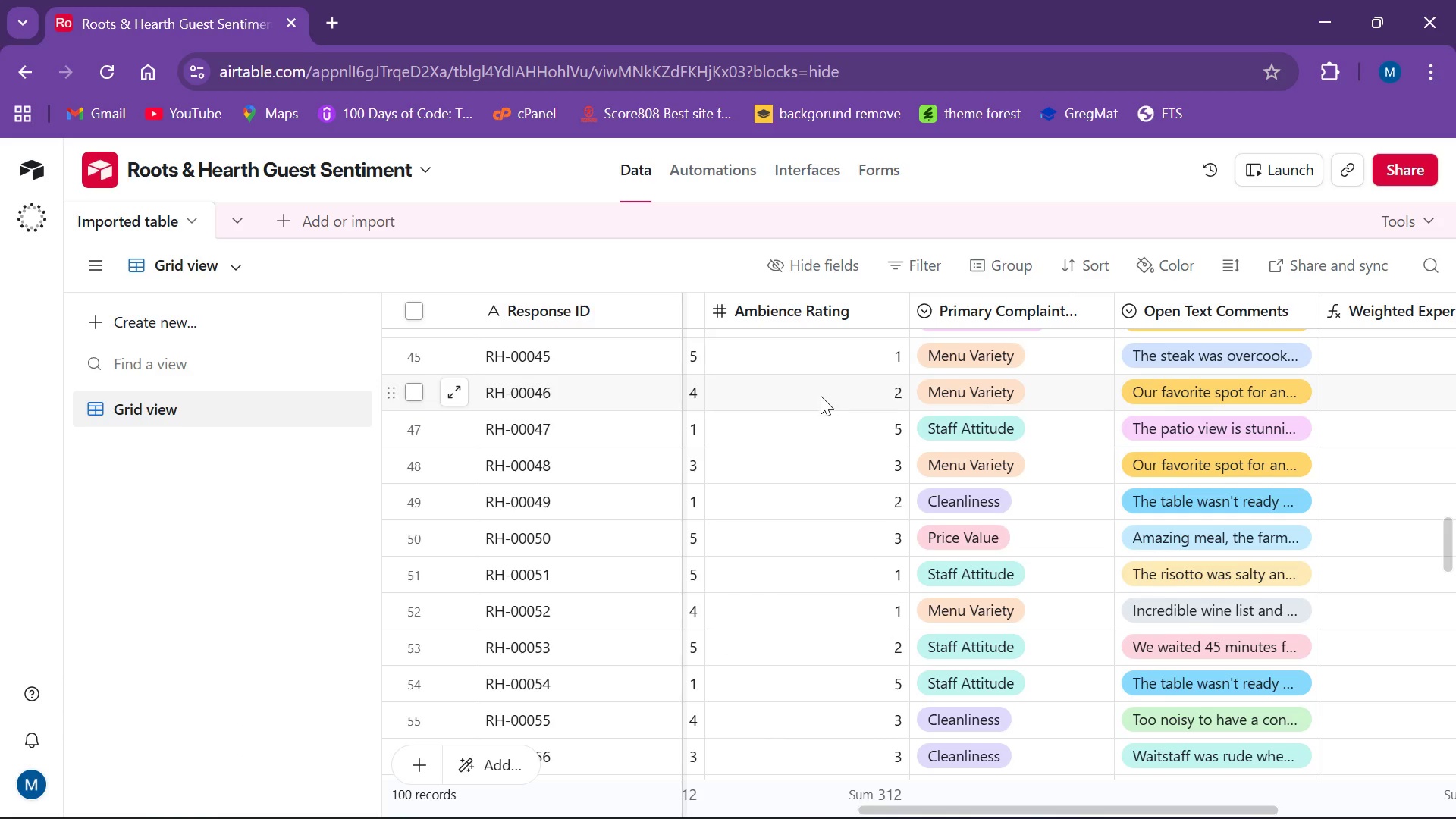 
left_click([1082, 312])
 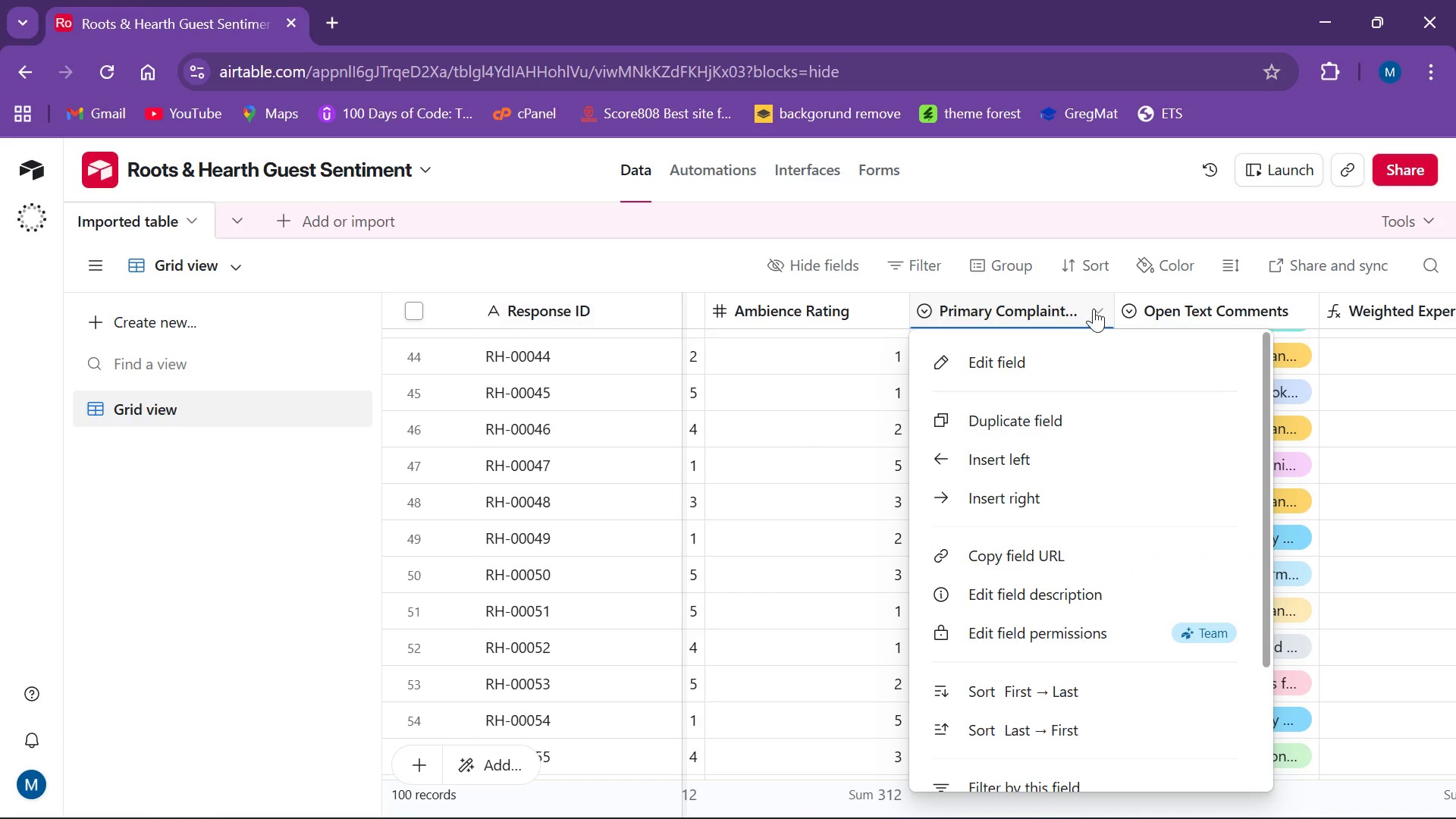 
left_click([1073, 353])
 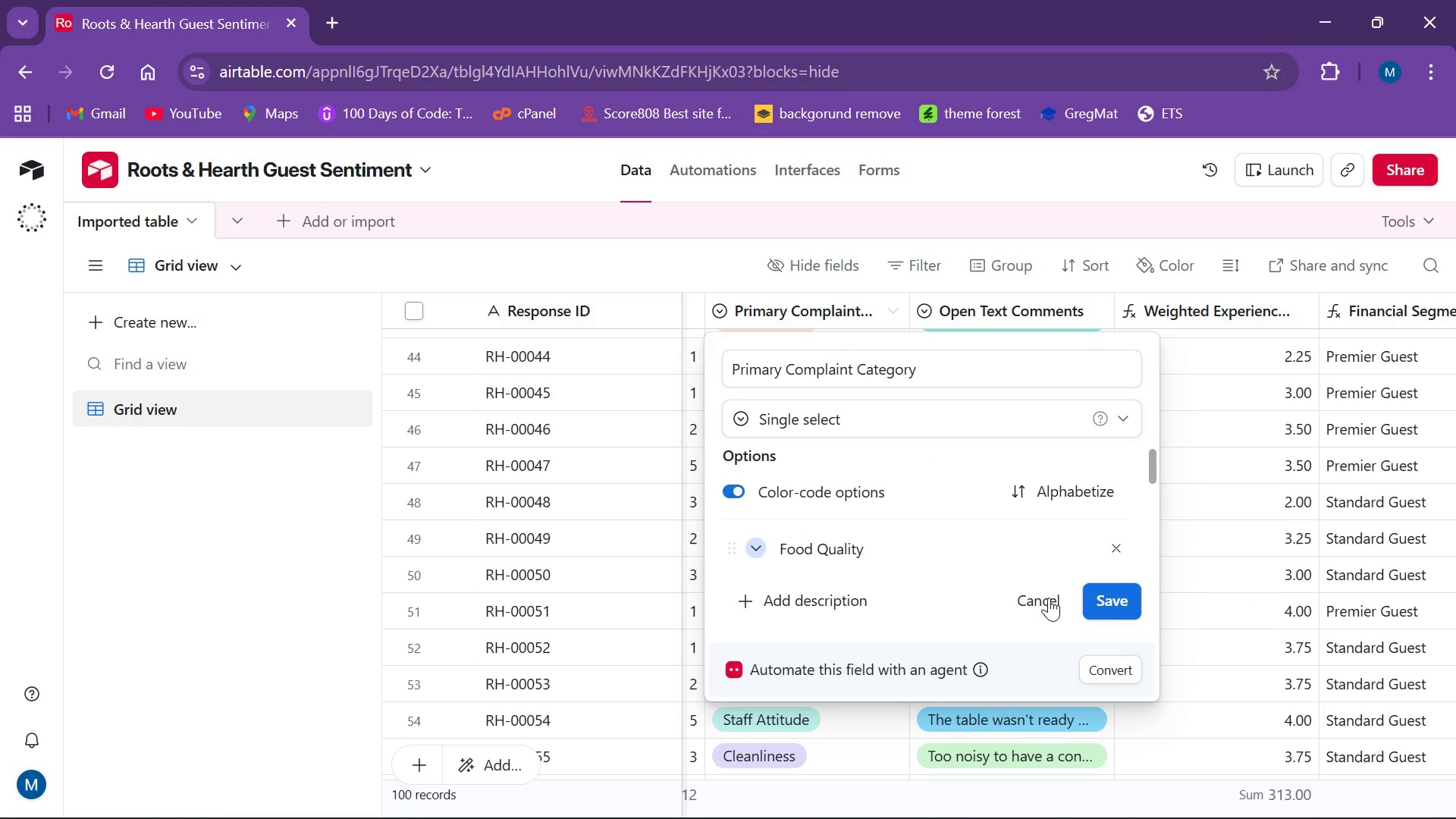 
left_click([1141, 604])
 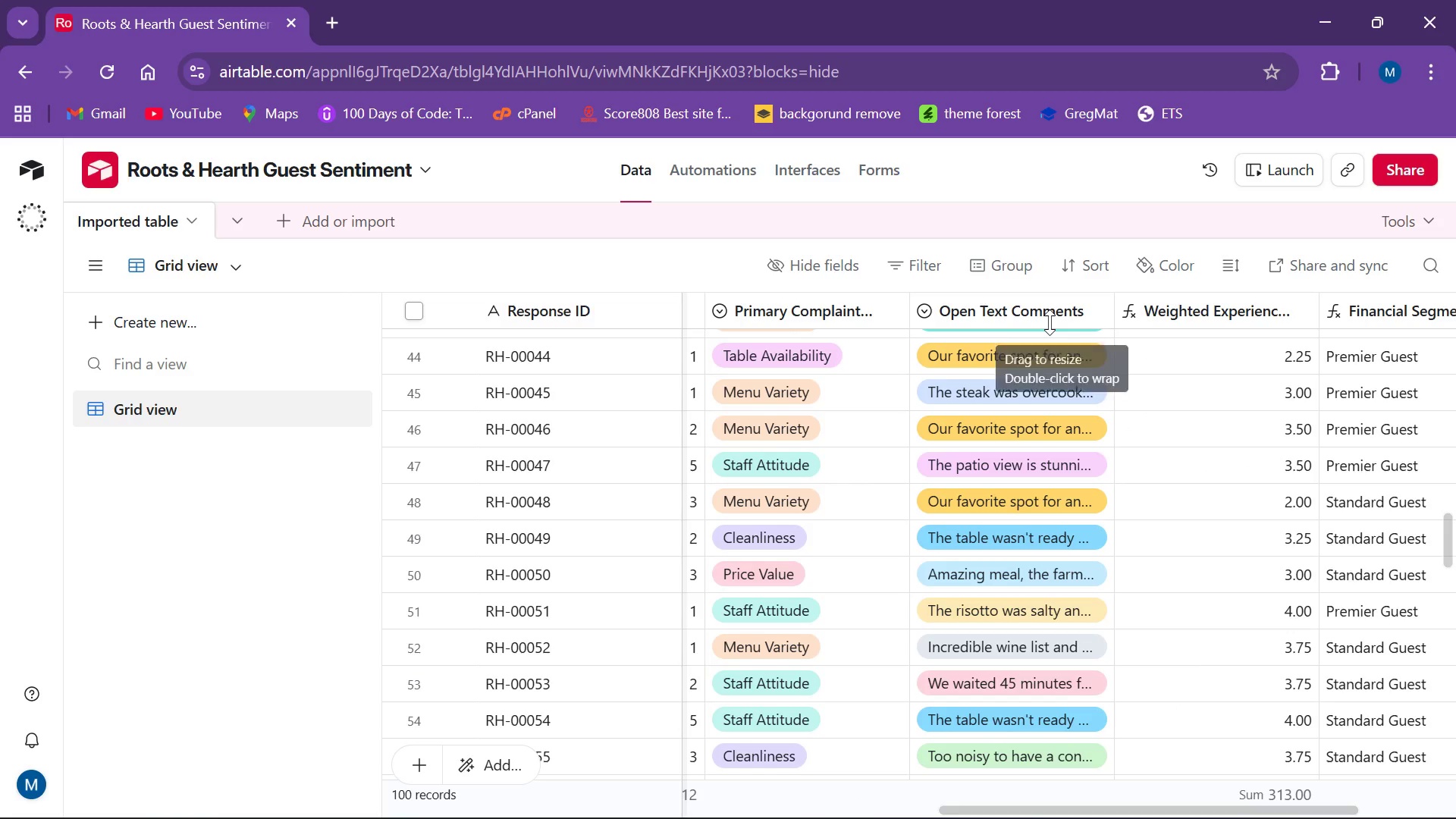 
right_click([1049, 323])
 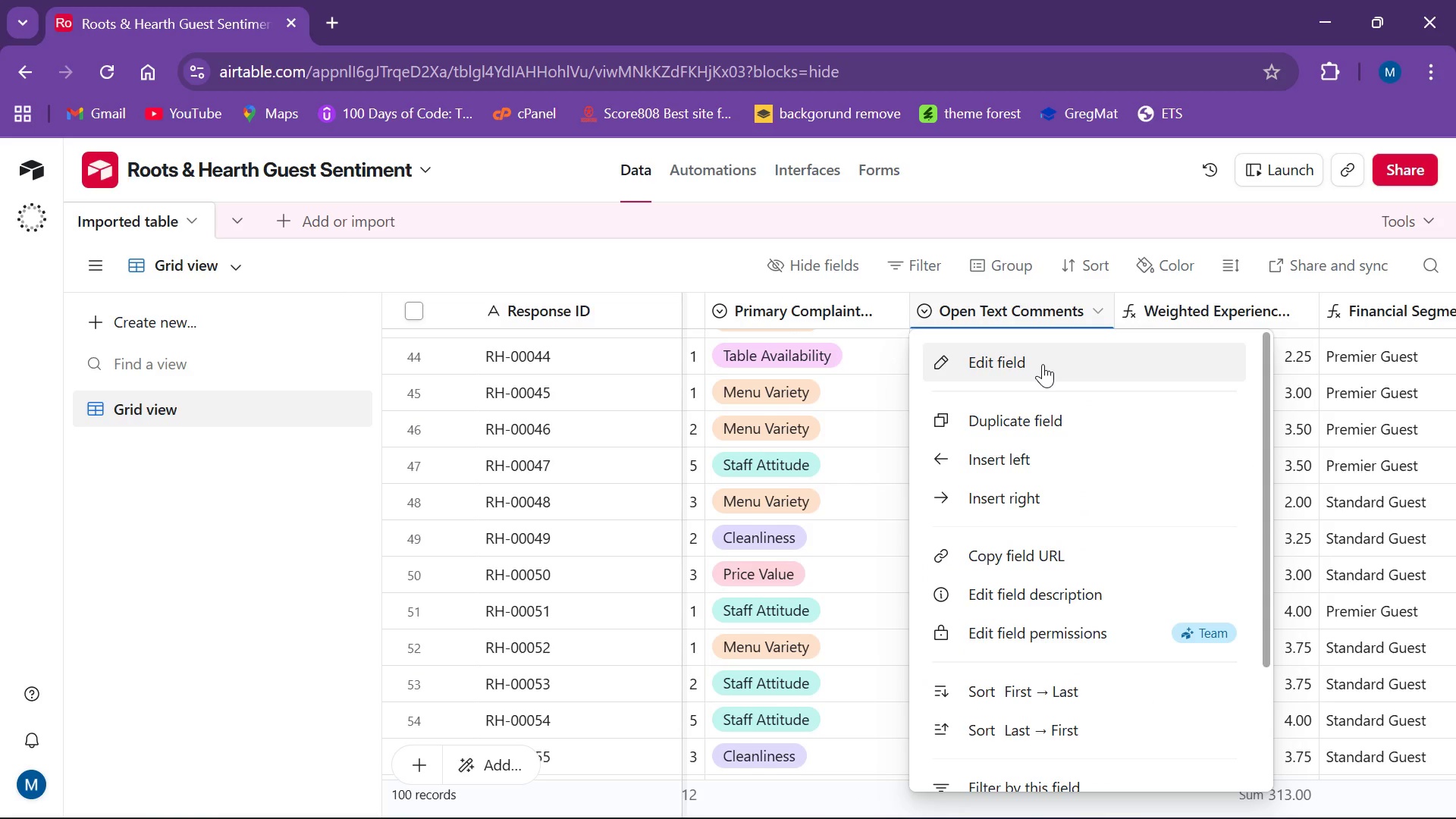 
left_click([1043, 364])
 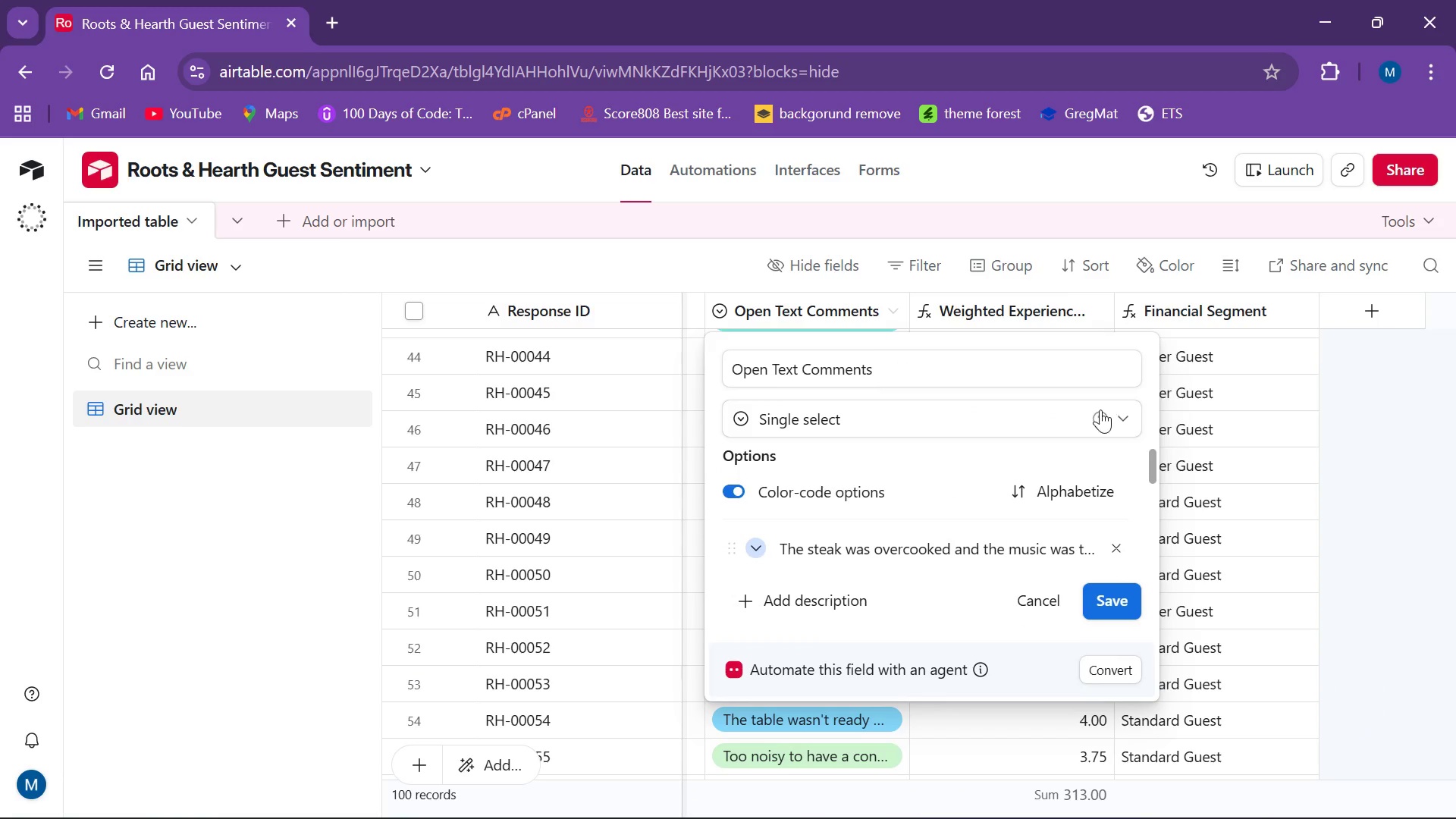 
wait(6.22)
 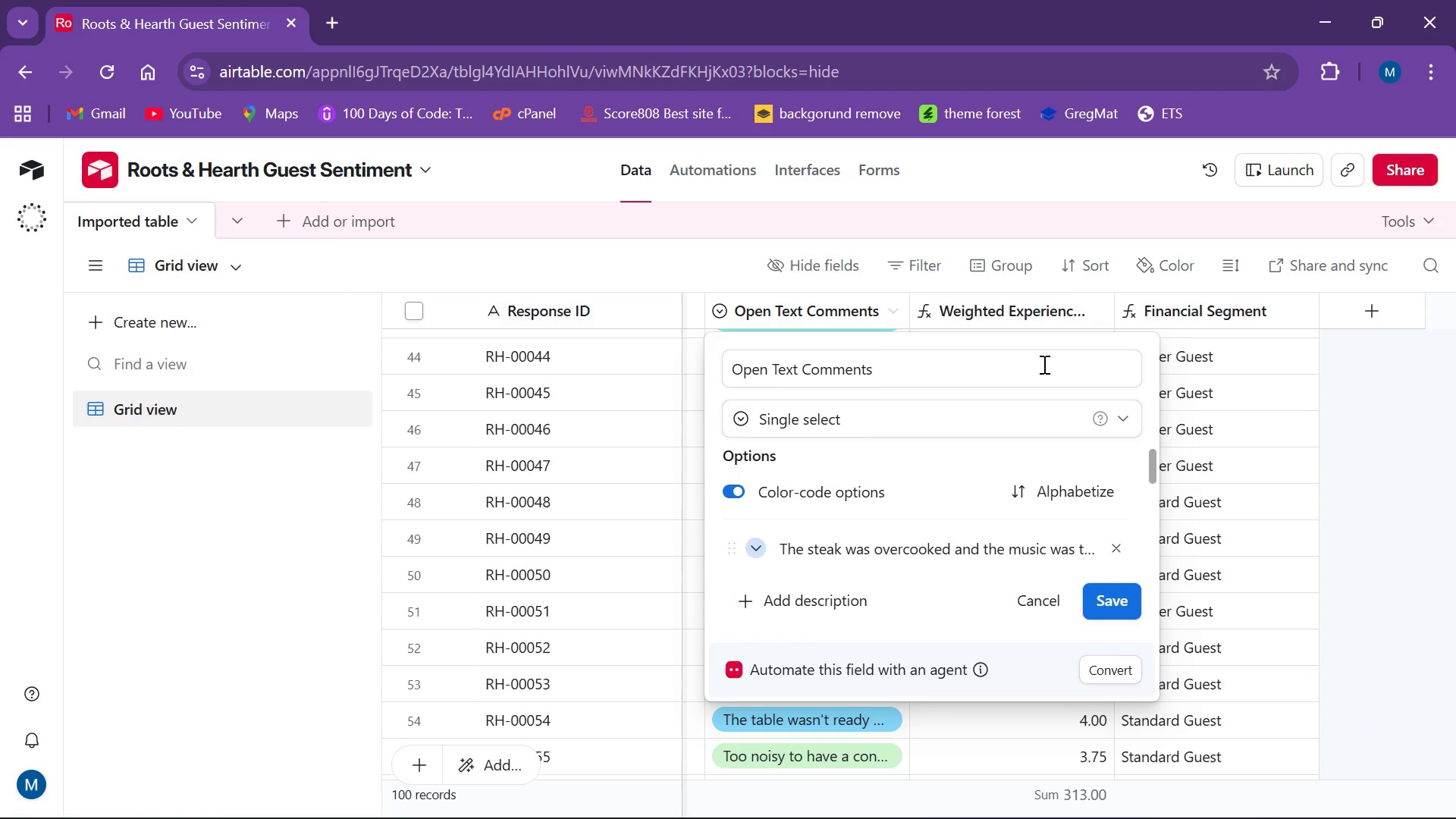 
left_click([1133, 414])
 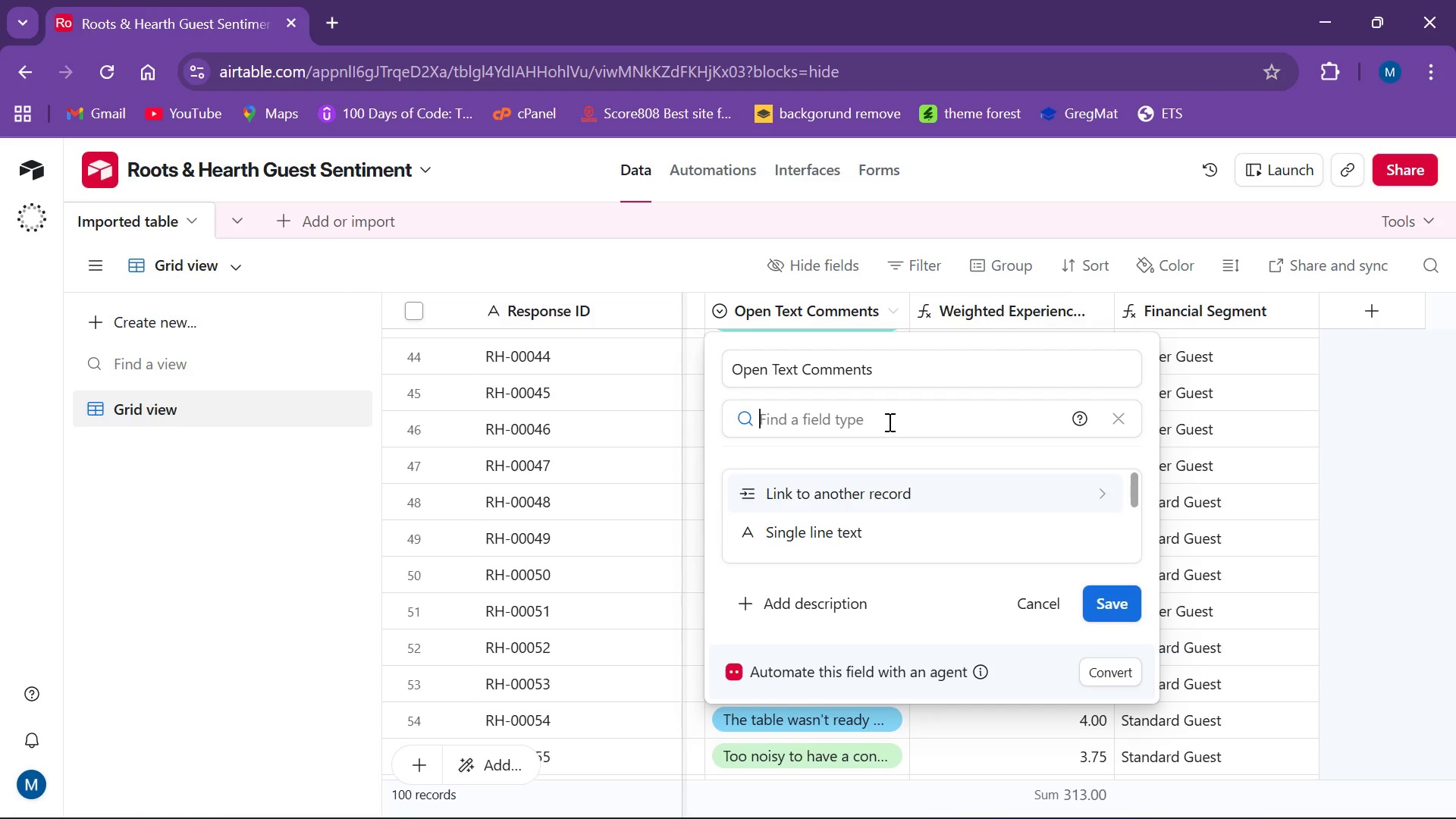 
type(lo)
 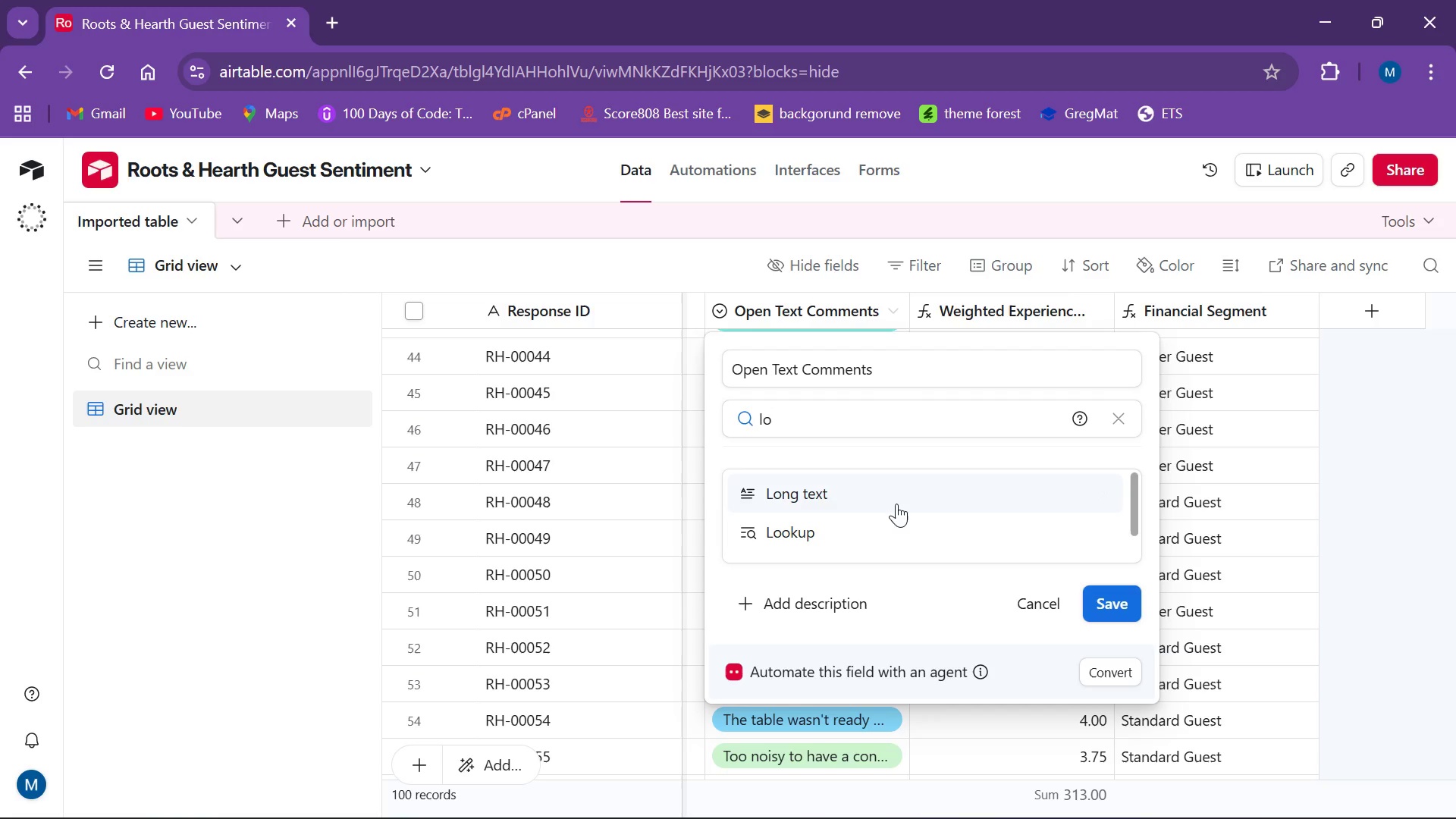 
left_click([899, 489])
 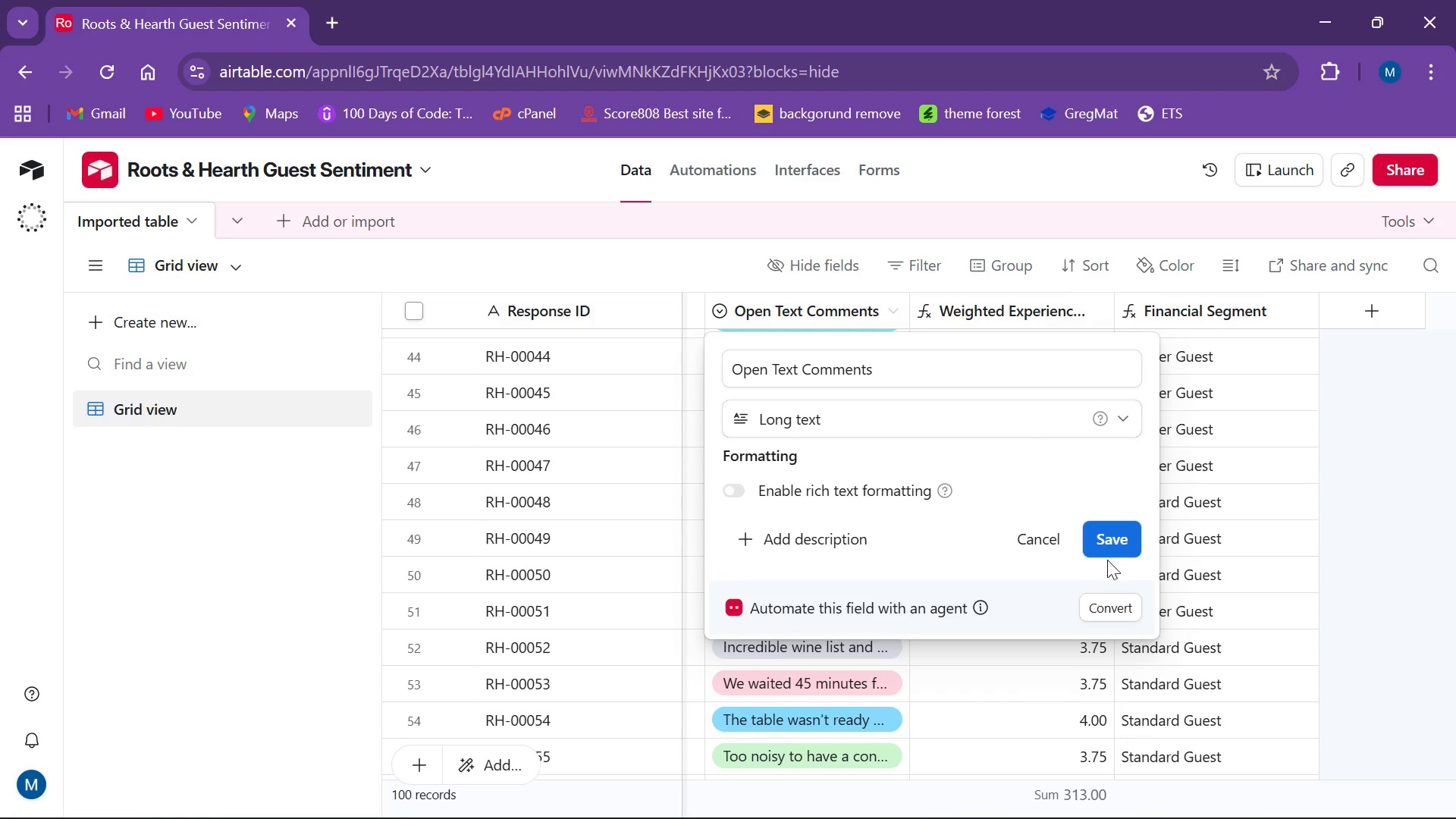 
left_click([1112, 546])
 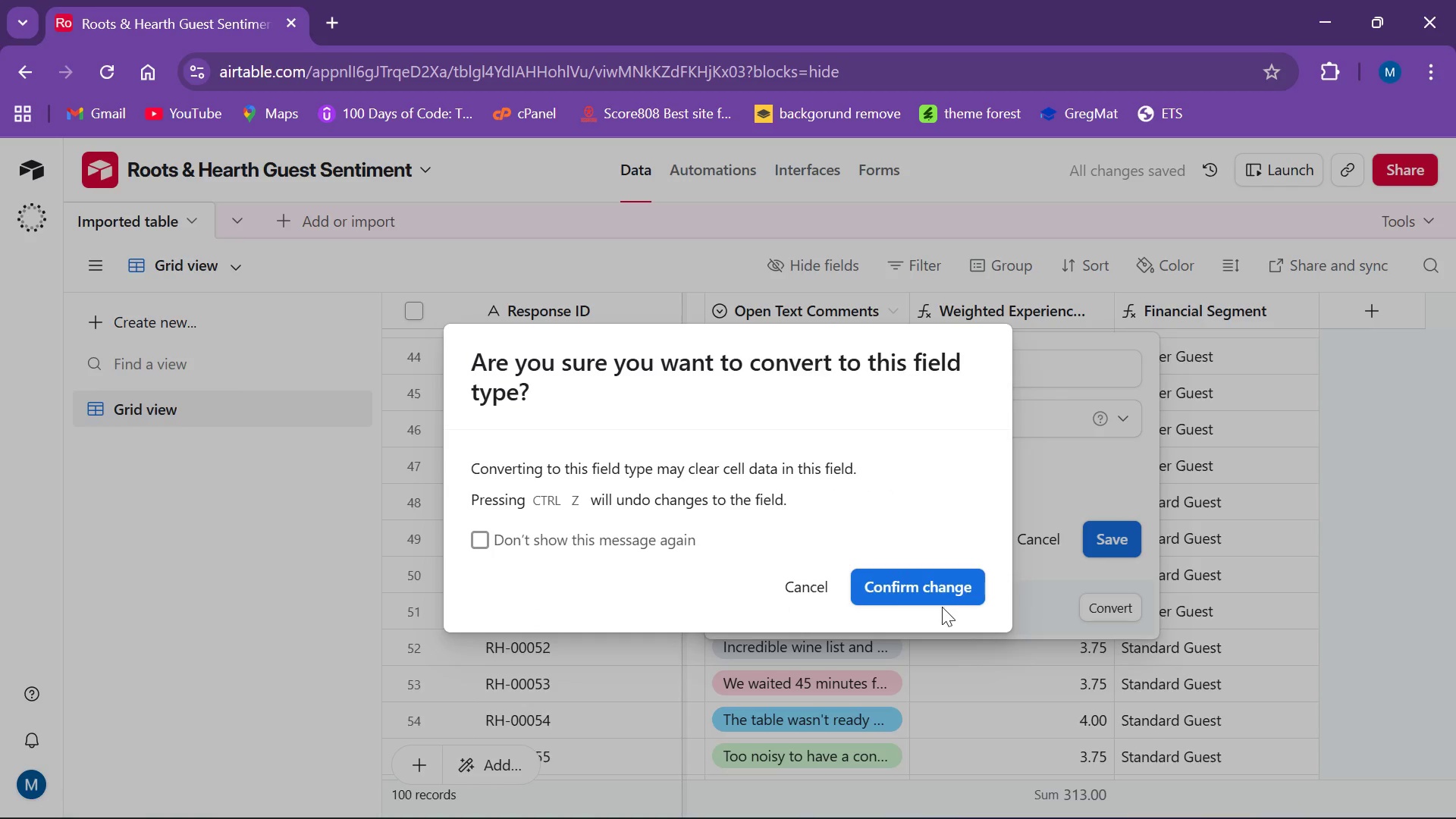 
left_click([899, 577])
 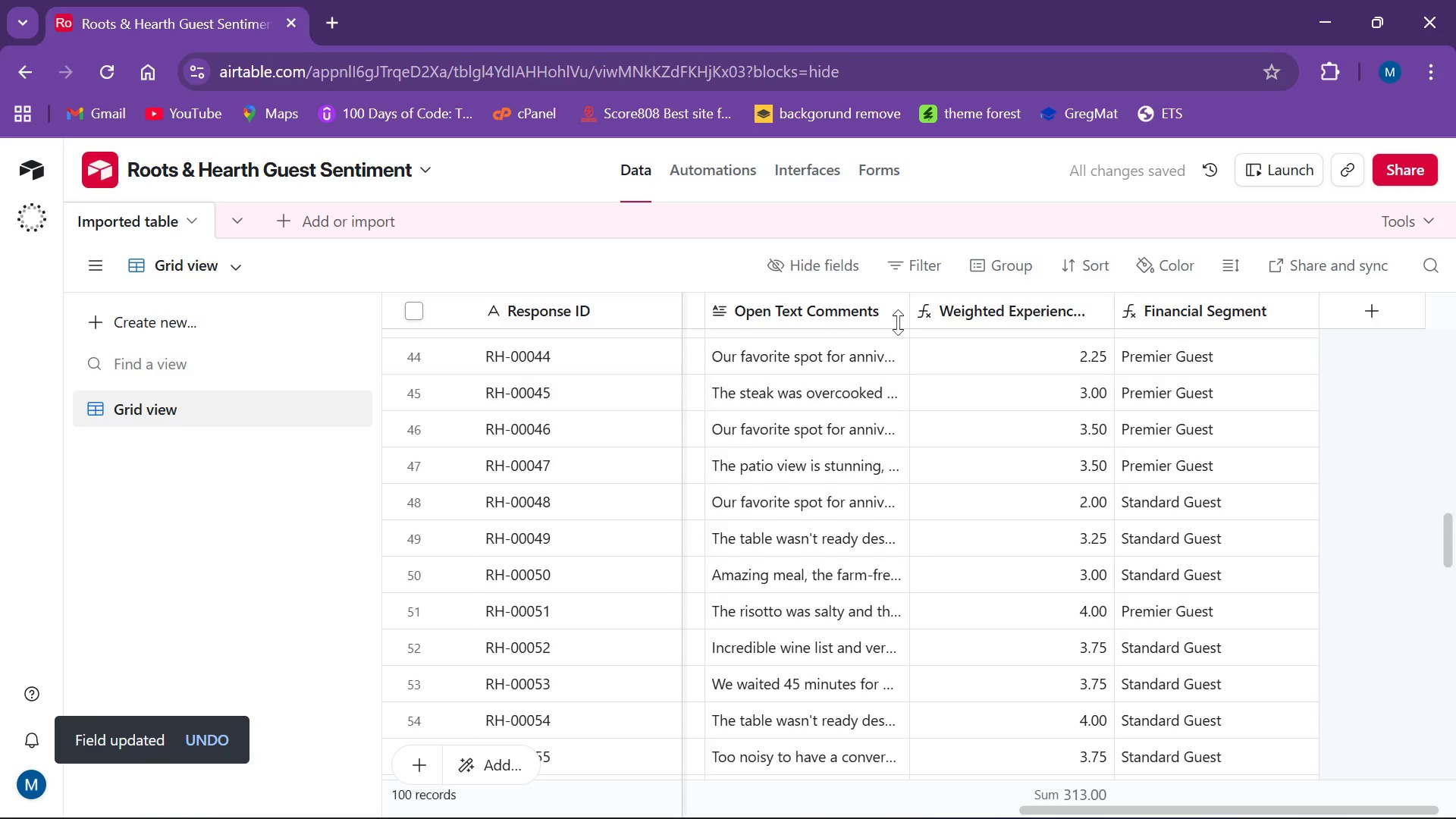 
scroll: coordinate [812, 374], scroll_direction: down, amount: 2.0
 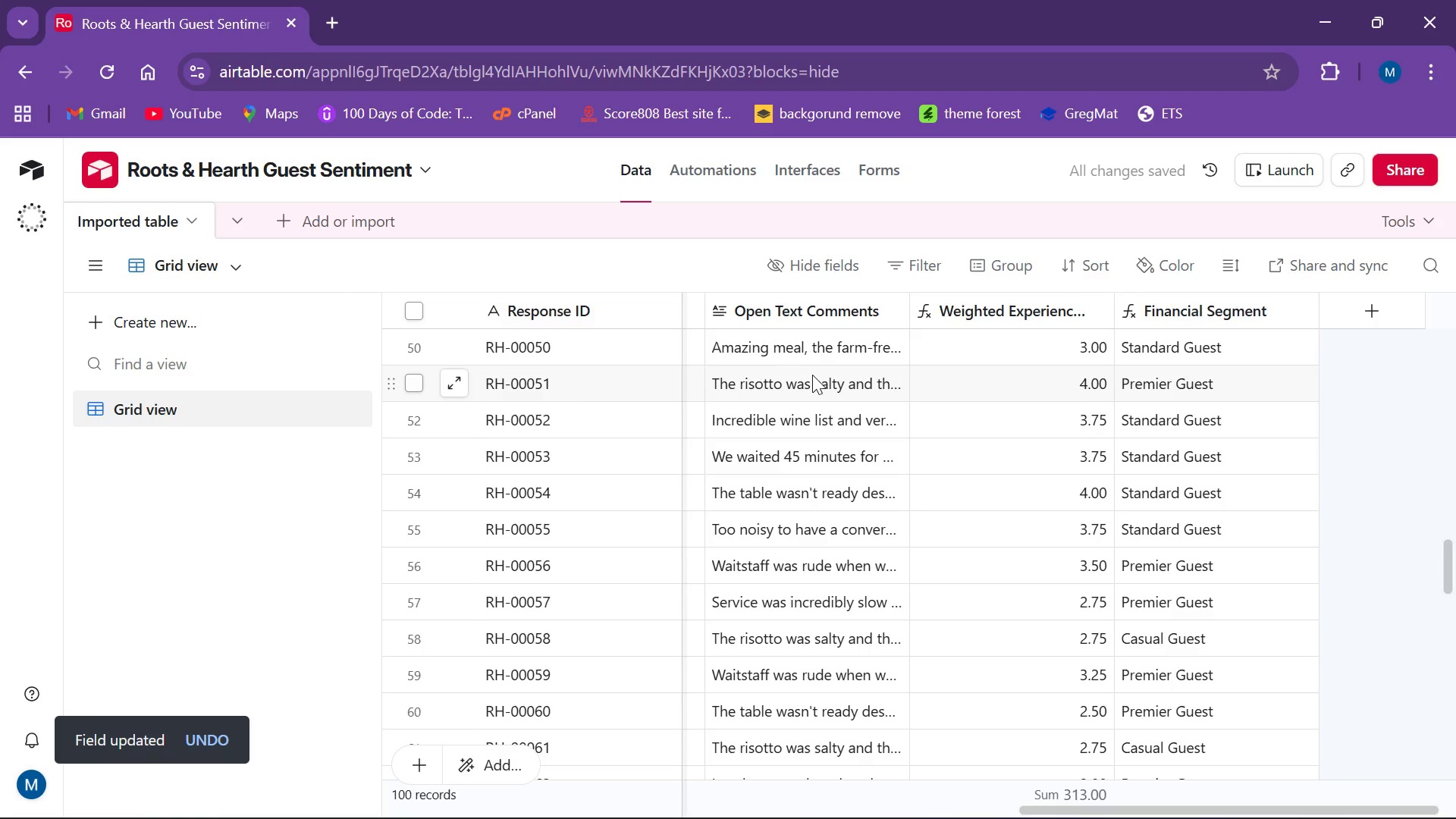 
scroll: coordinate [828, 363], scroll_direction: up, amount: 19.0
 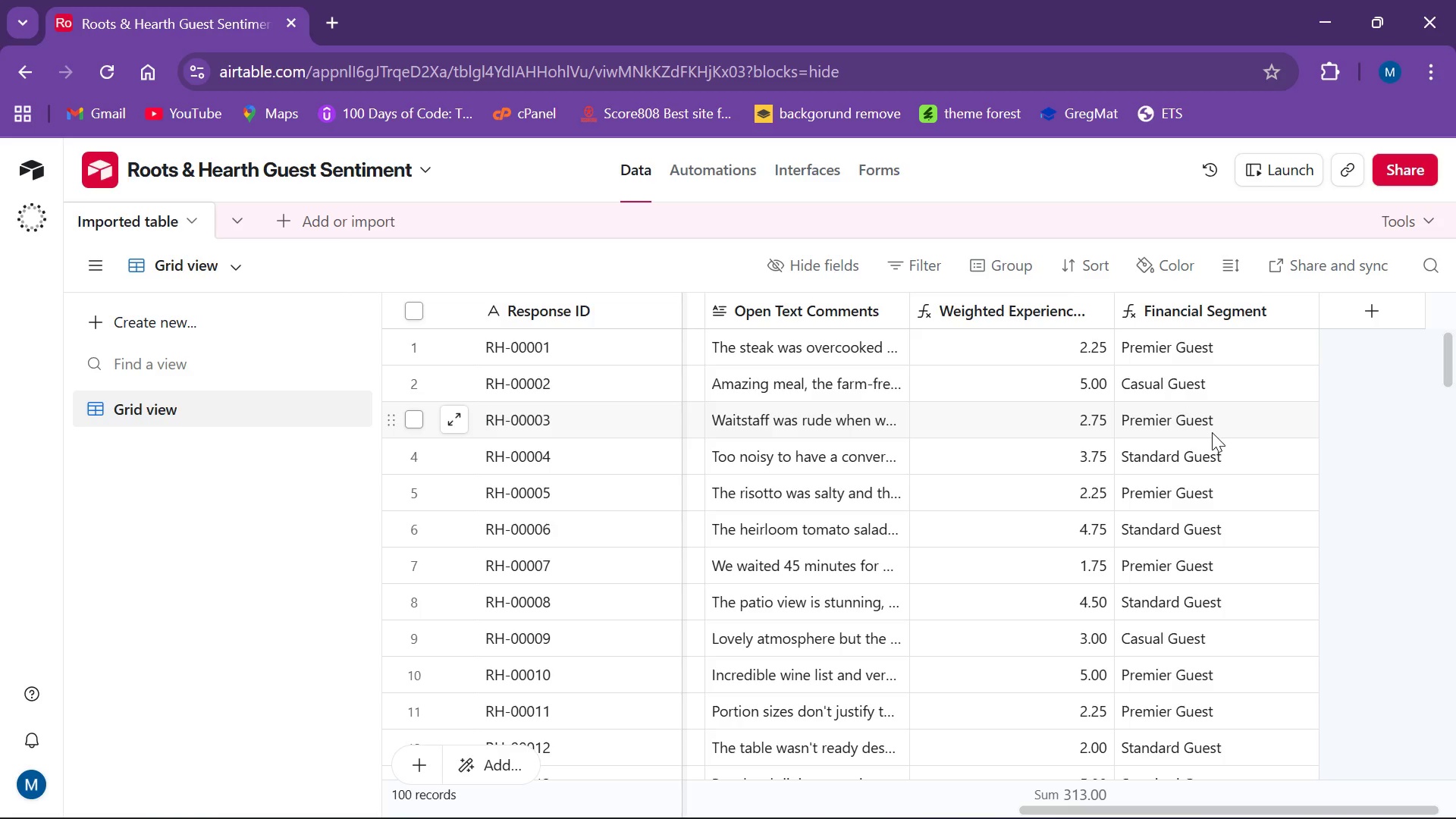 
wait(20.37)
 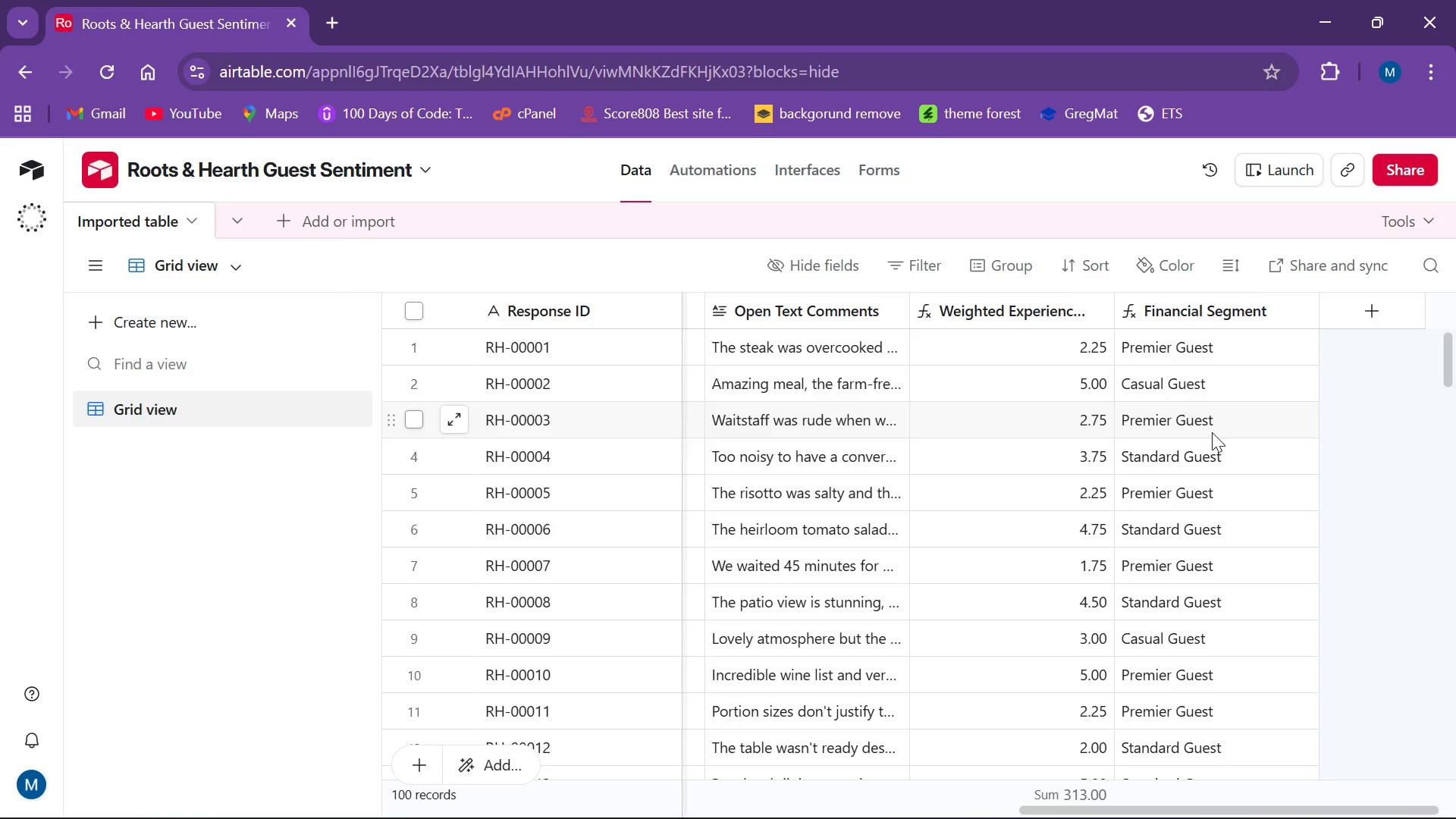 
right_click([1216, 299])
 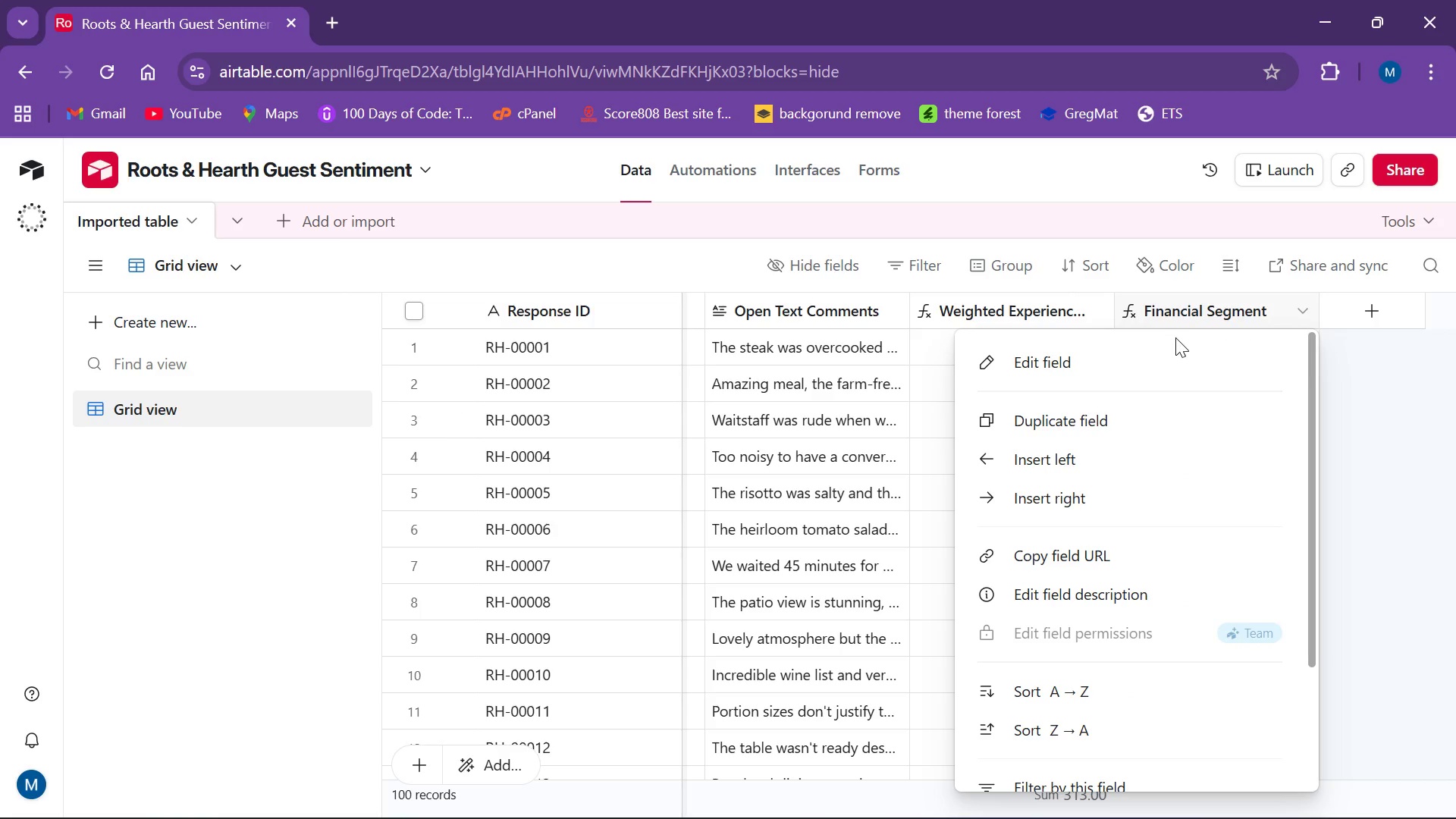 
left_click([1155, 353])
 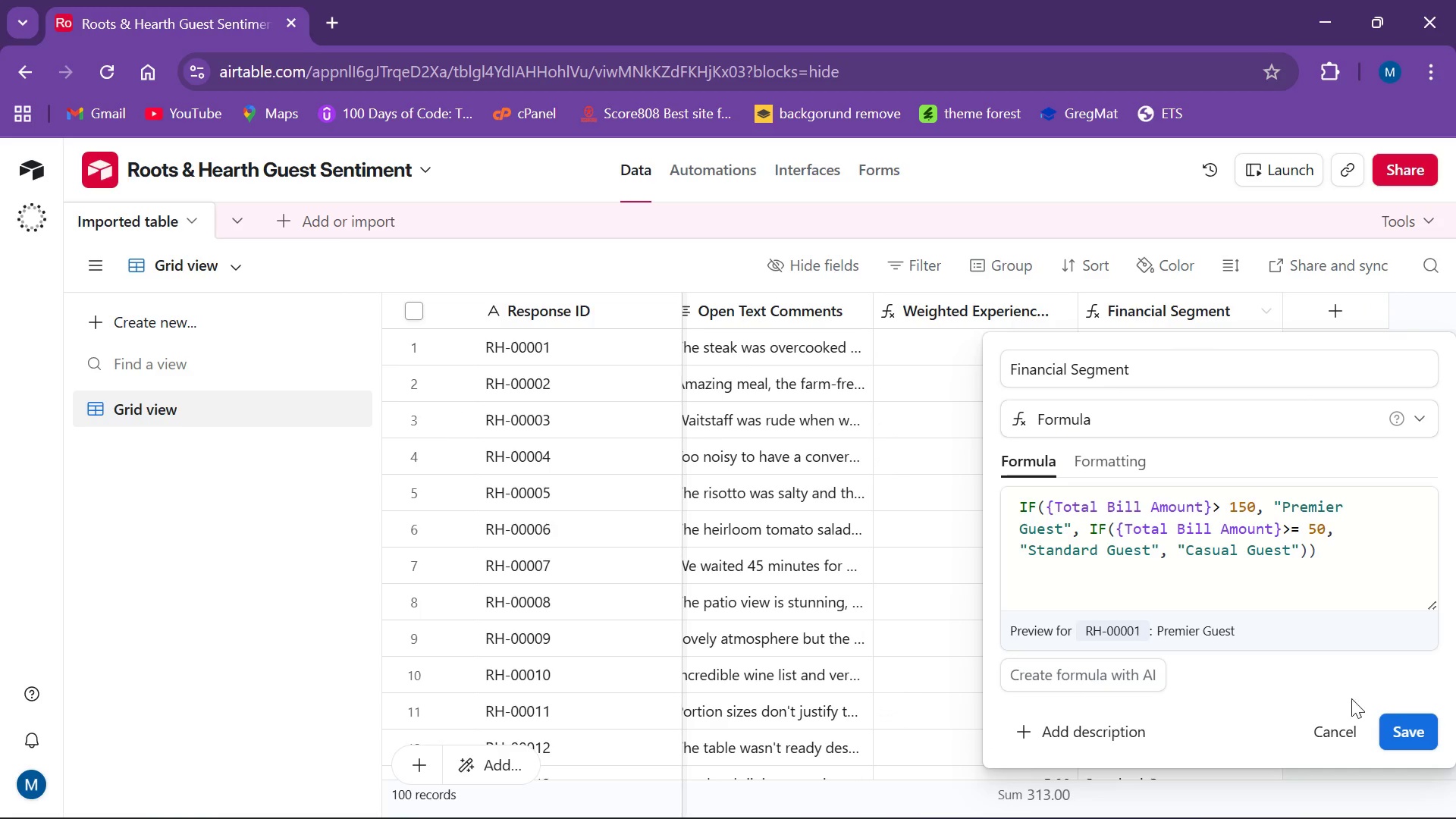 
left_click([1408, 730])
 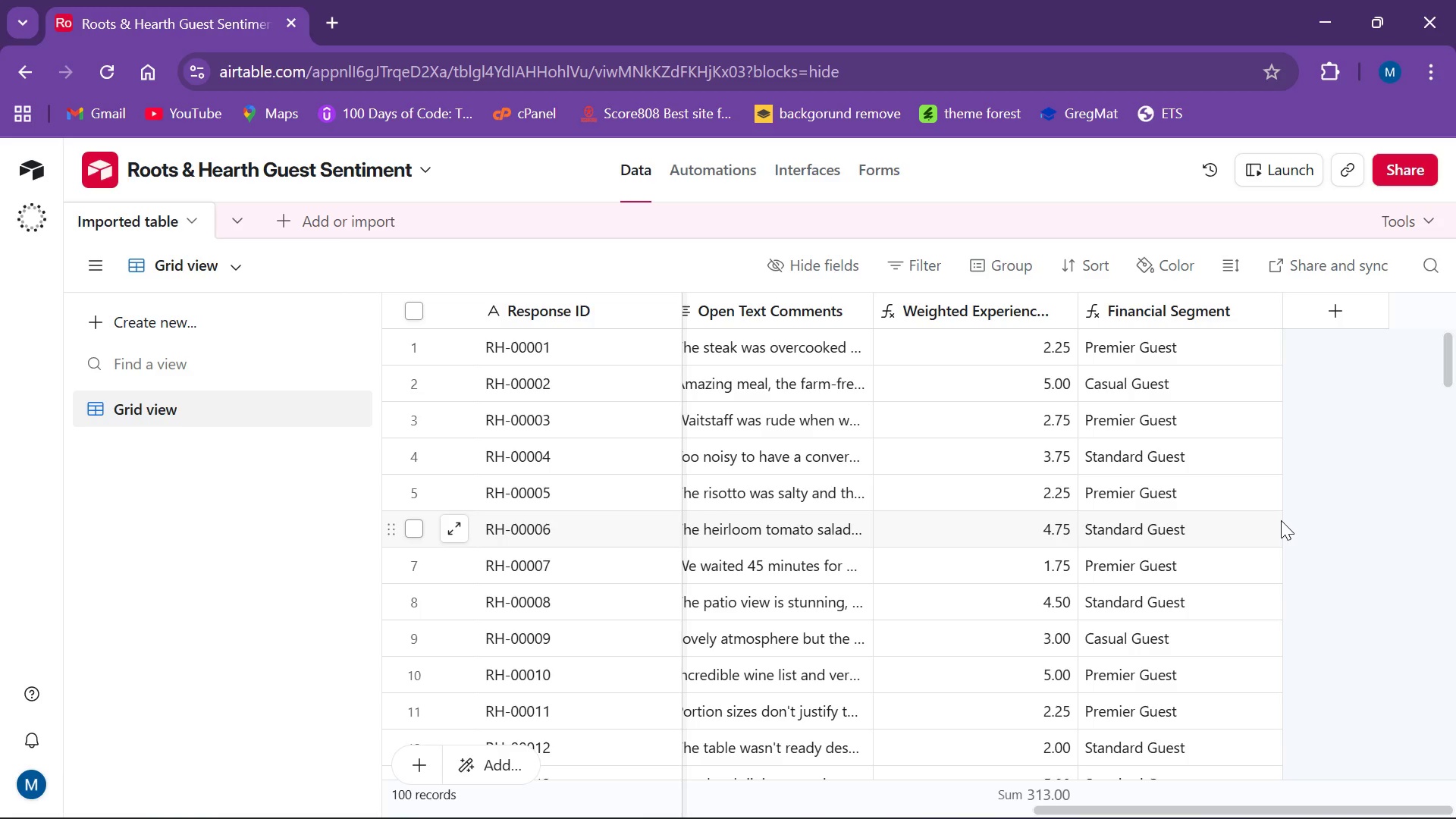 
wait(22.03)
 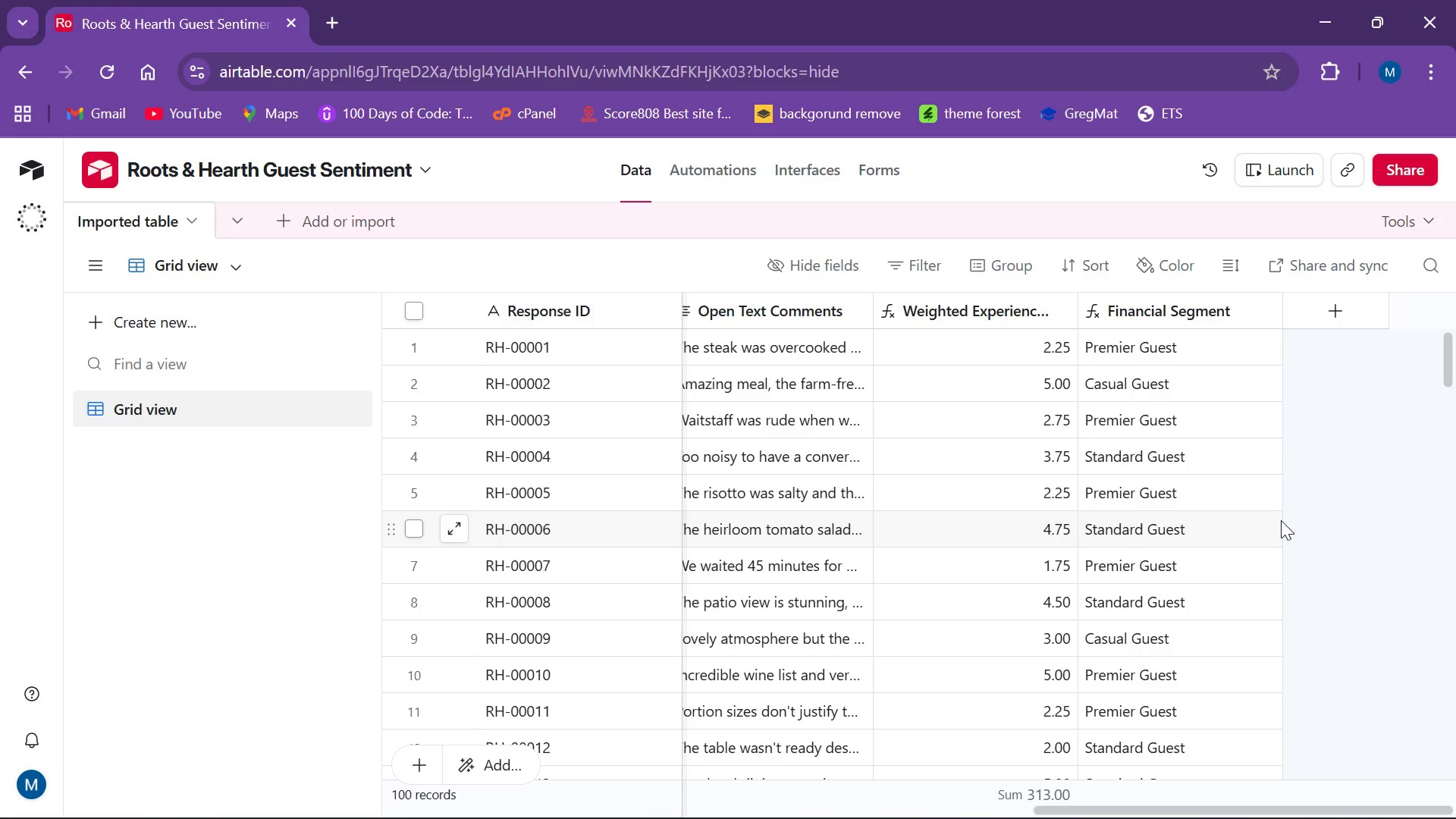 
left_click([152, 325])
 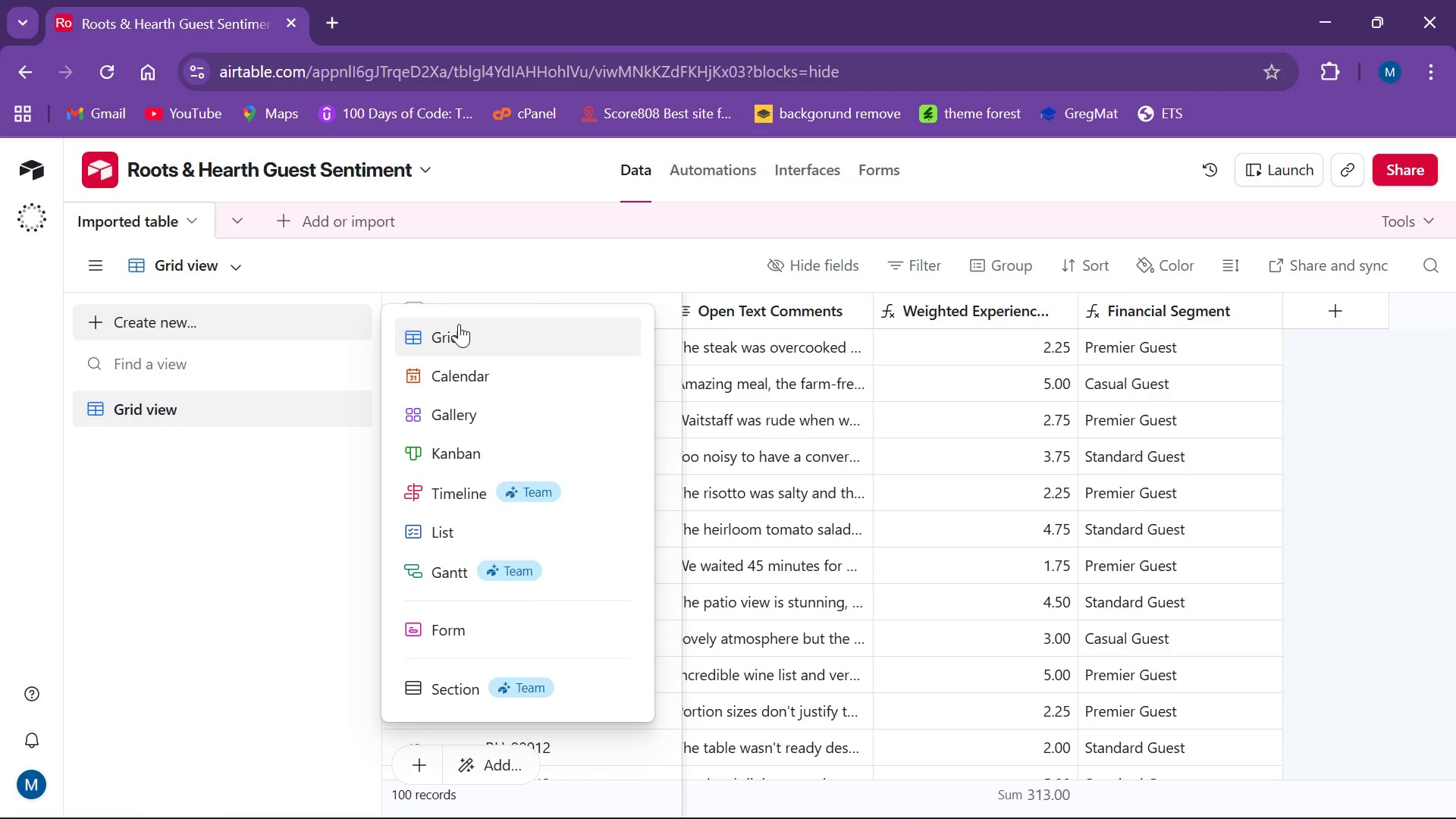 
left_click([457, 327])
 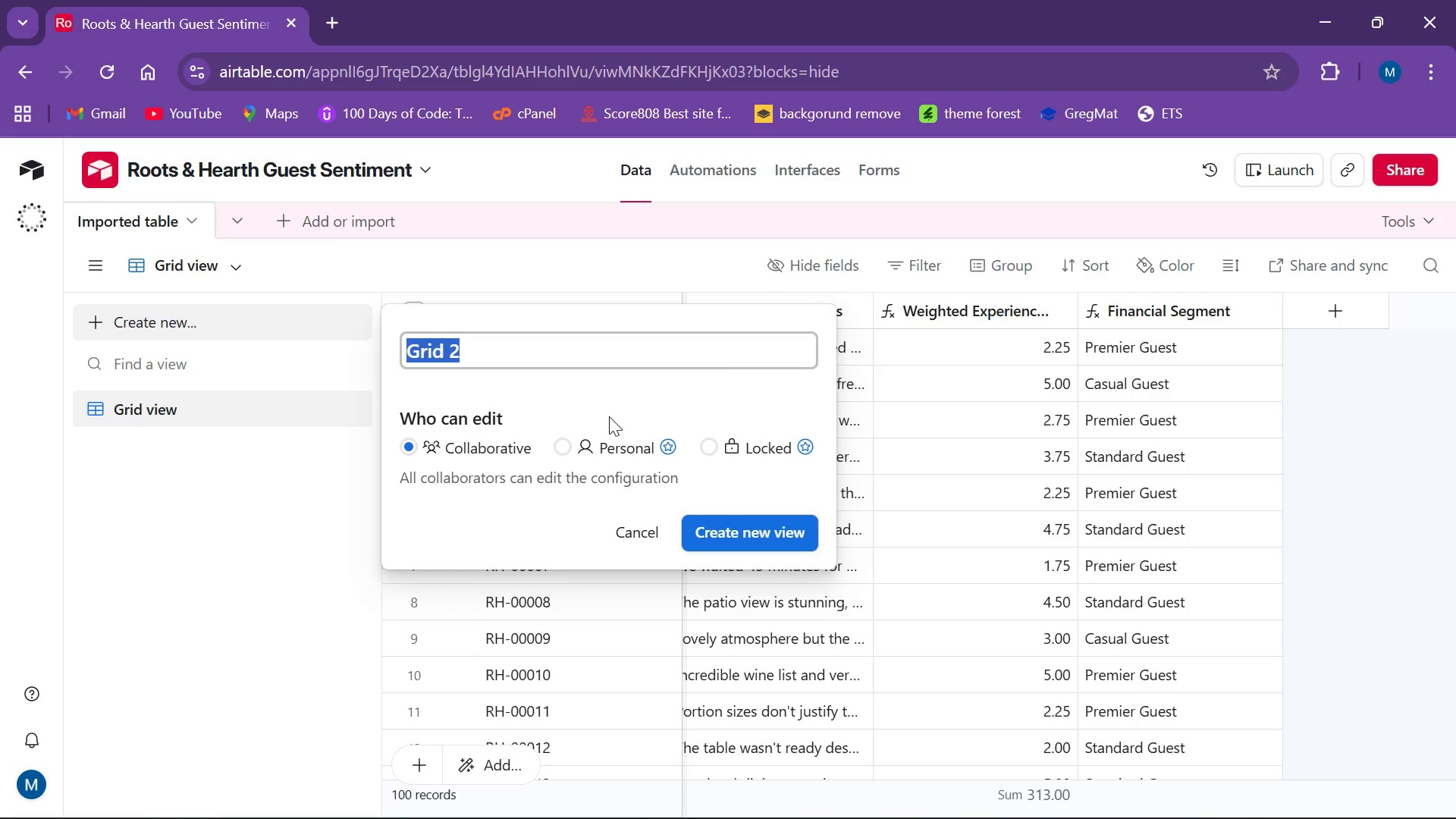 
wait(29.86)
 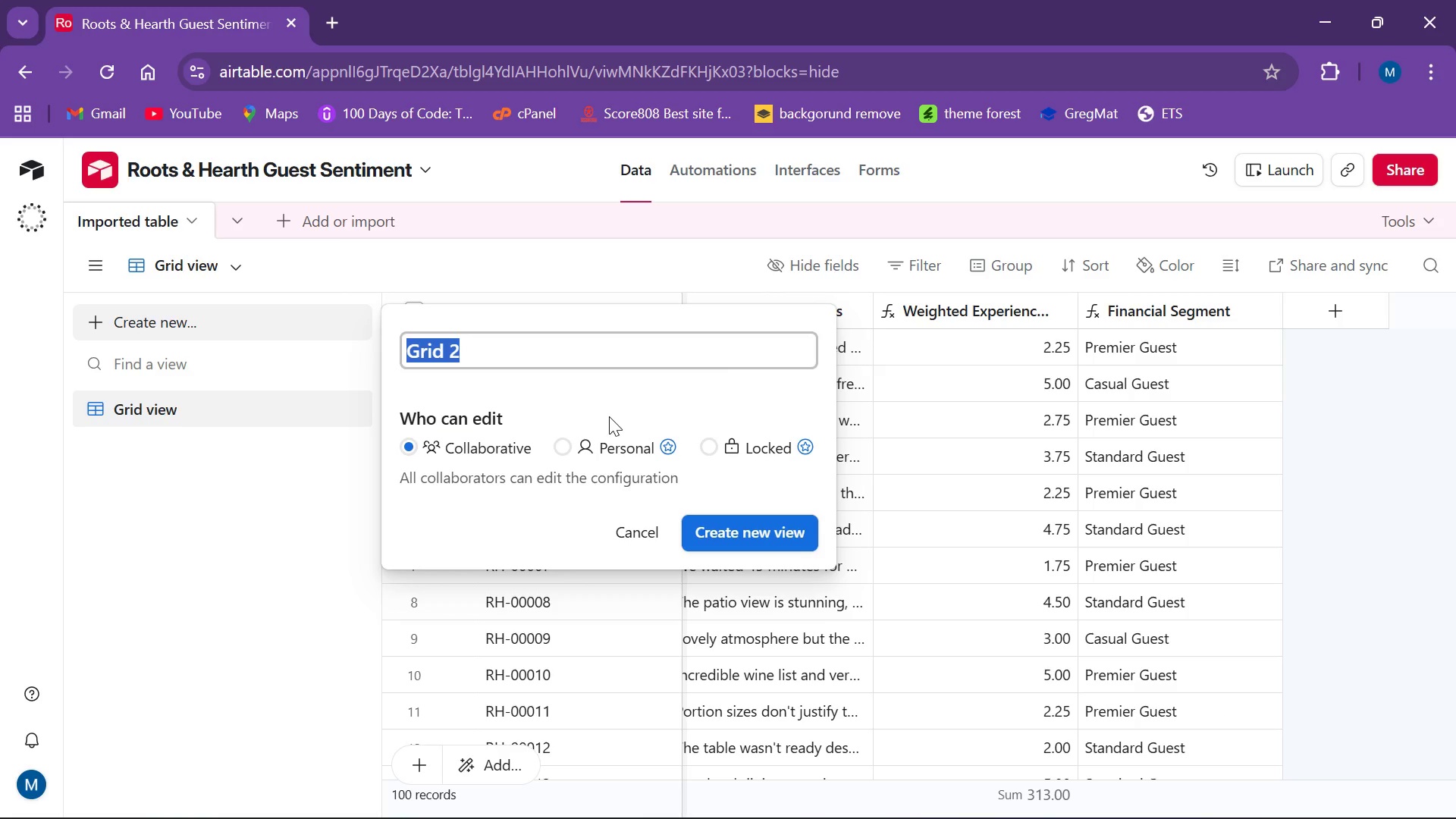 
type(Critical Attention)
 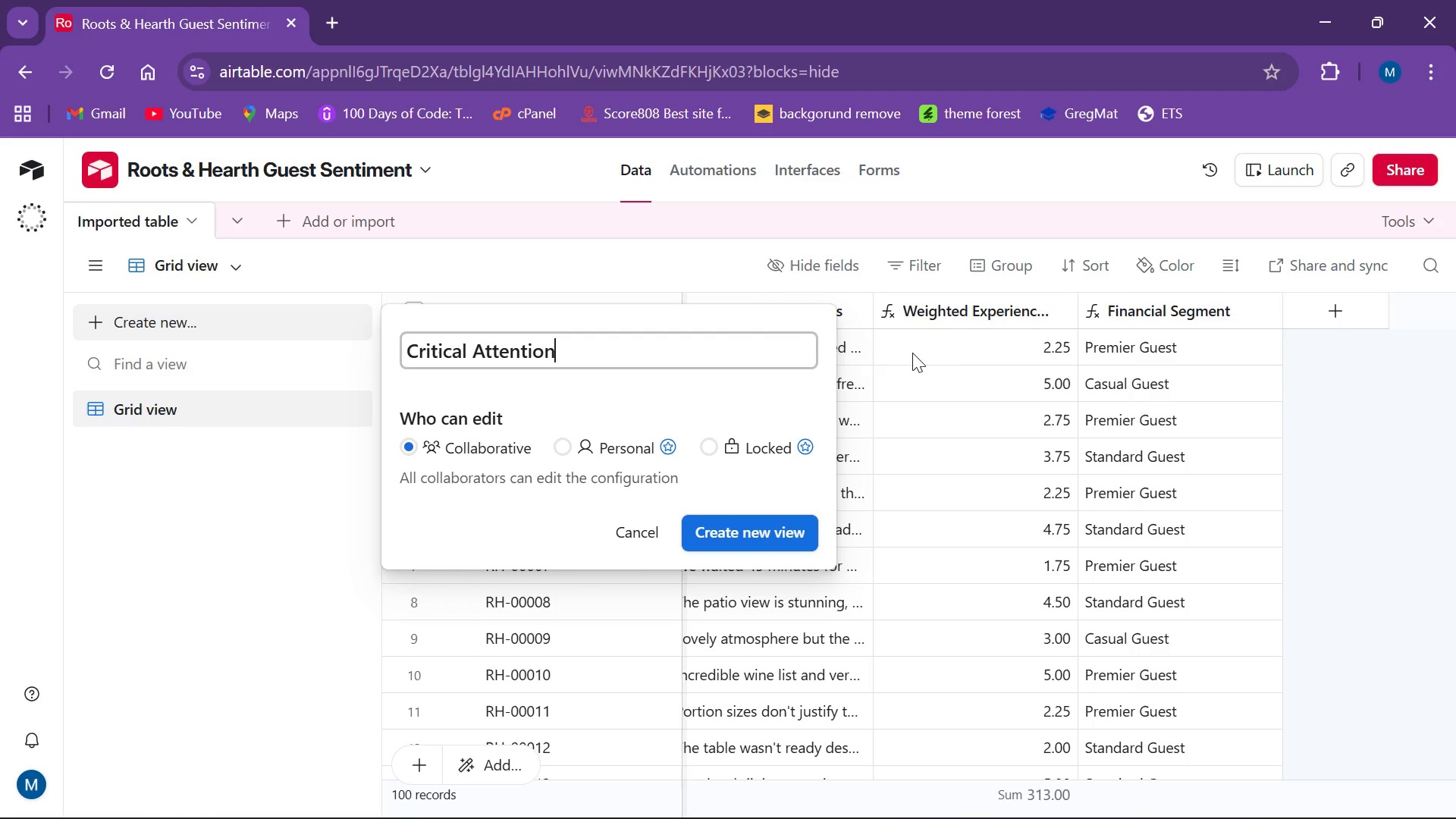 
left_click([732, 525])
 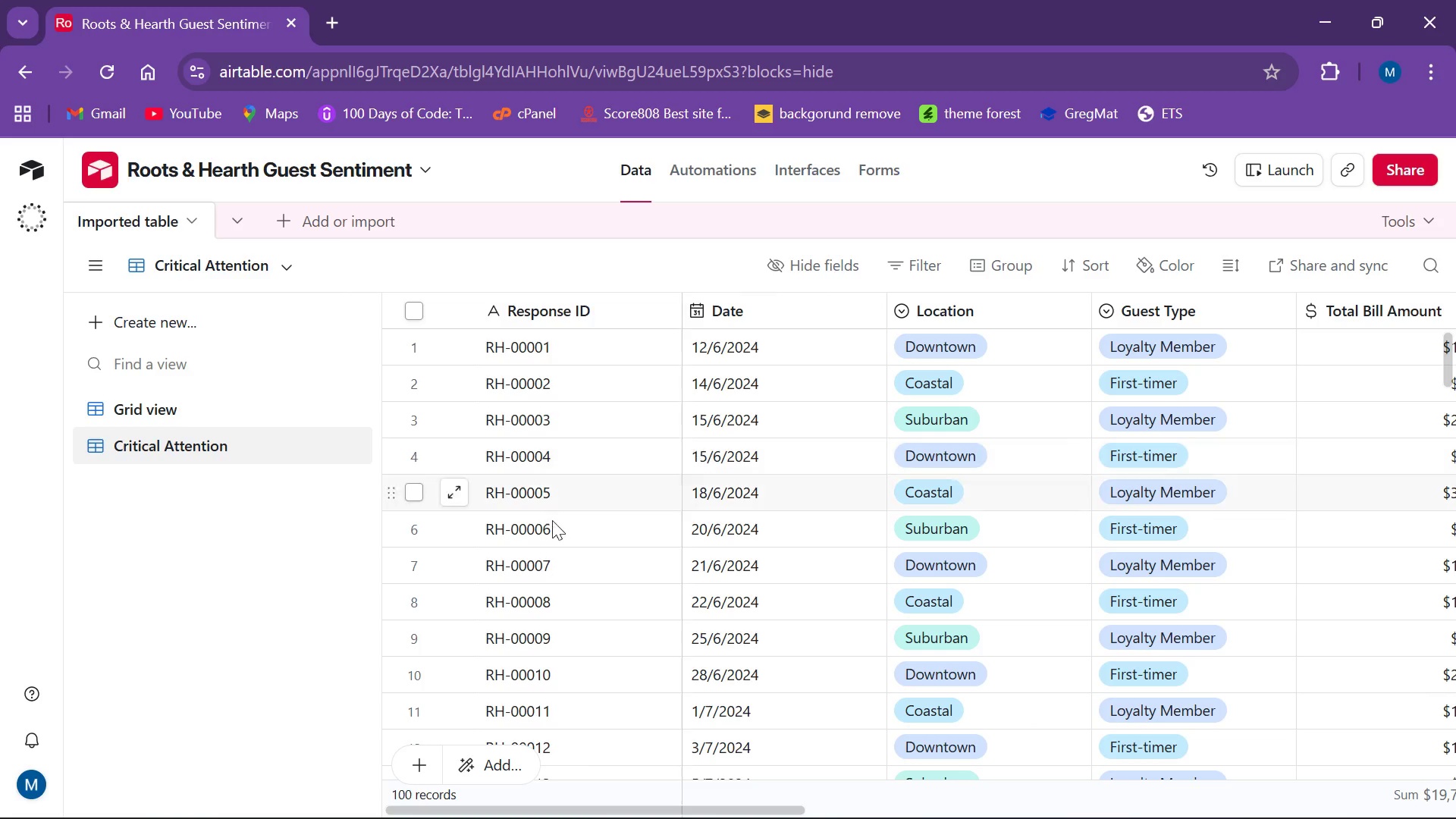 
wait(12.55)
 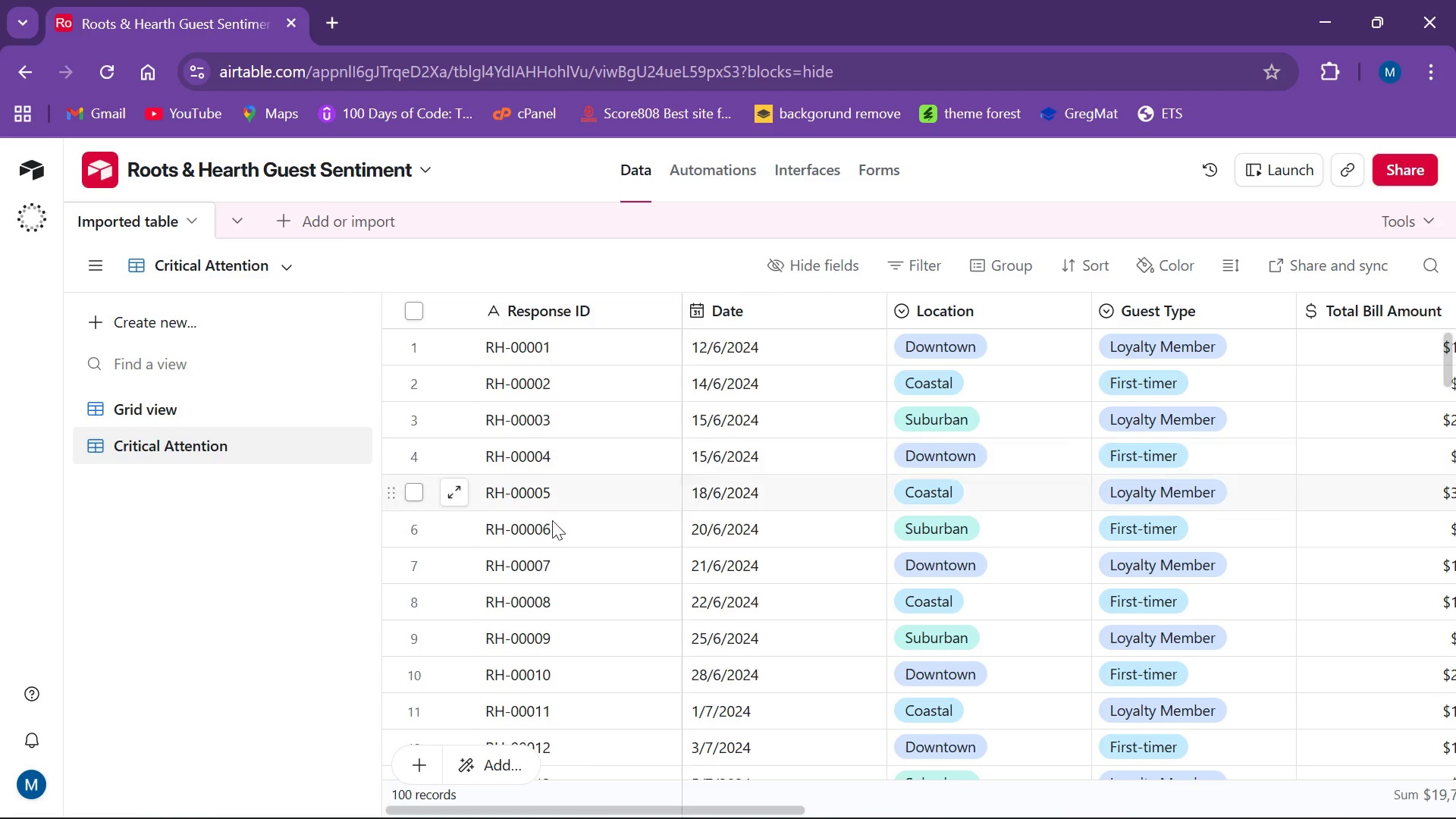 
left_click([230, 438])
 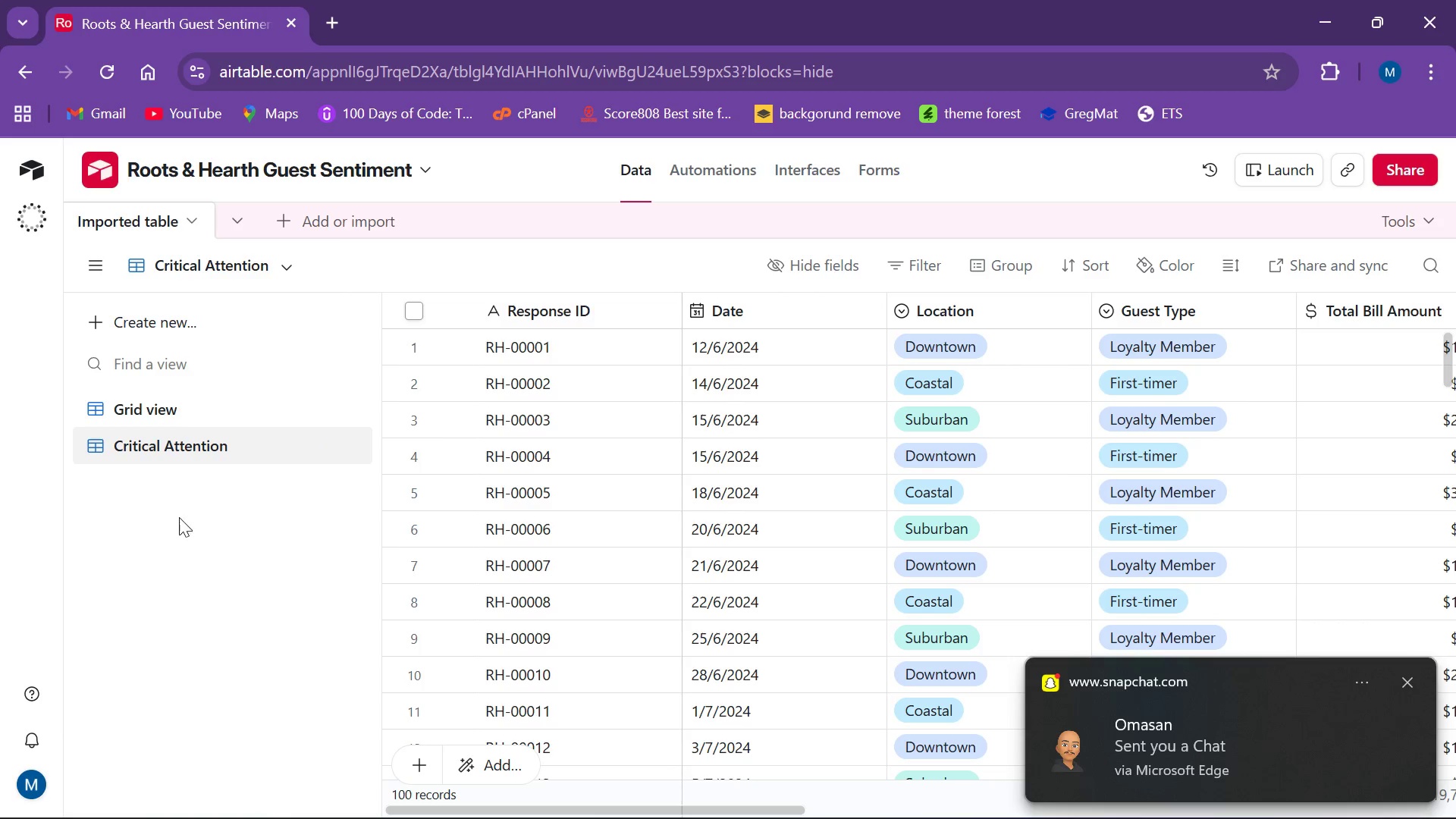 
left_click([174, 525])
 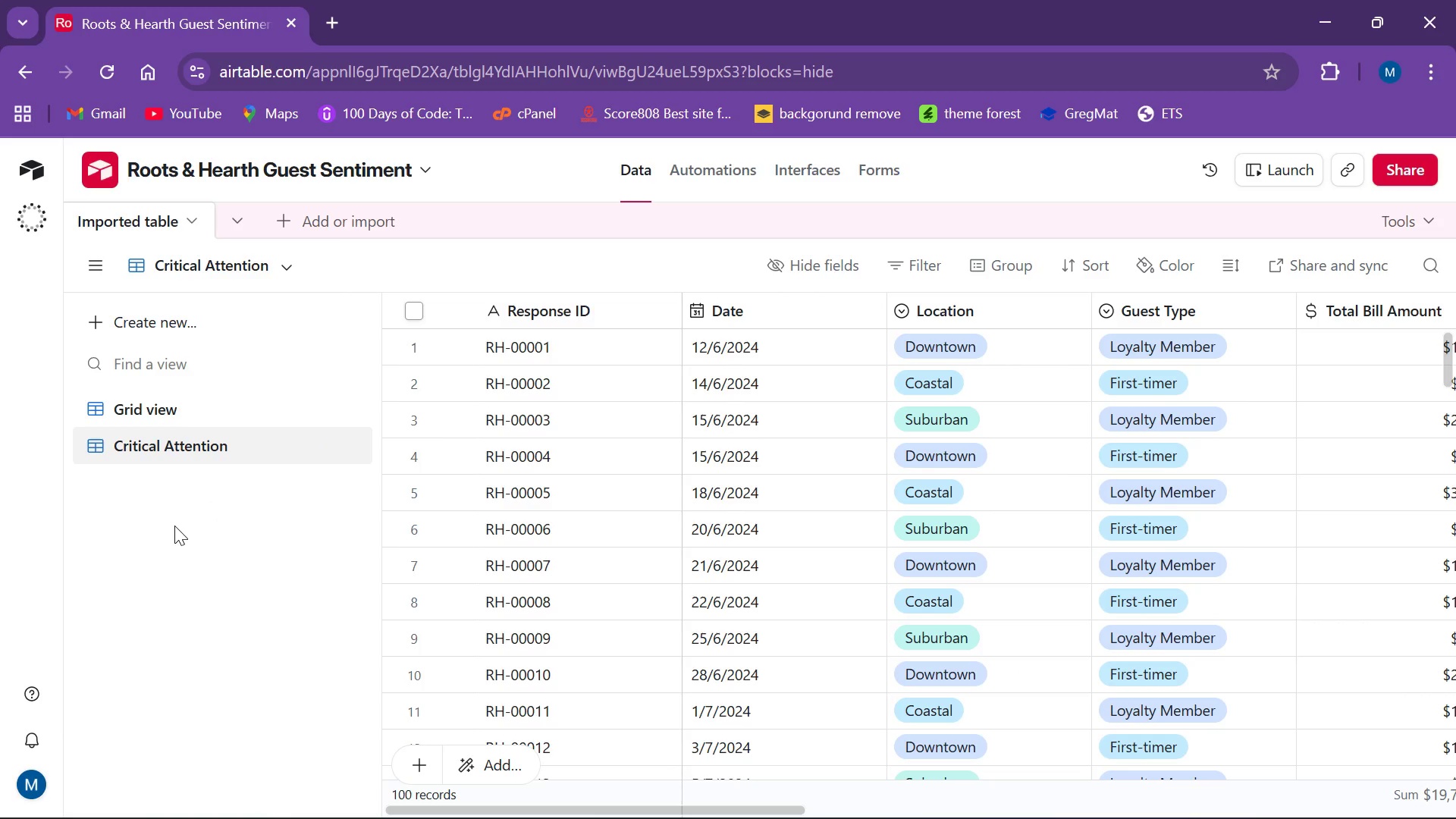 
wait(16.3)
 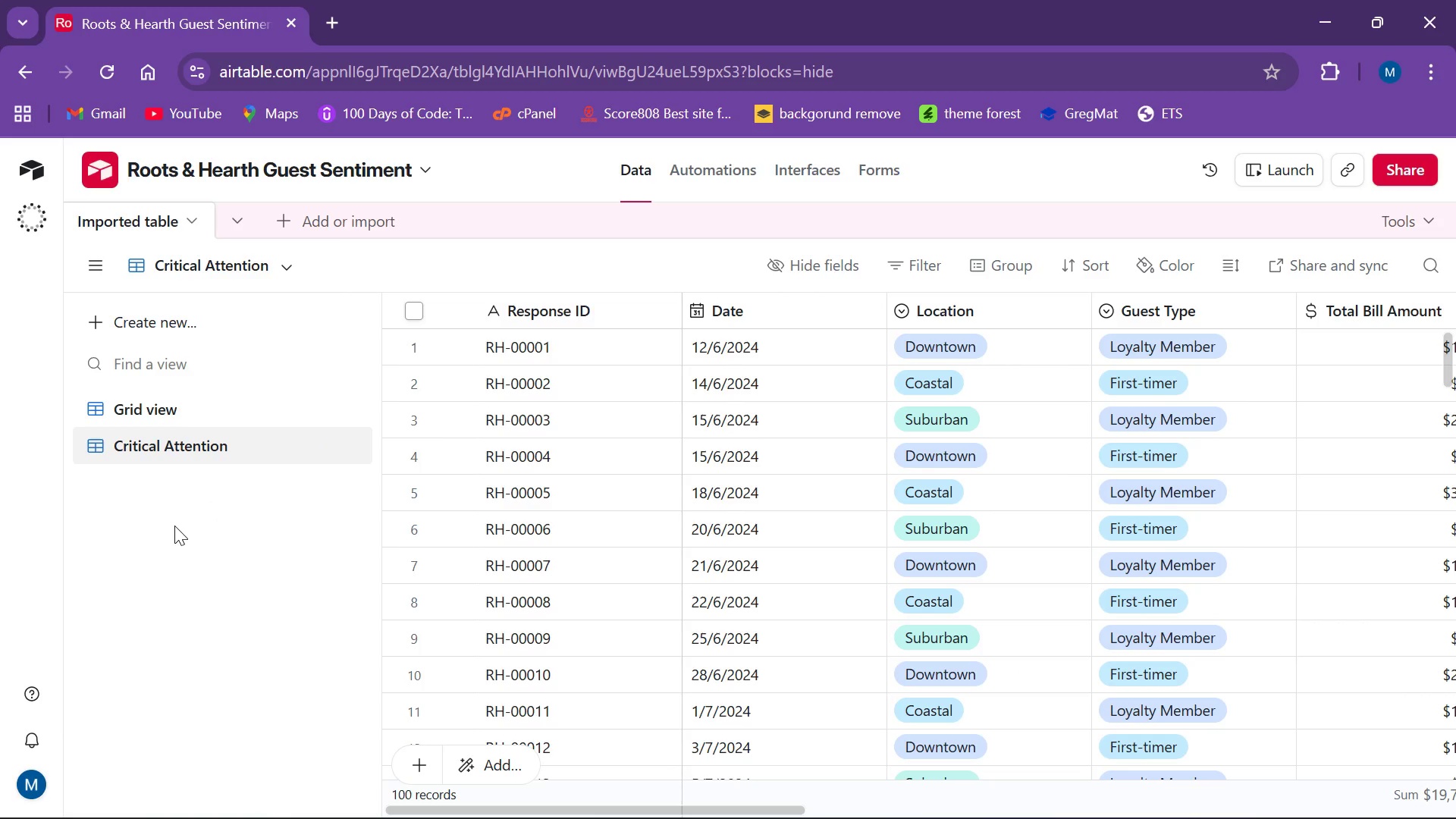 
scroll: coordinate [863, 347], scroll_direction: down, amount: 1.0
 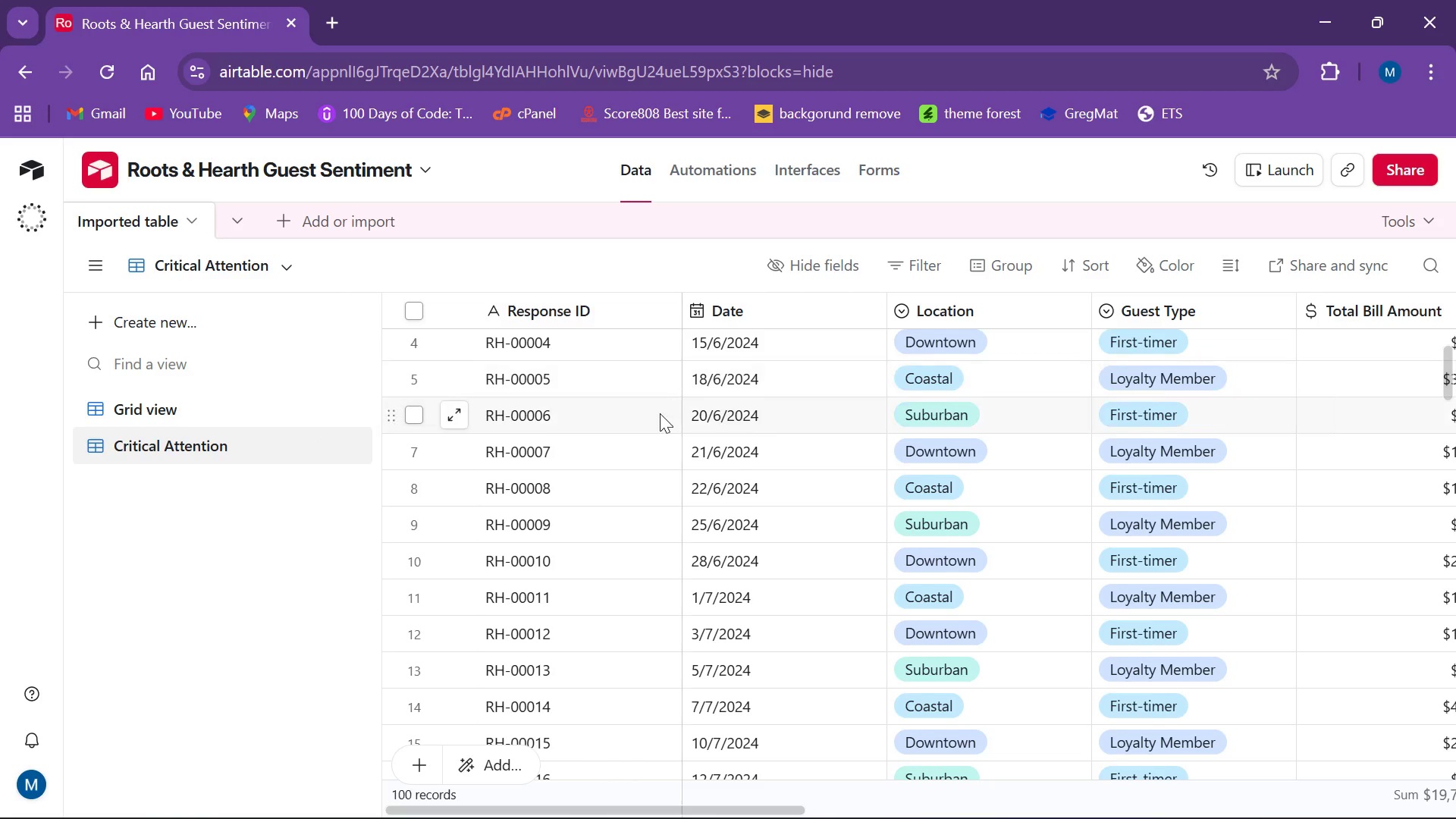 
scroll: coordinate [660, 413], scroll_direction: up, amount: 2.0
 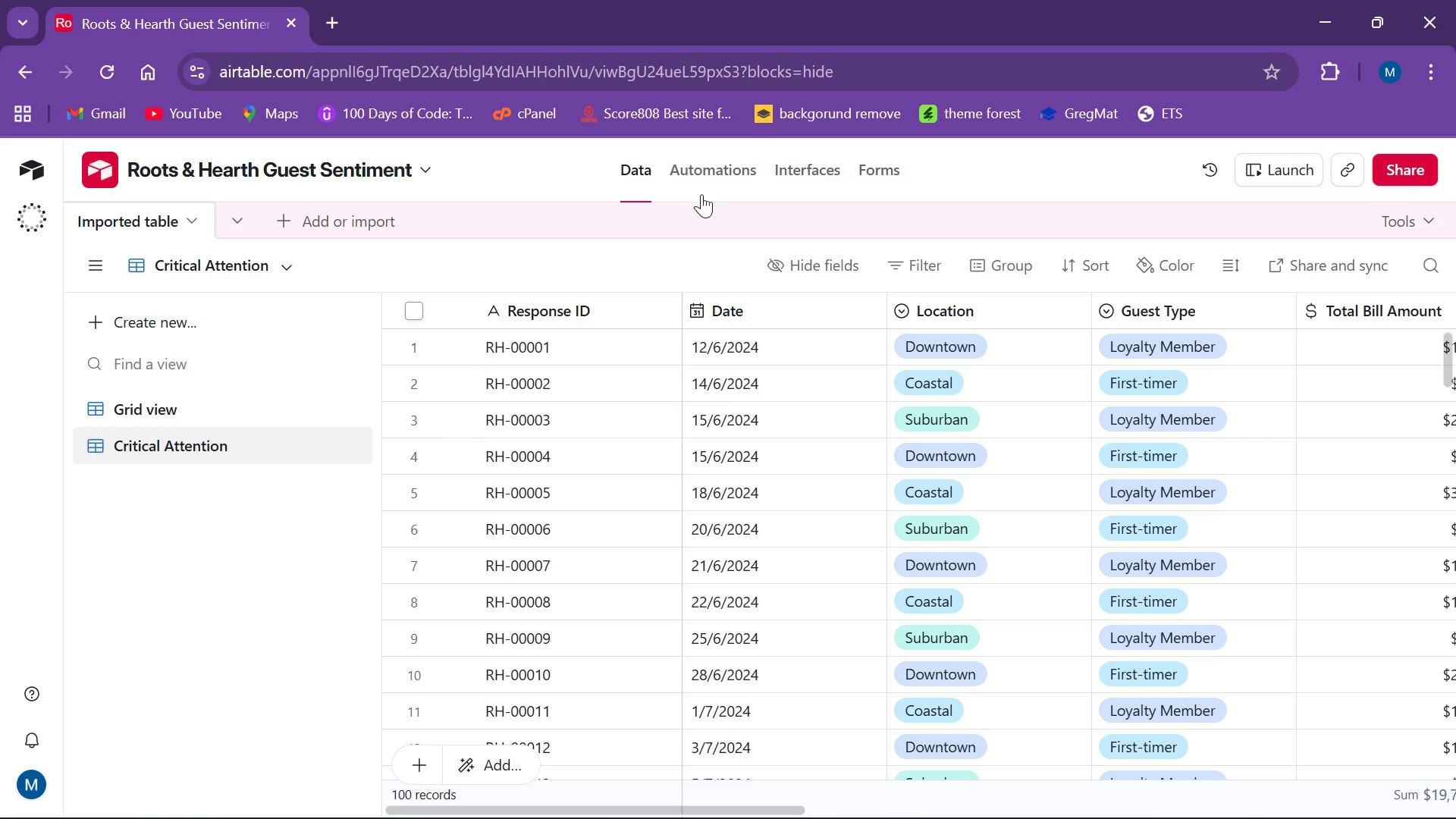 
wait(10.73)
 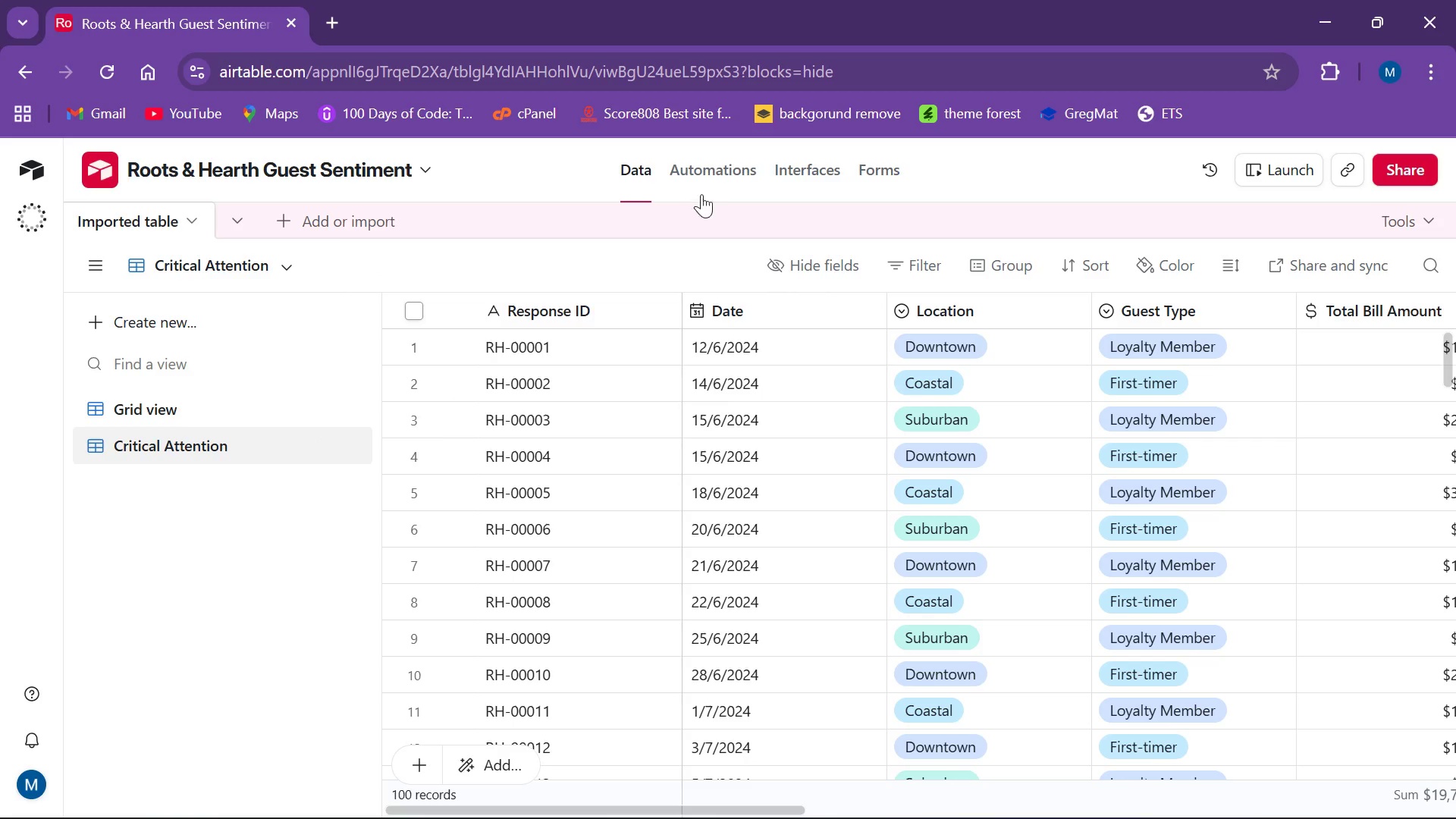 
left_click([422, 437])
 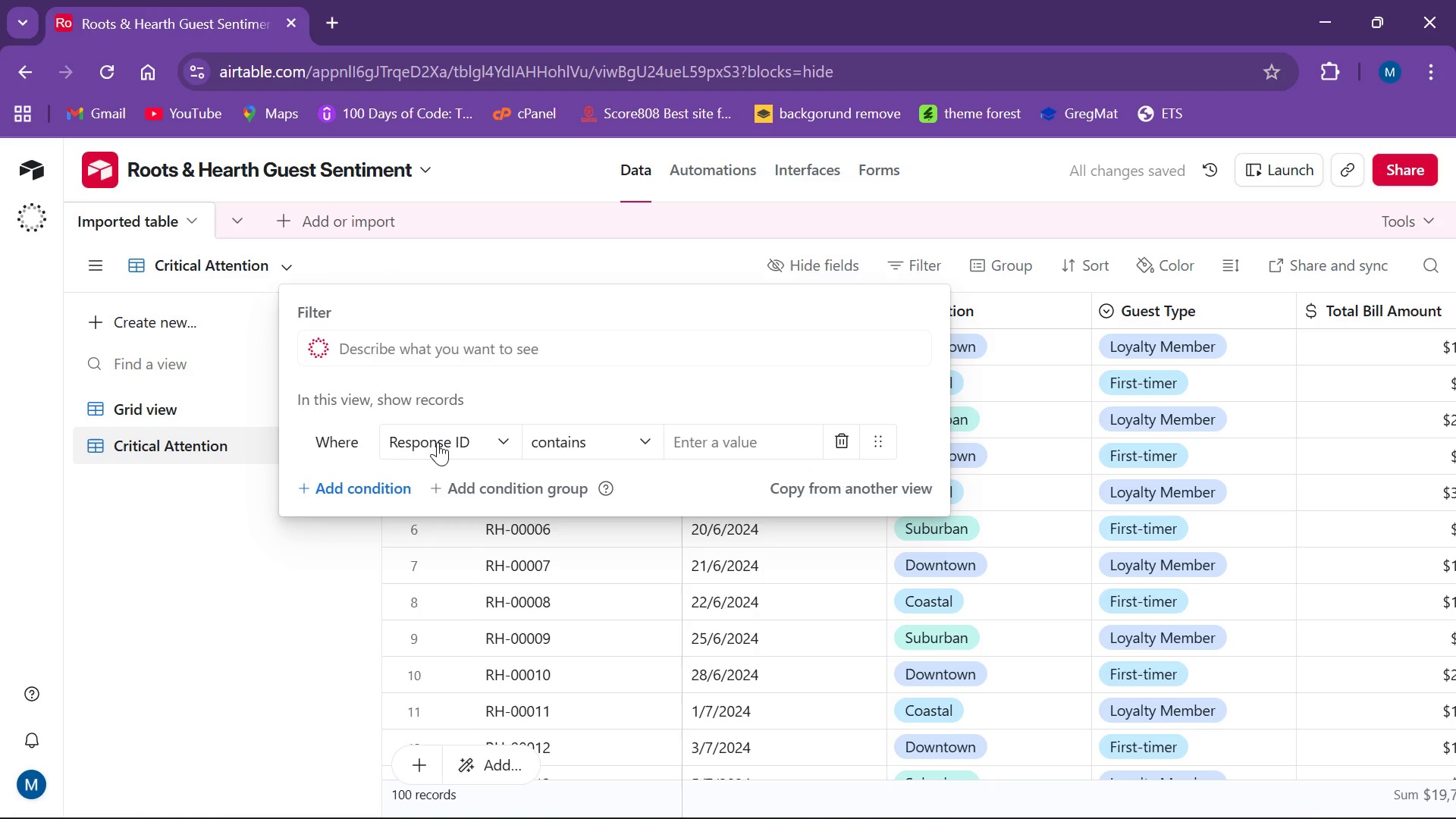 
wait(7.89)
 